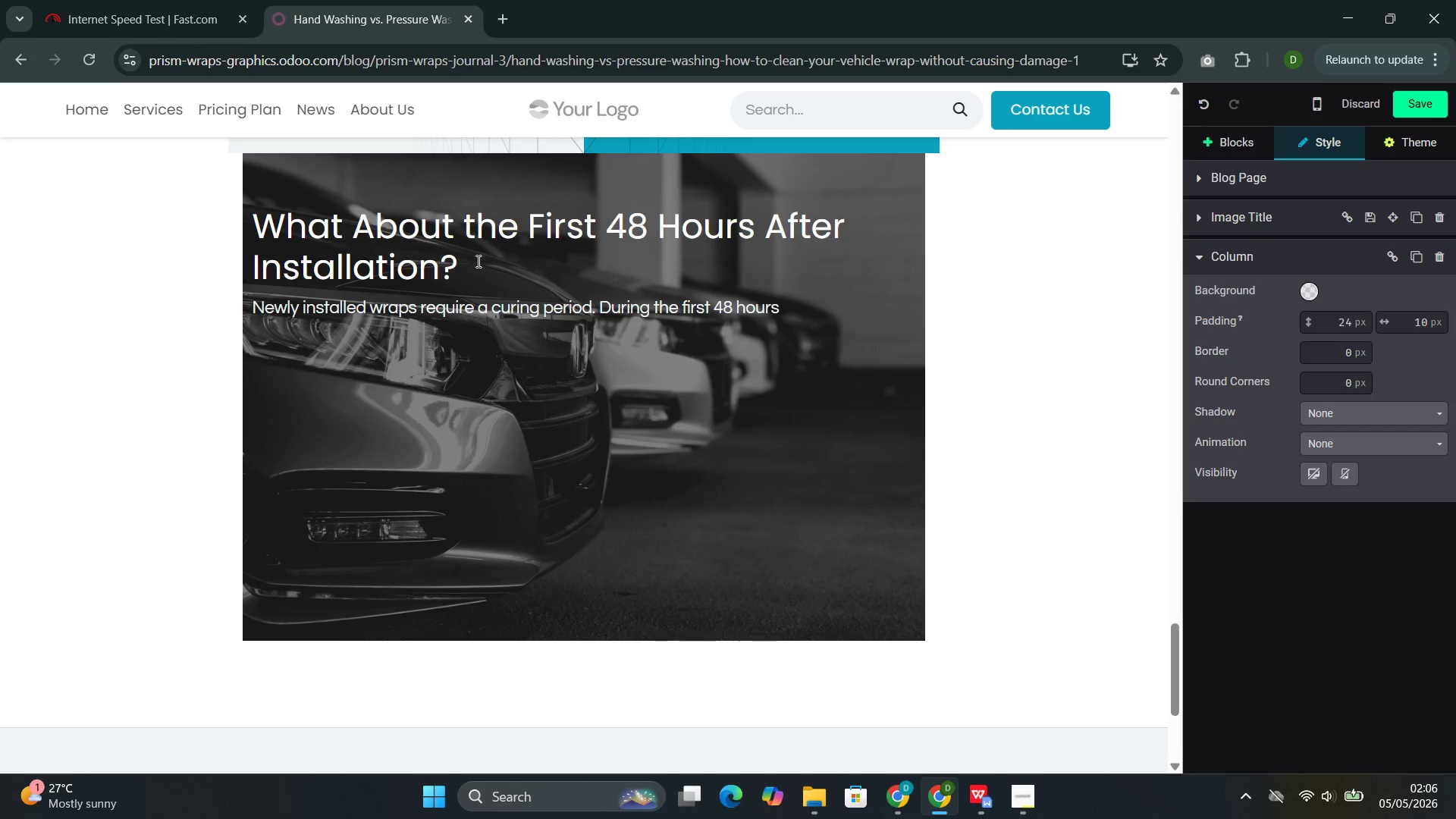 
type( s)
key(Backspace)
type(after installation, do not wash the vehicle at all )
key(Backspace)
type(. The adhesive is tilln)
key(Backspace)
type( bonding to the vehicle surface, and water )
key(Backspace)
type(, soap, or pressure can interfere with this process.)
 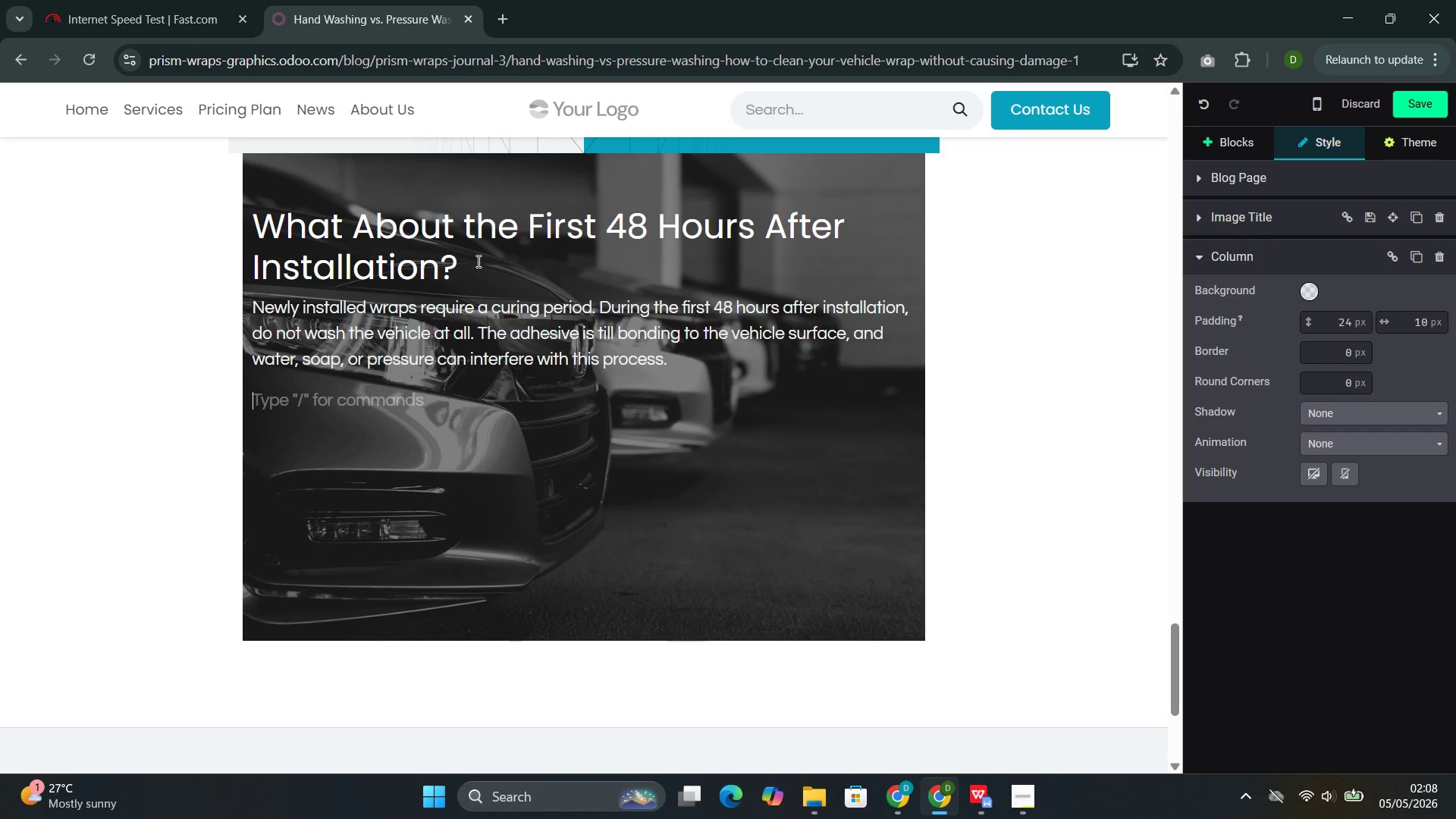 
 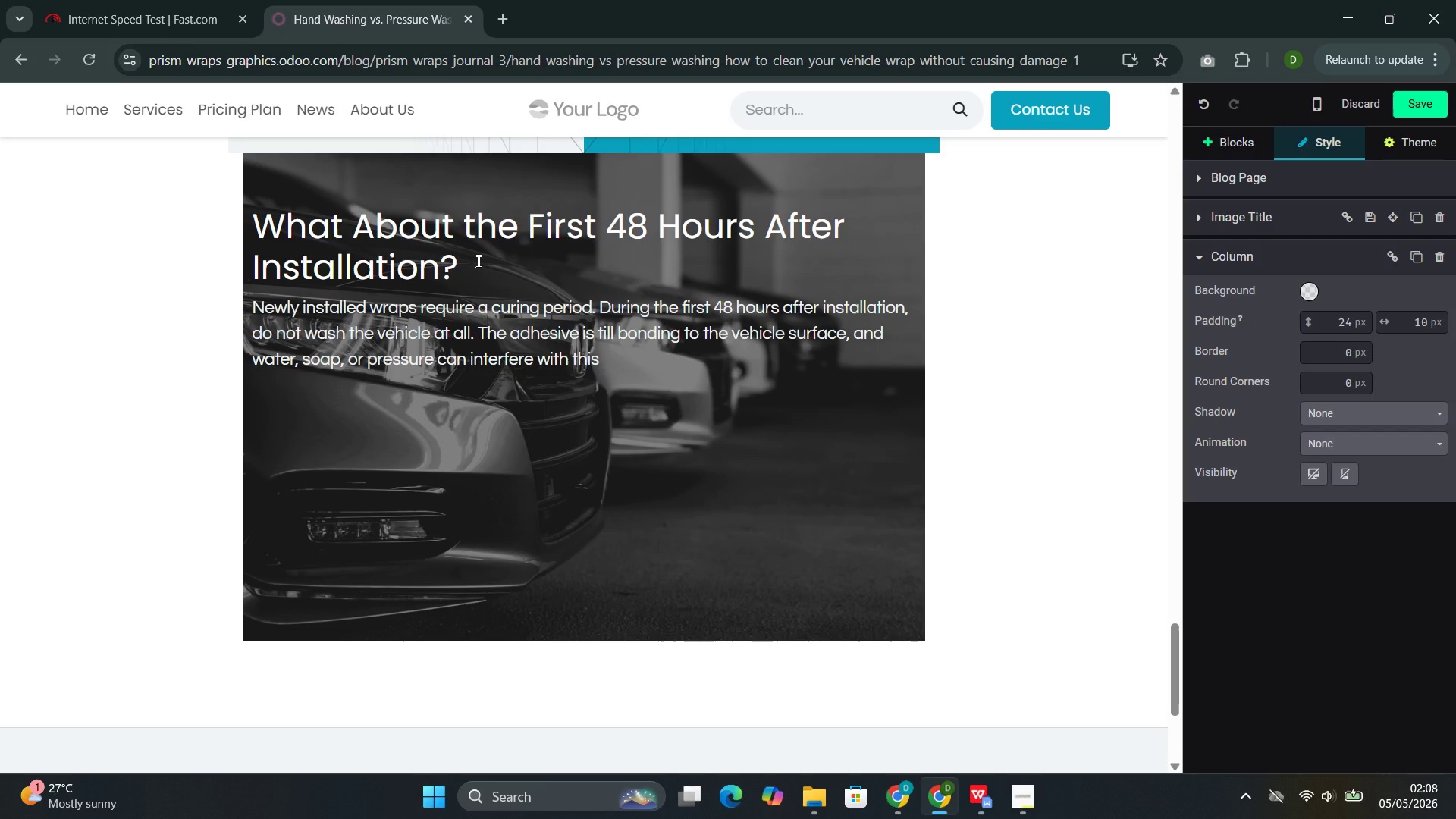 
key(Enter)
 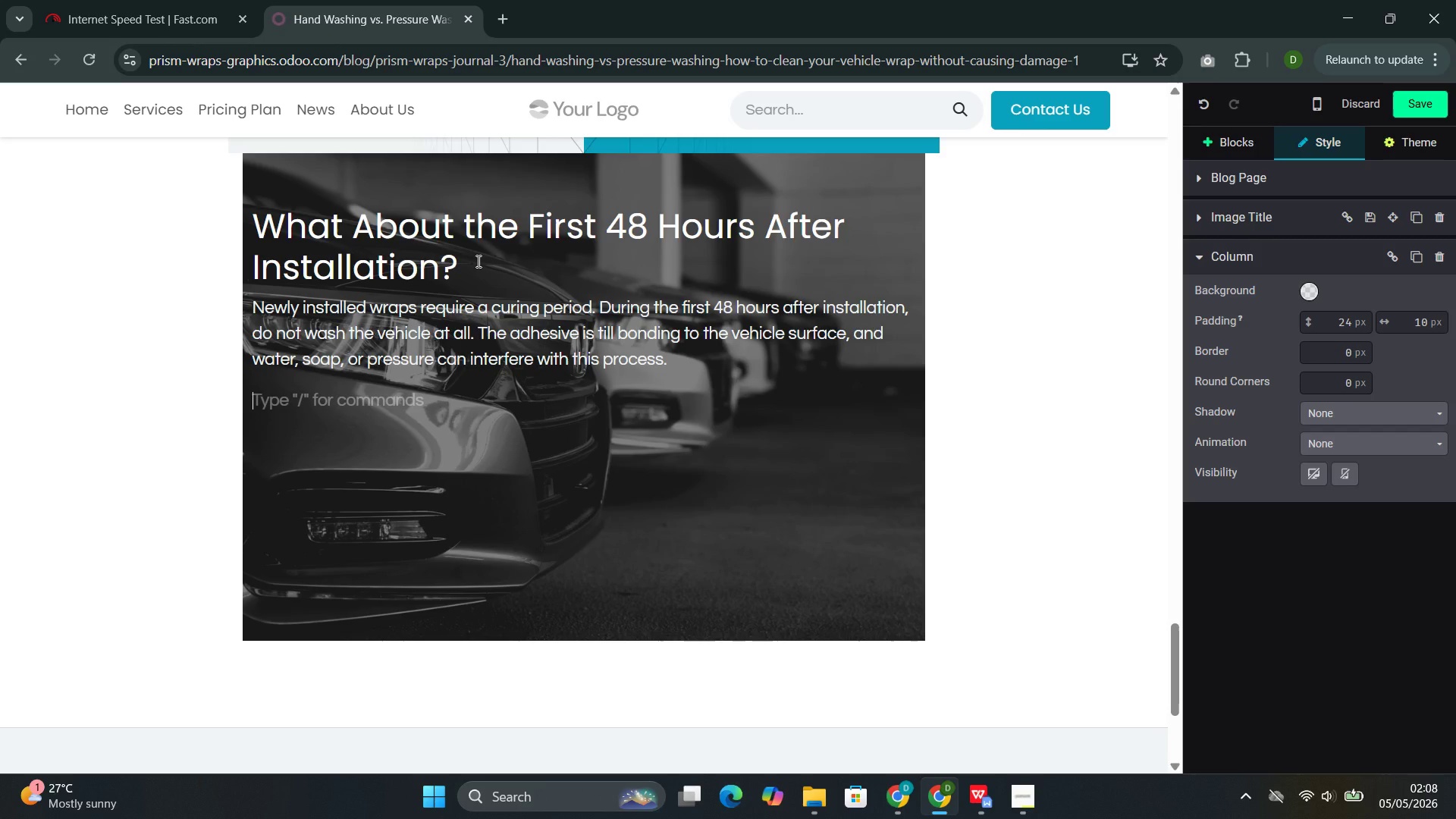 
type(After 48 hours, you can hand wash normally. Avoid pressure washing for at least )
 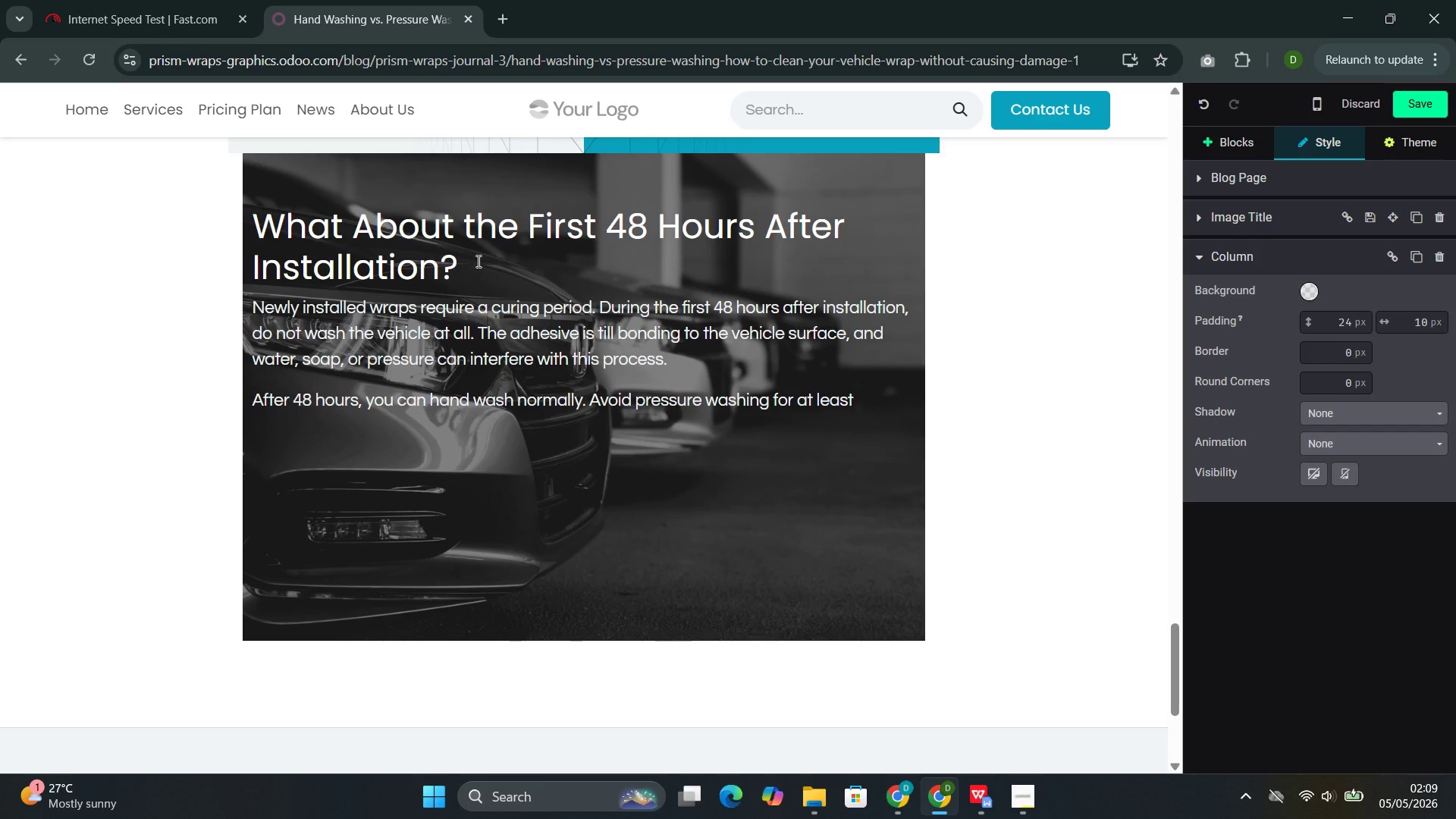 
wait(5.11)
 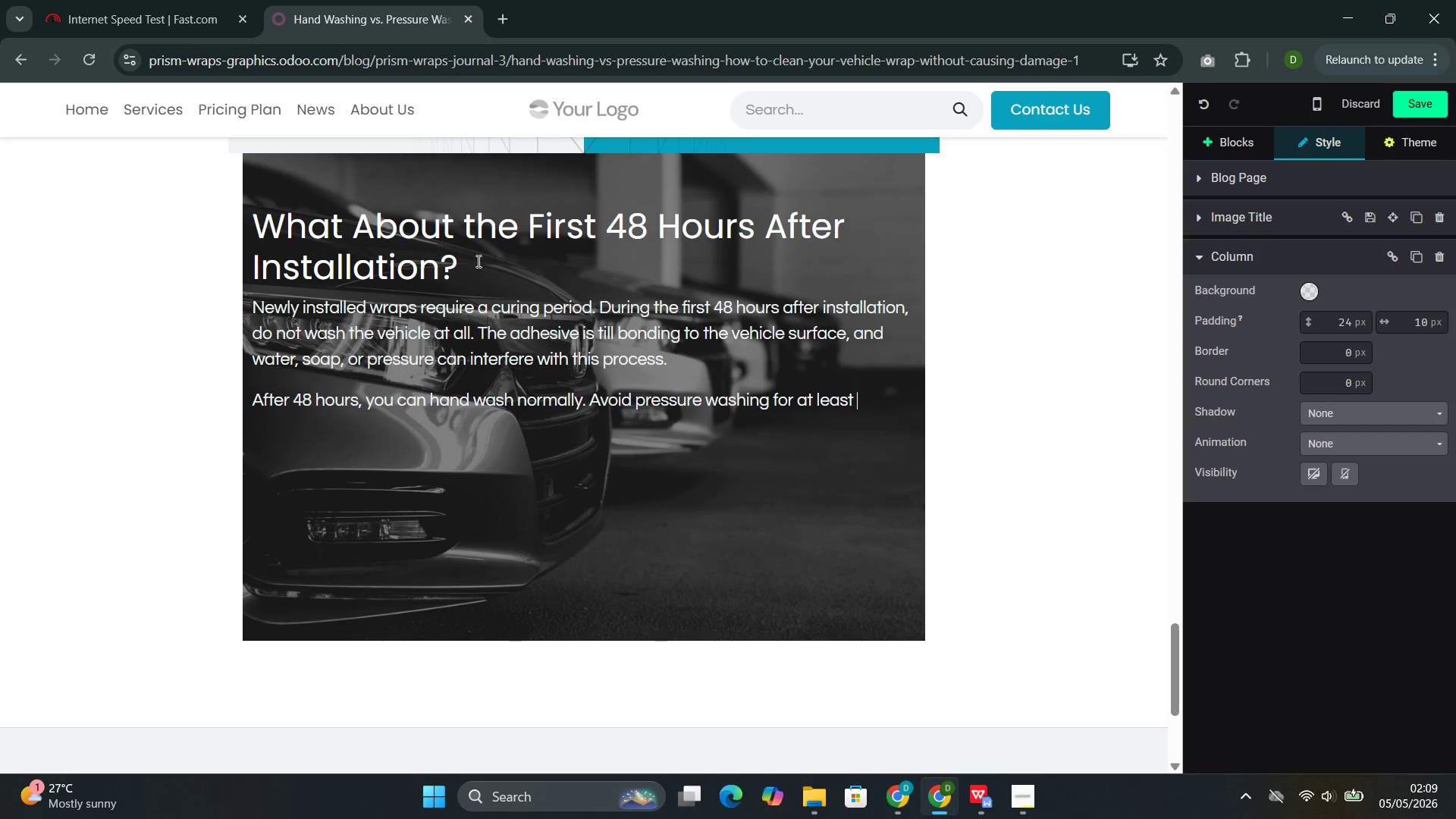 
type(one week atf)
key(Backspace)
key(Backspace)
type(fter installation to ensure complete adhe)
 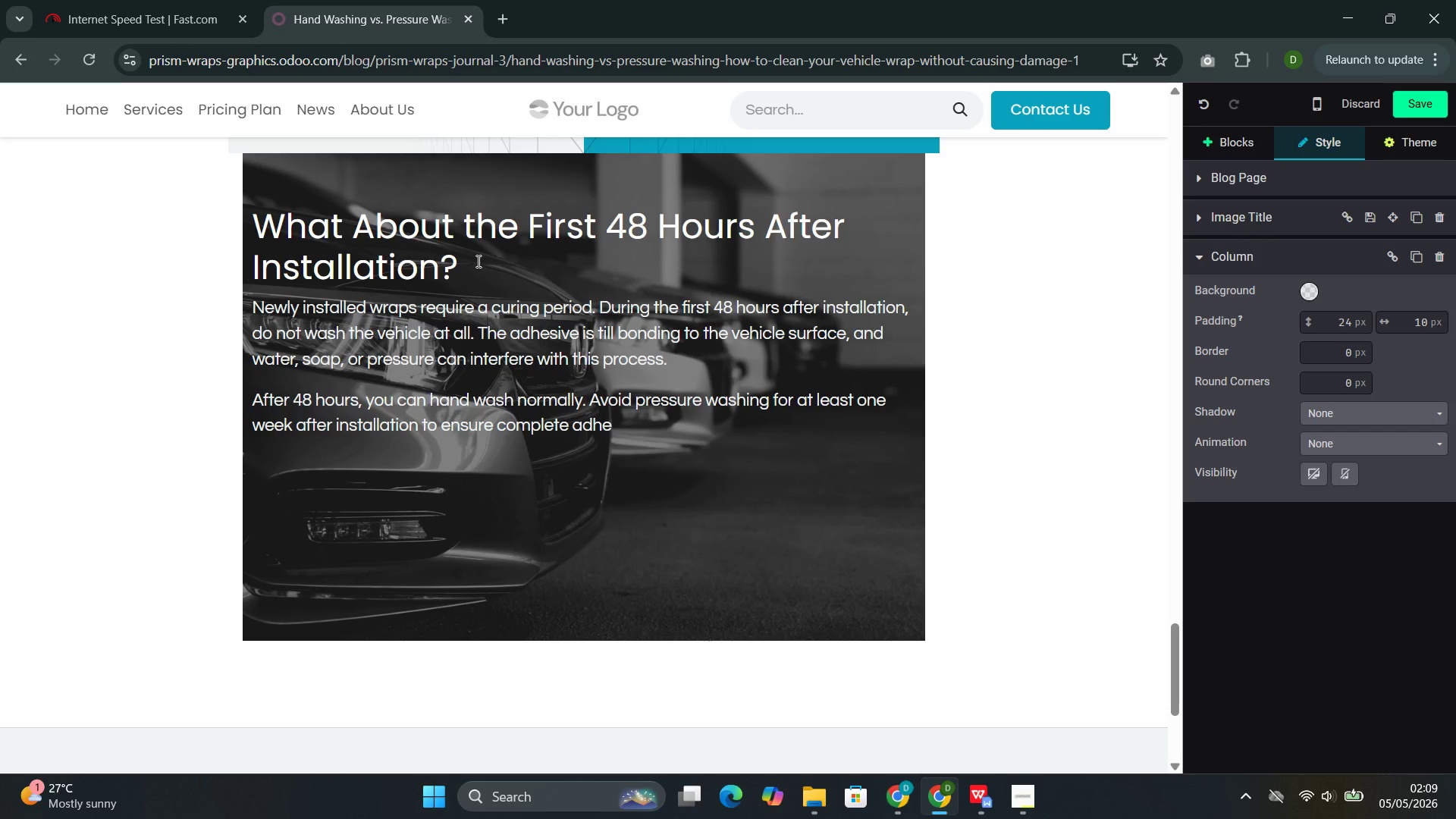 
type(sion.)
 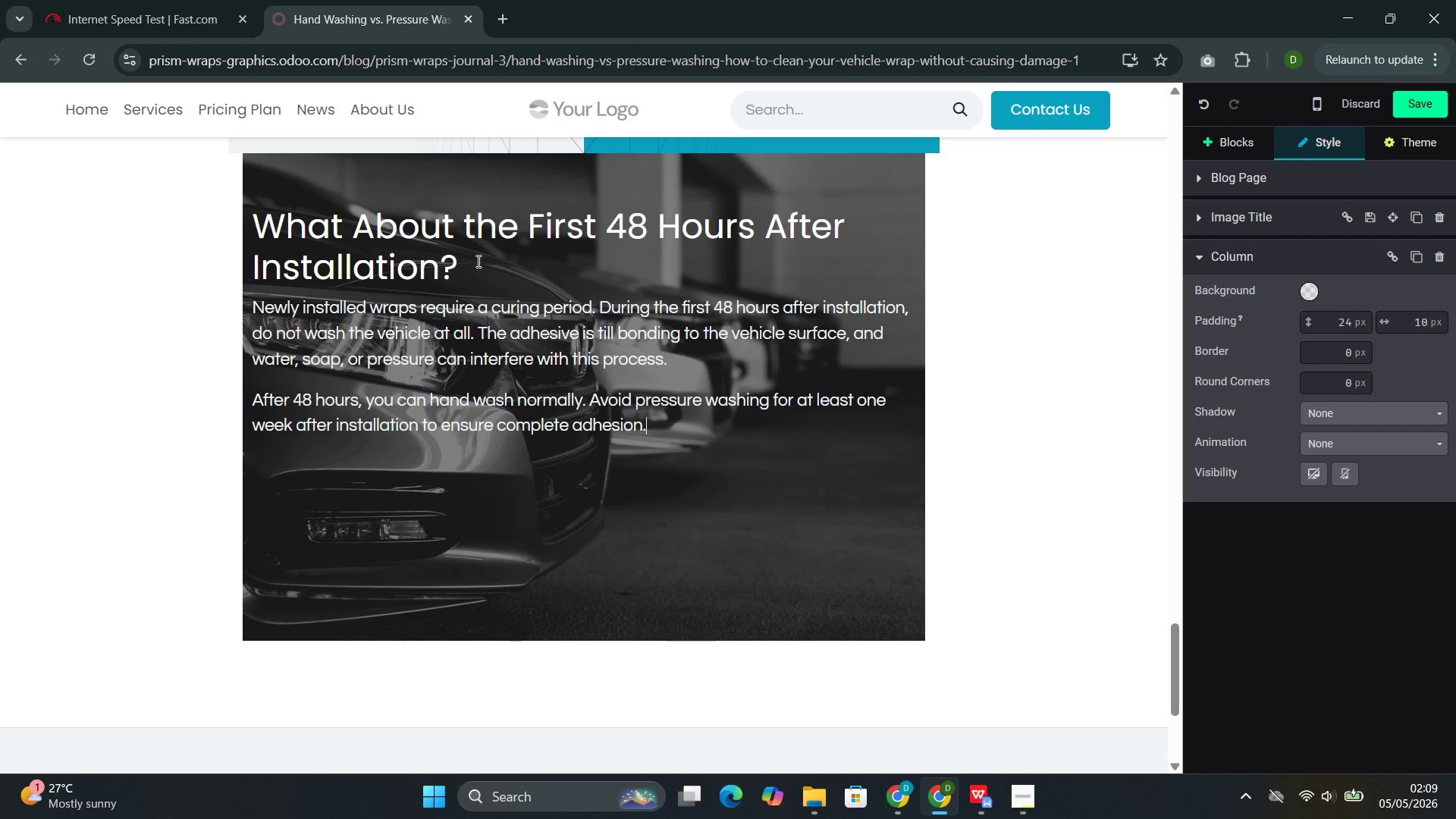 
key(Enter)
 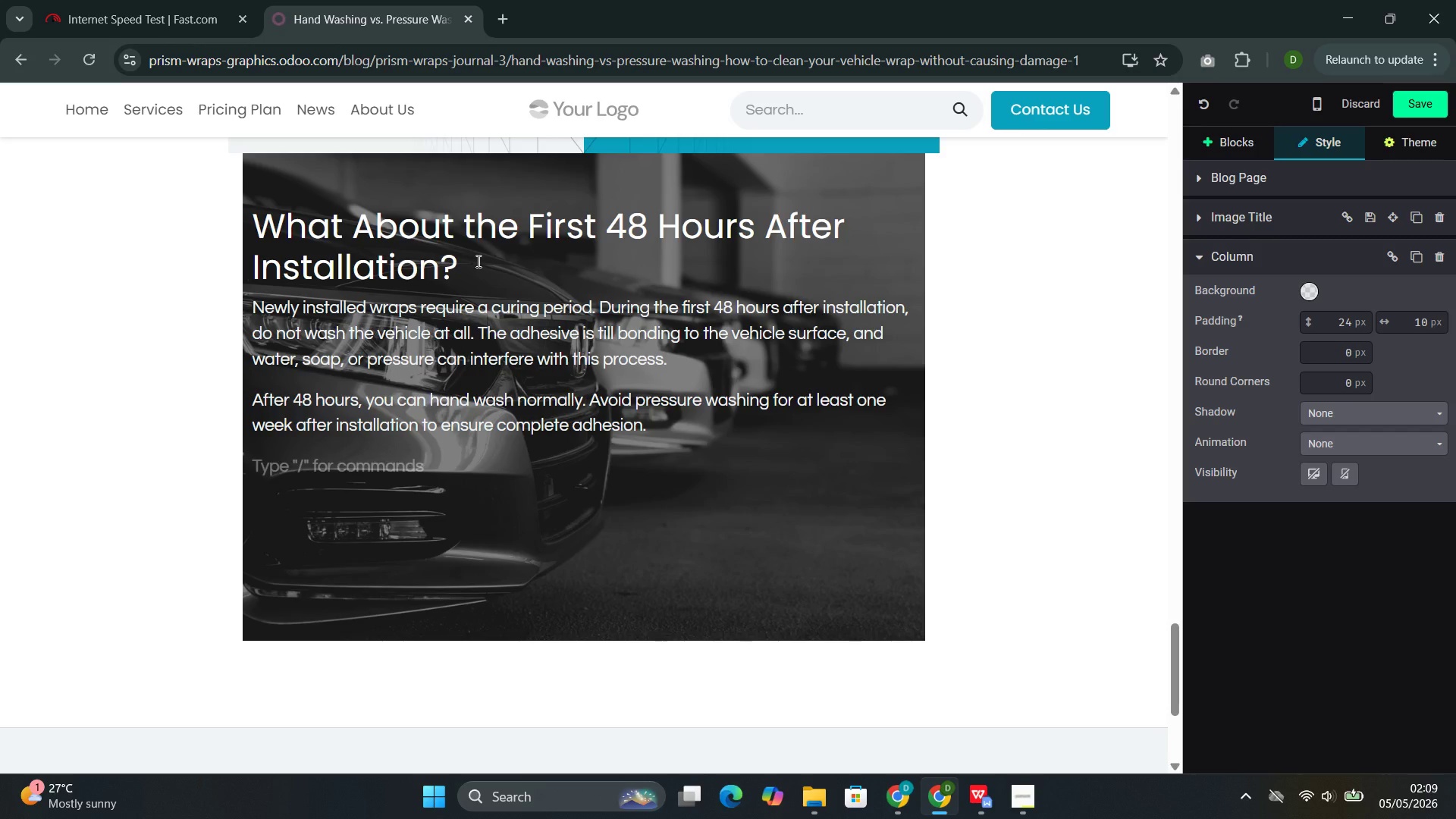 
type(/butt)
 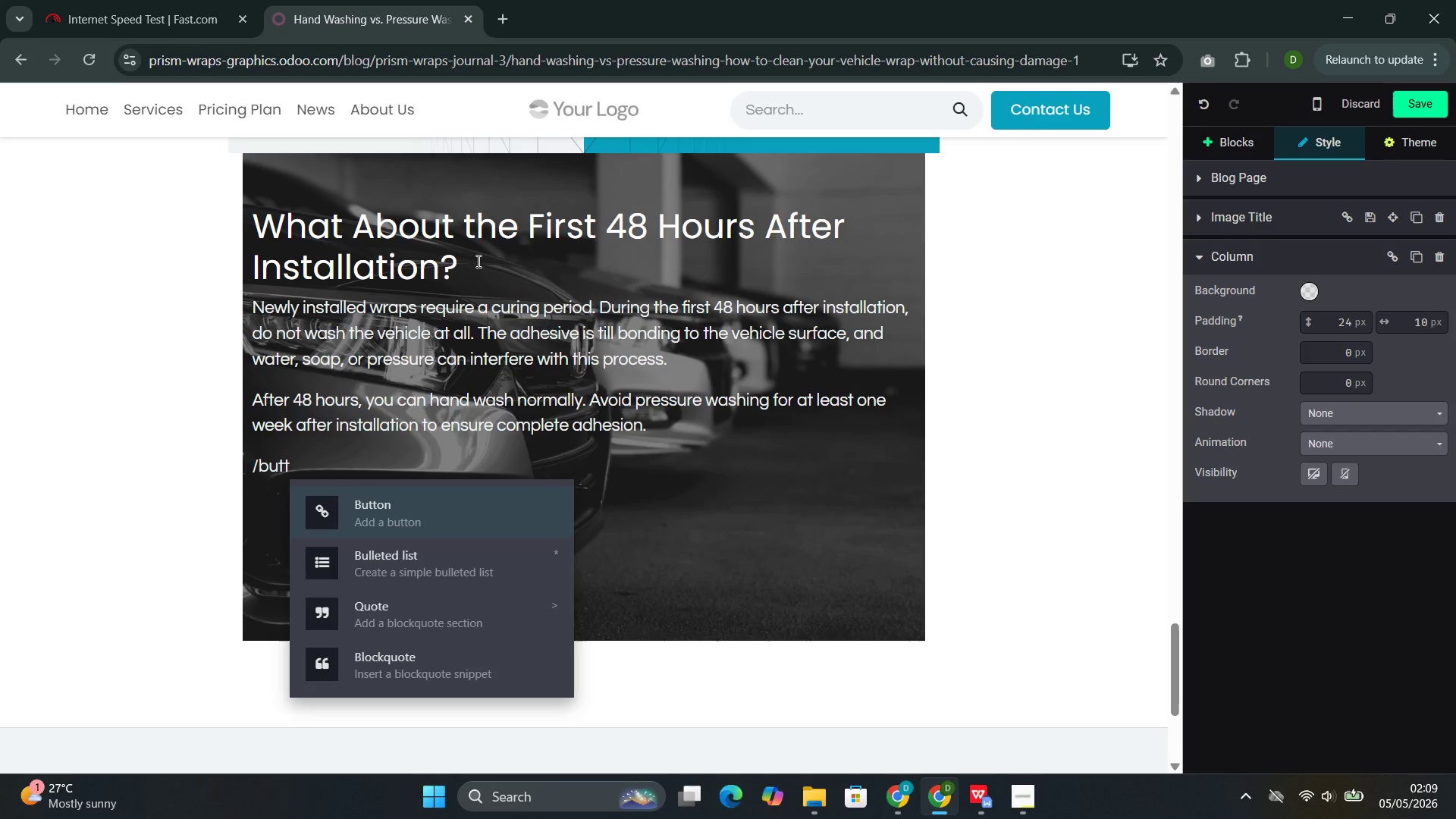 
key(Enter)
 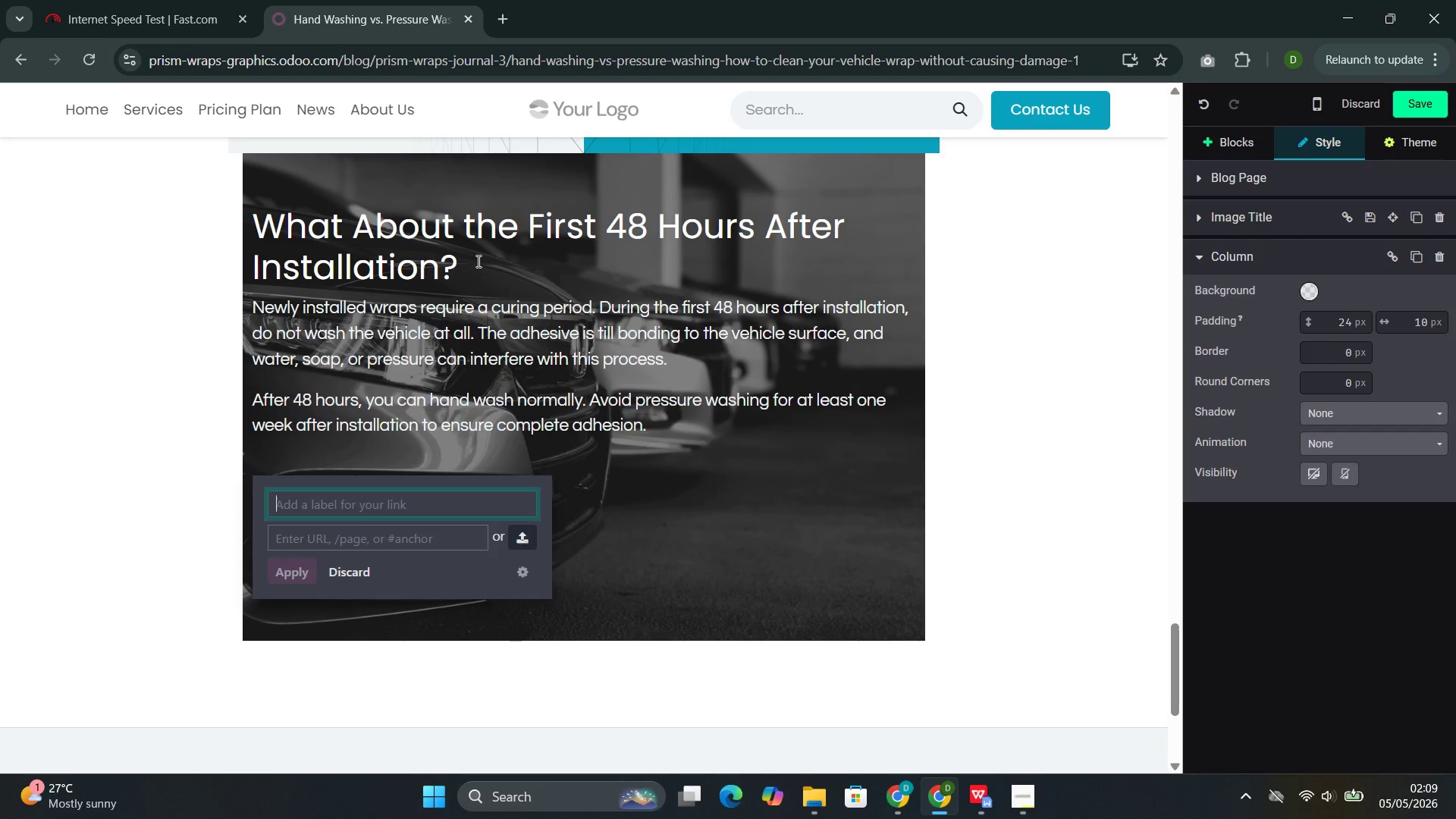 
key(Shift+E)
 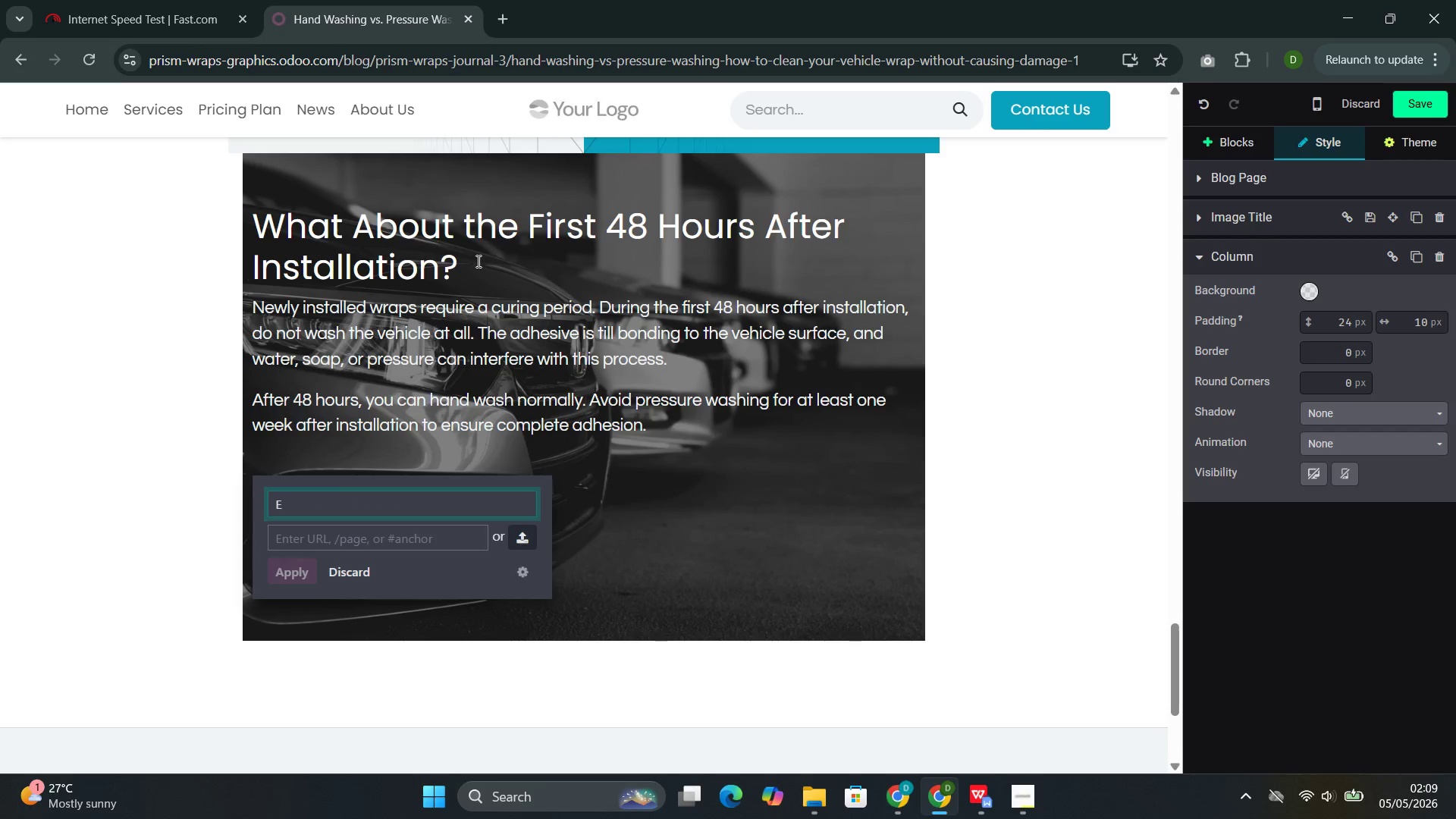 
key(Backspace)
type(Request a Quote)
 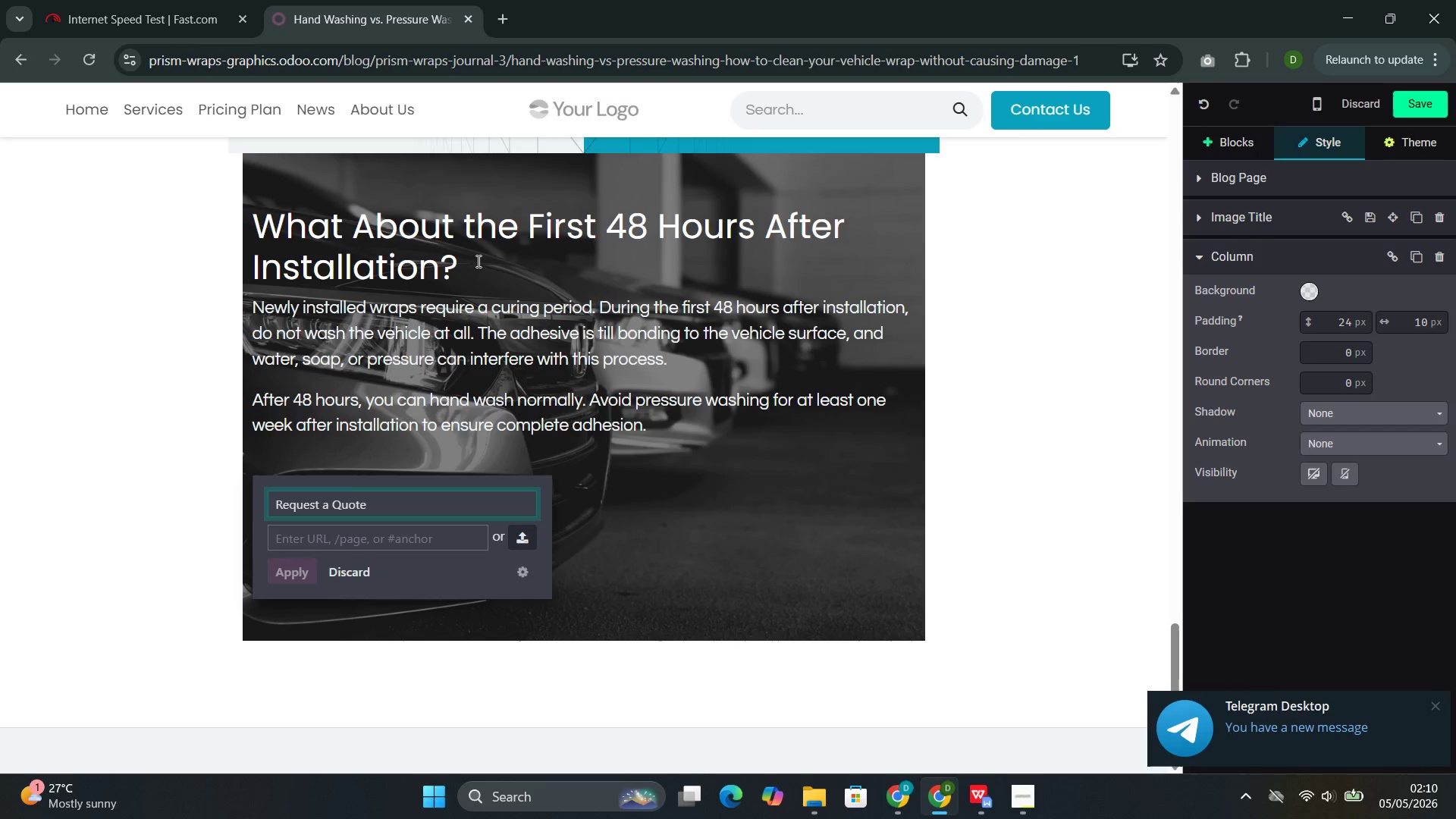 
left_click([414, 546])
 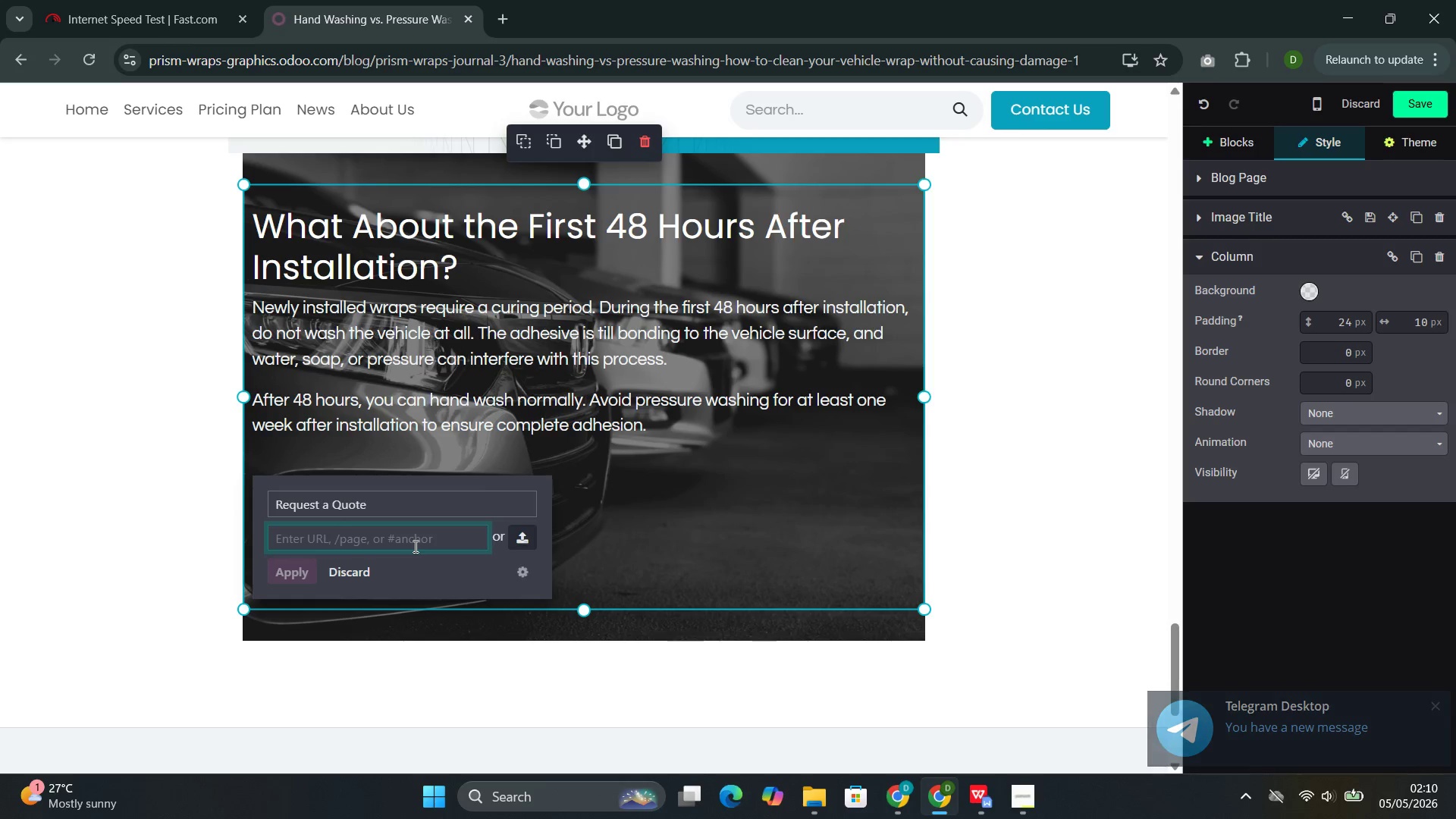 
type(/co)
 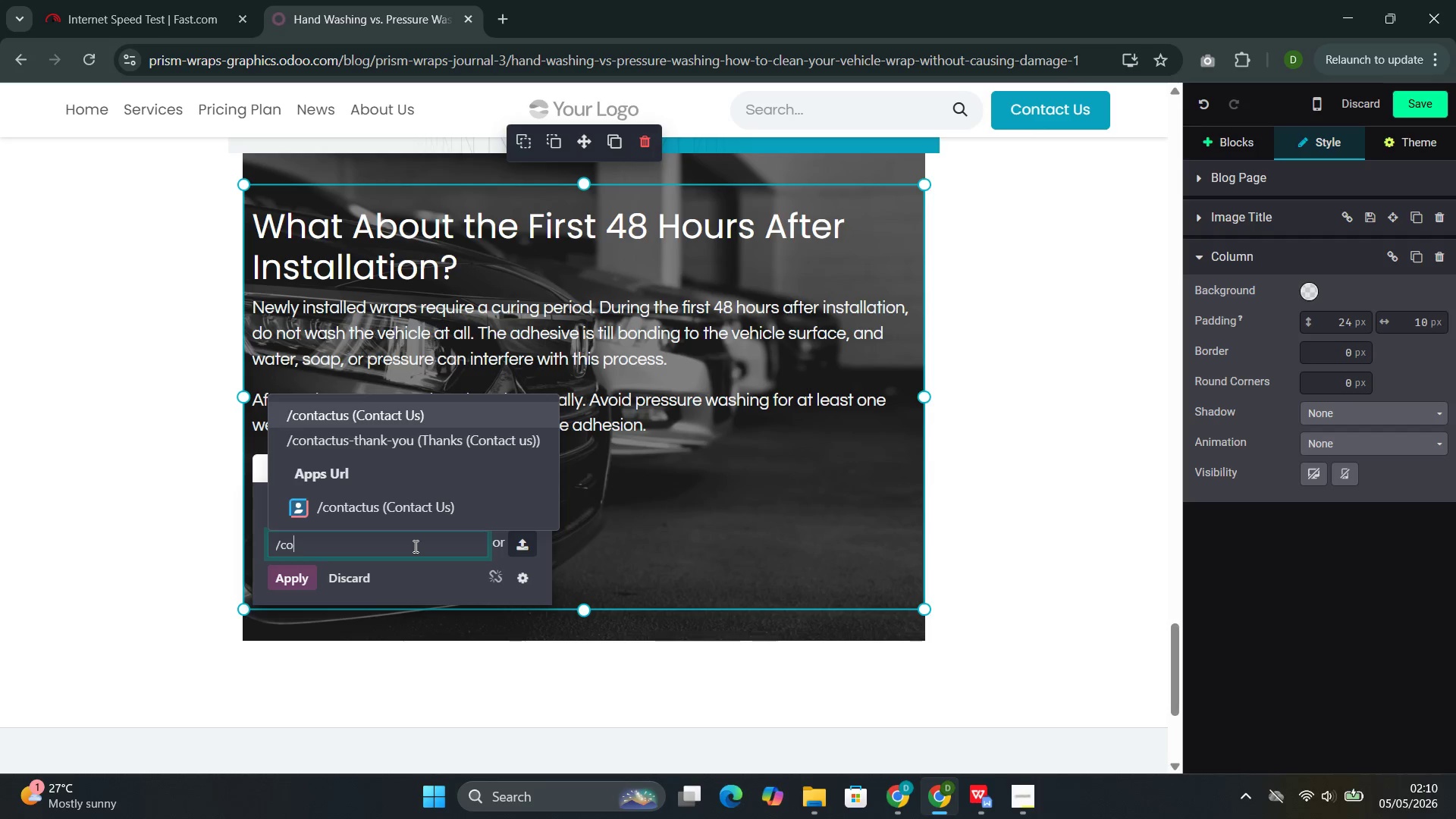 
key(Enter)
 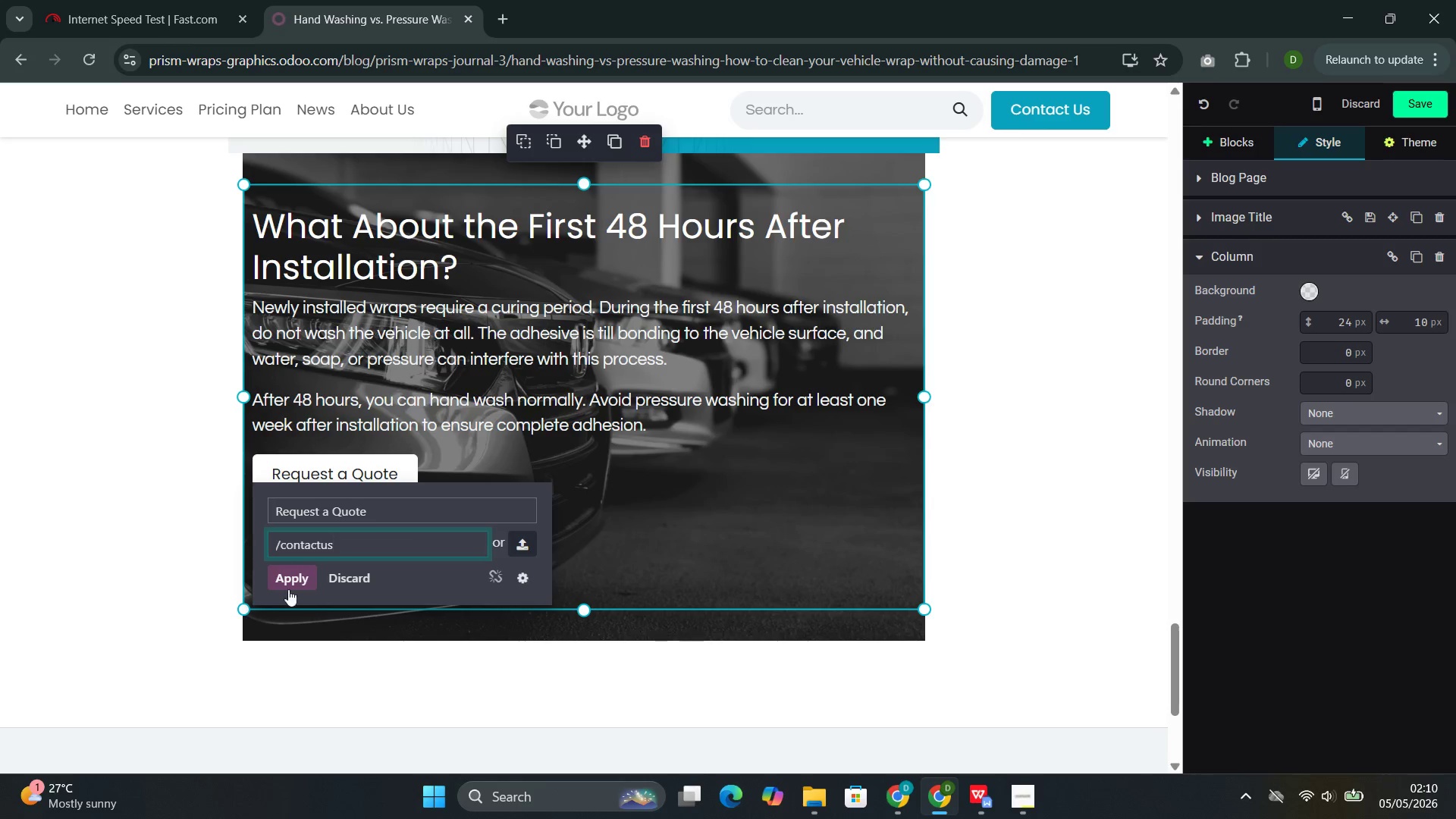 
left_click([290, 585])
 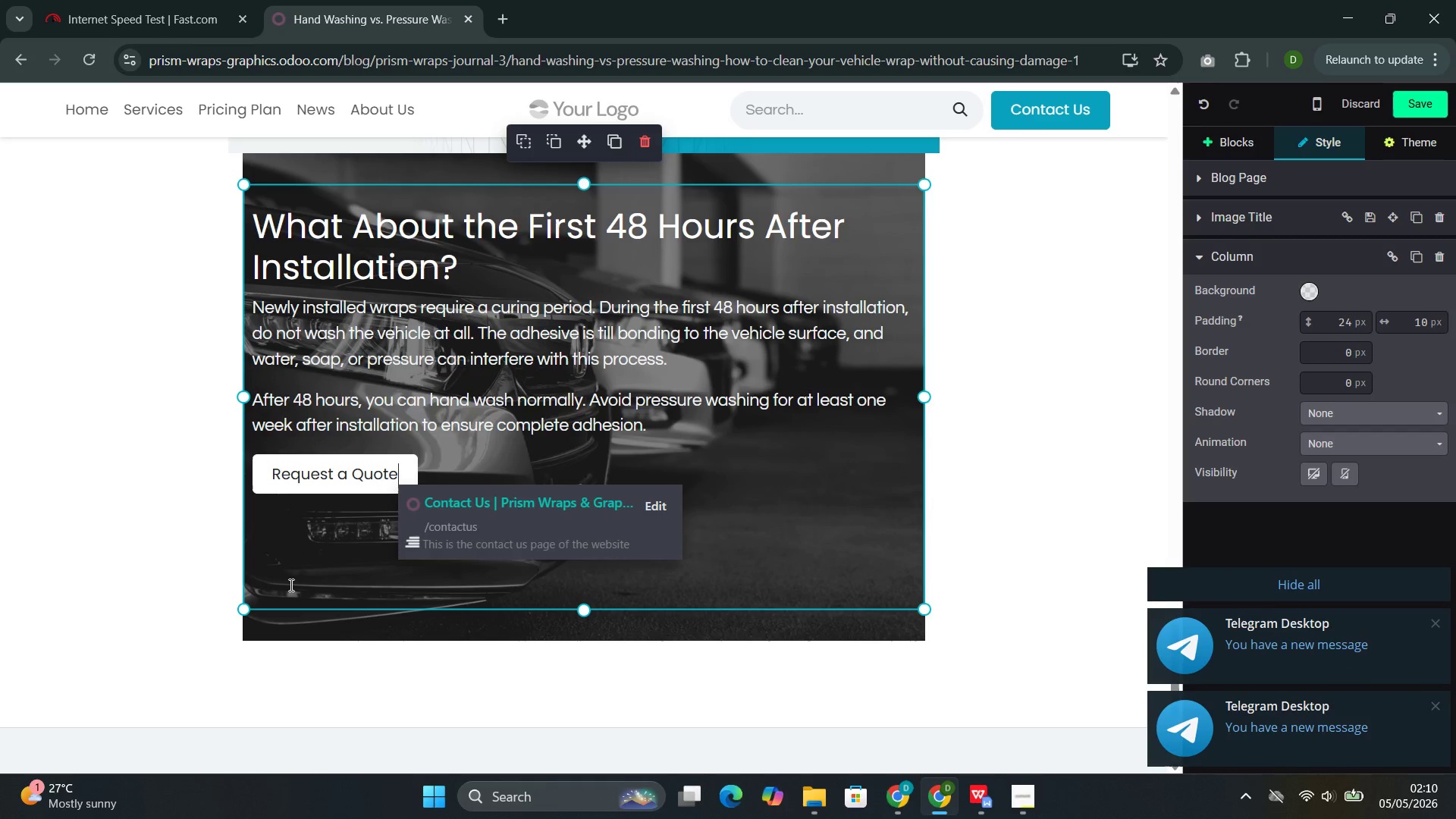 
wait(6.08)
 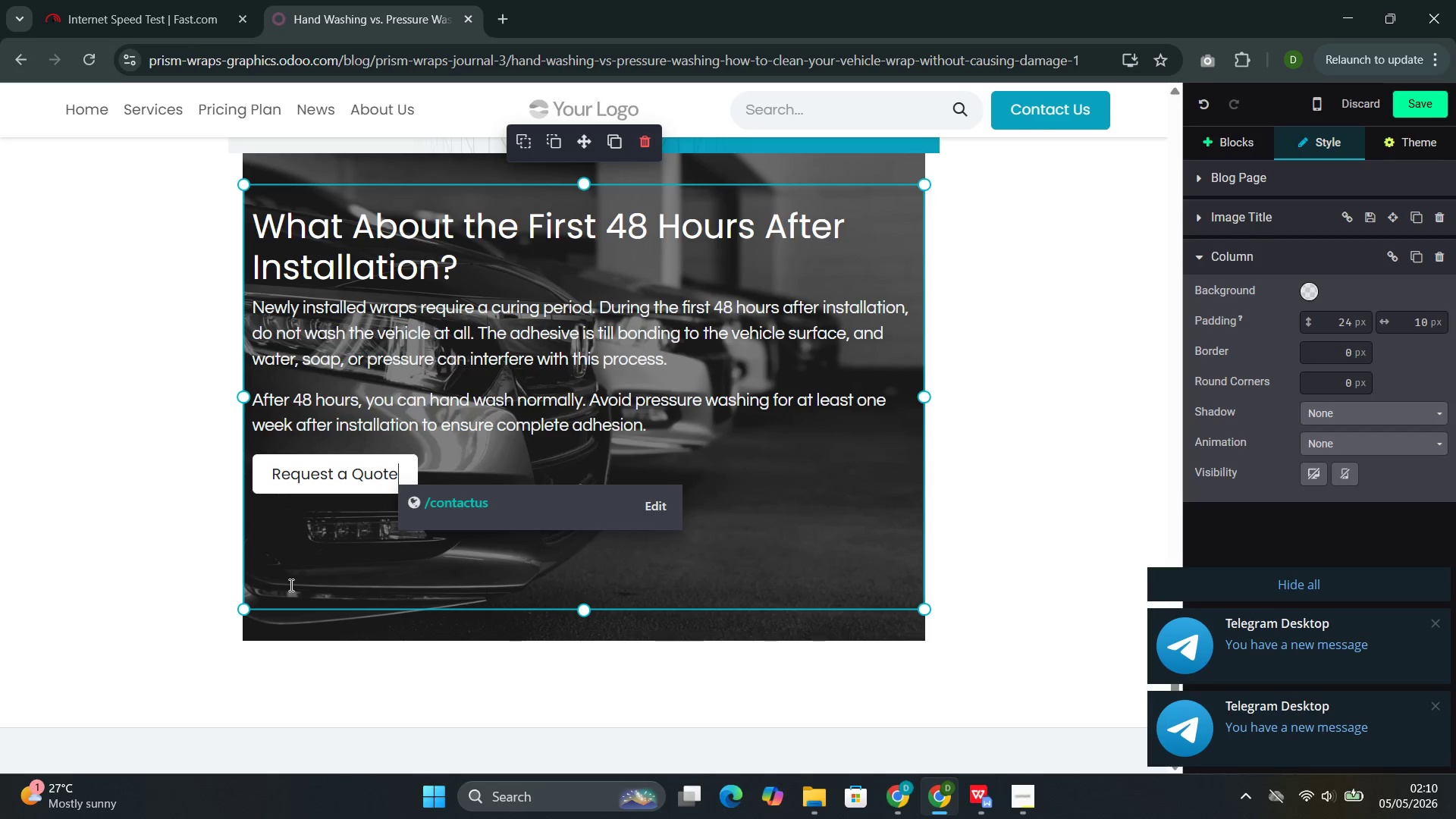 
left_click([921, 502])
 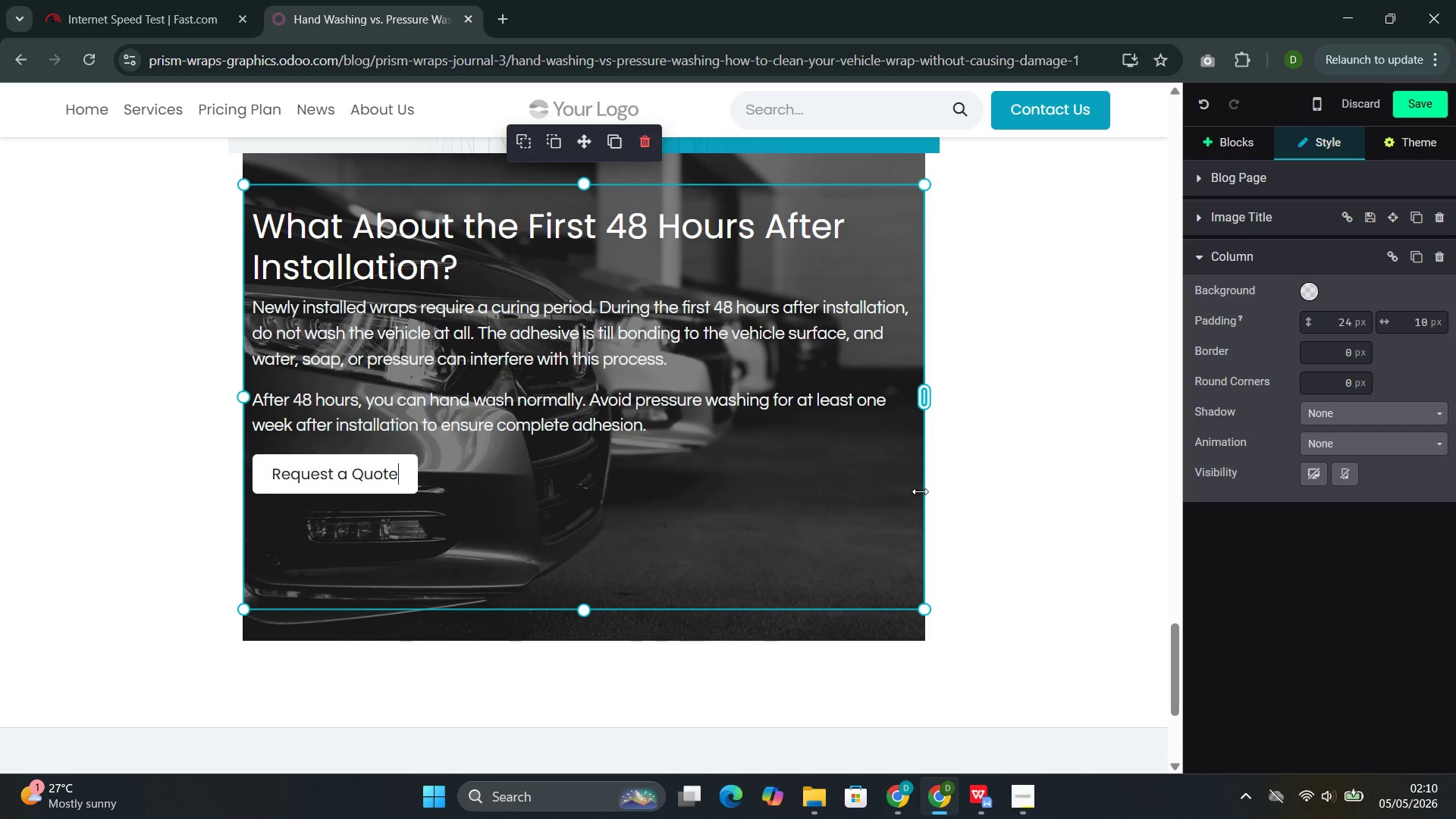 
wait(29.06)
 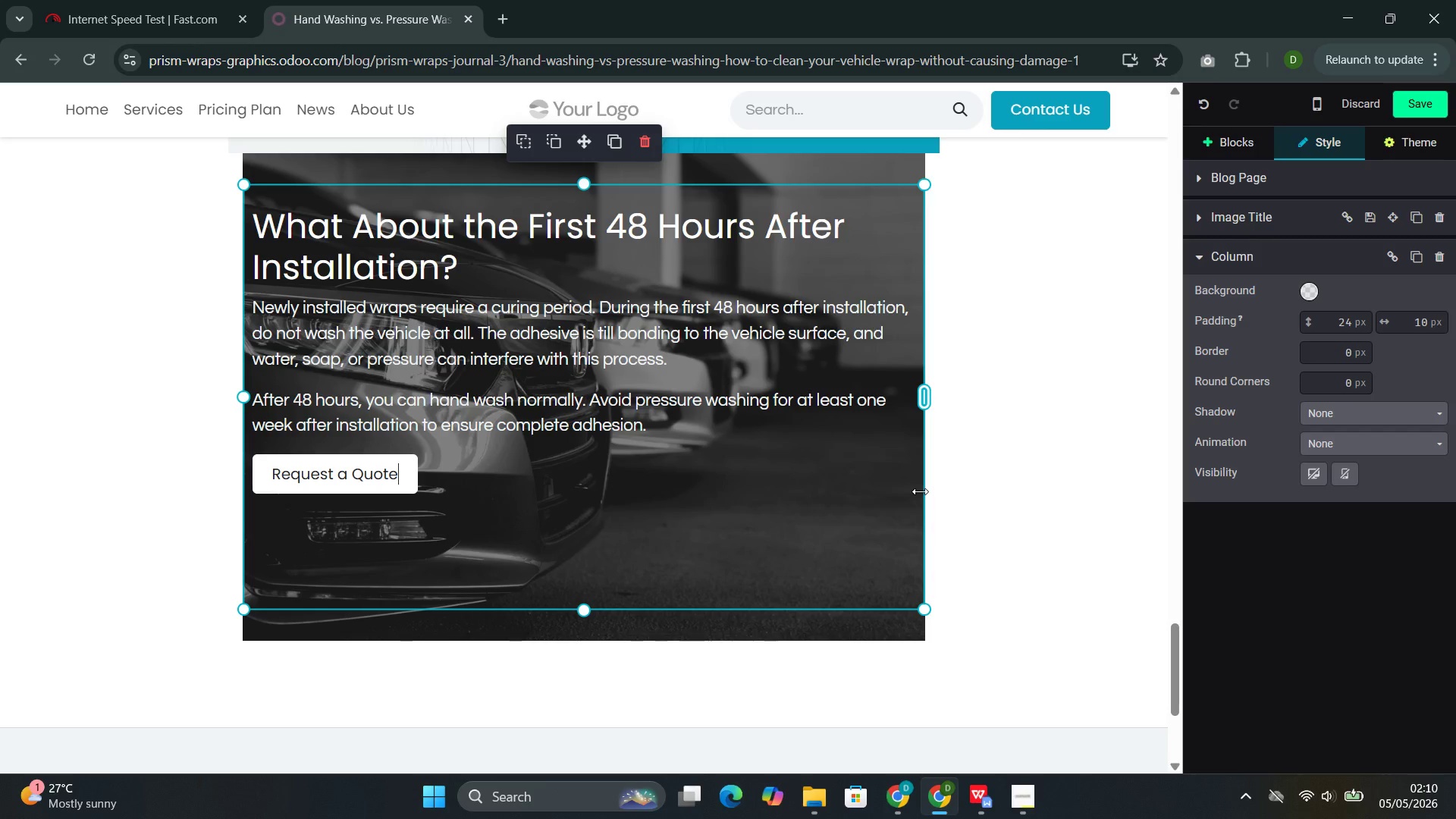 
left_click([770, 521])
 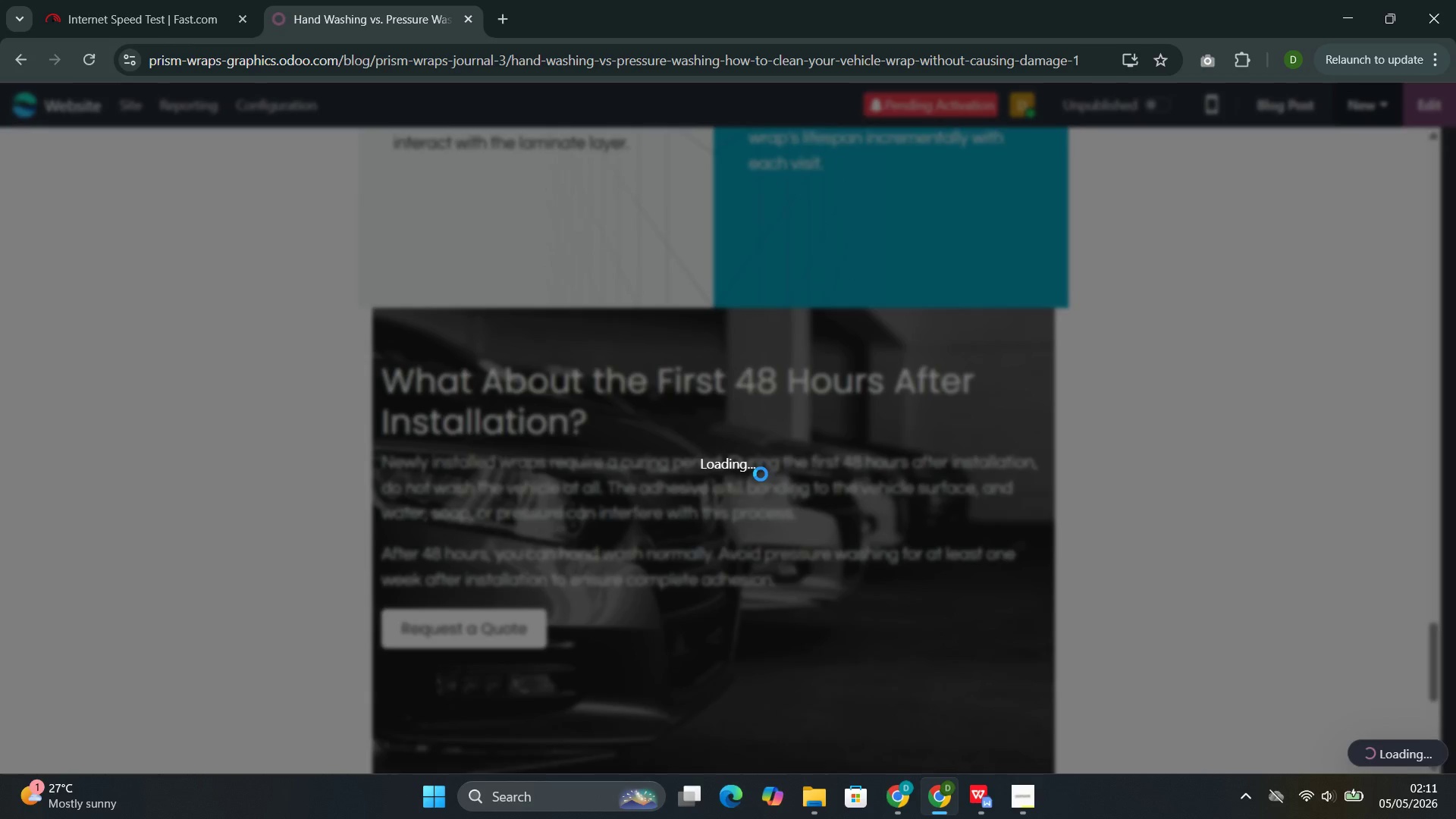 
scroll: coordinate [761, 471], scroll_direction: up, amount: 22.0
 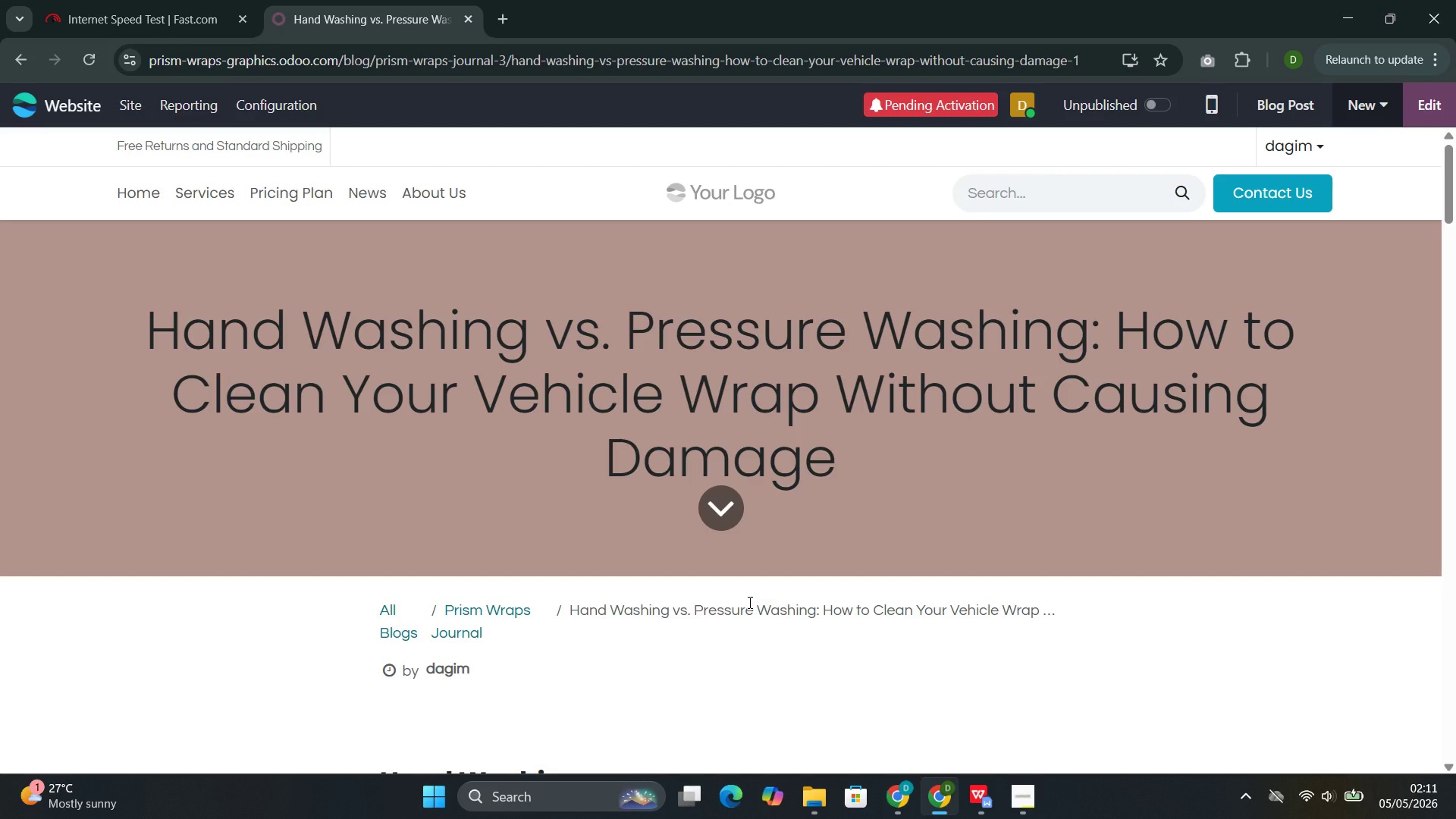 
wait(11.33)
 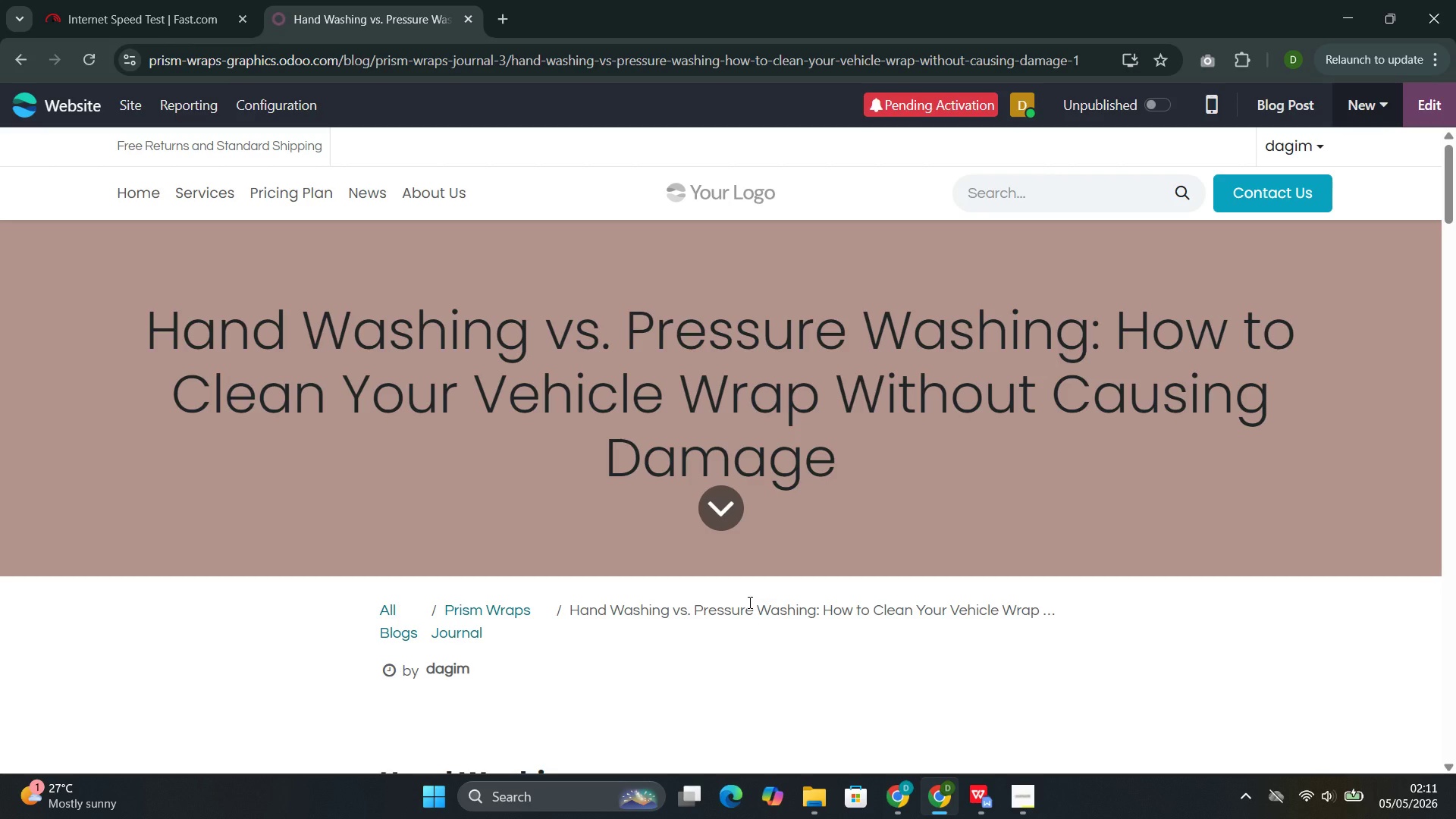 
scroll: coordinate [760, 547], scroll_direction: down, amount: 2.0
 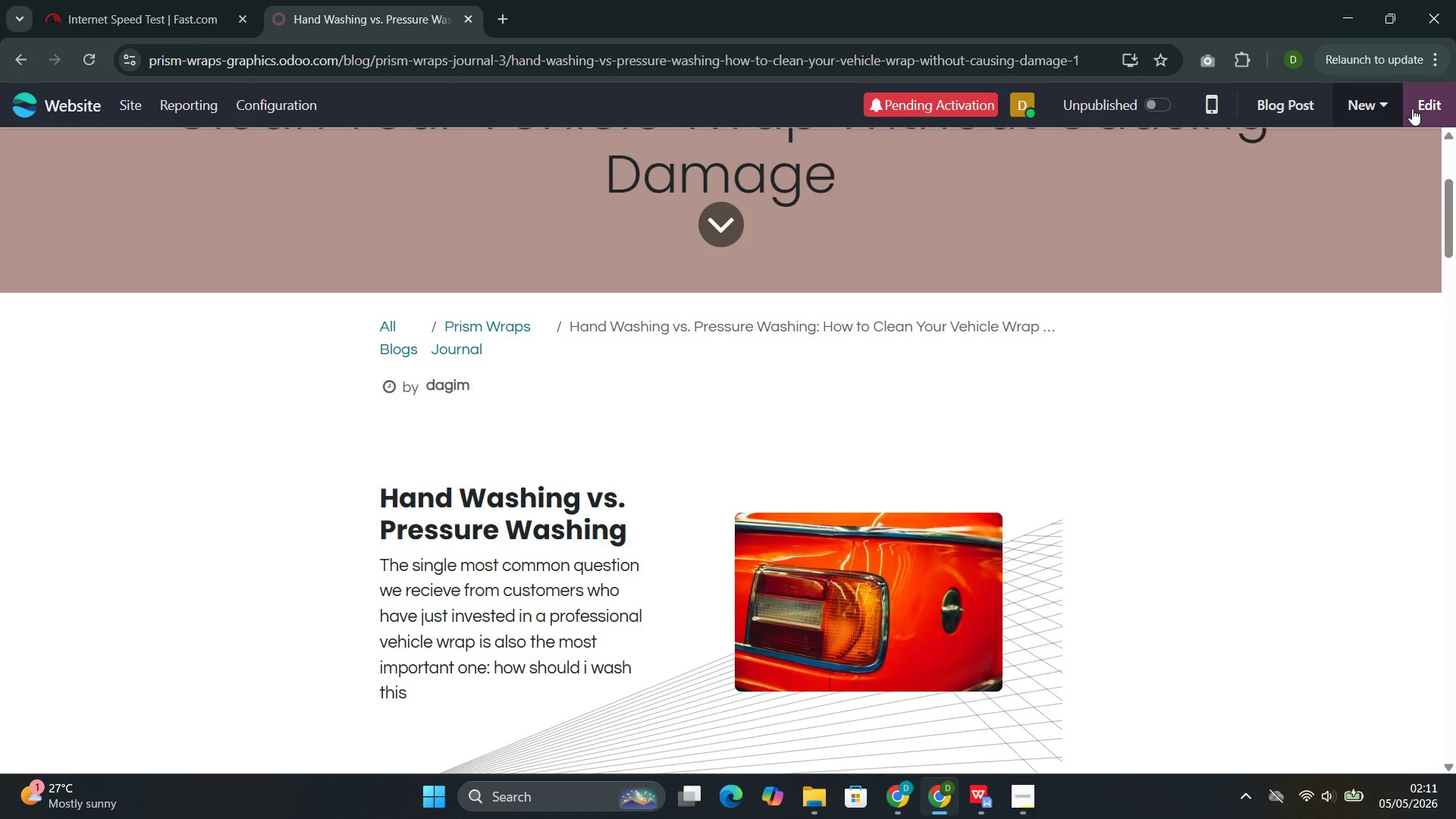 
left_click([1436, 105])
 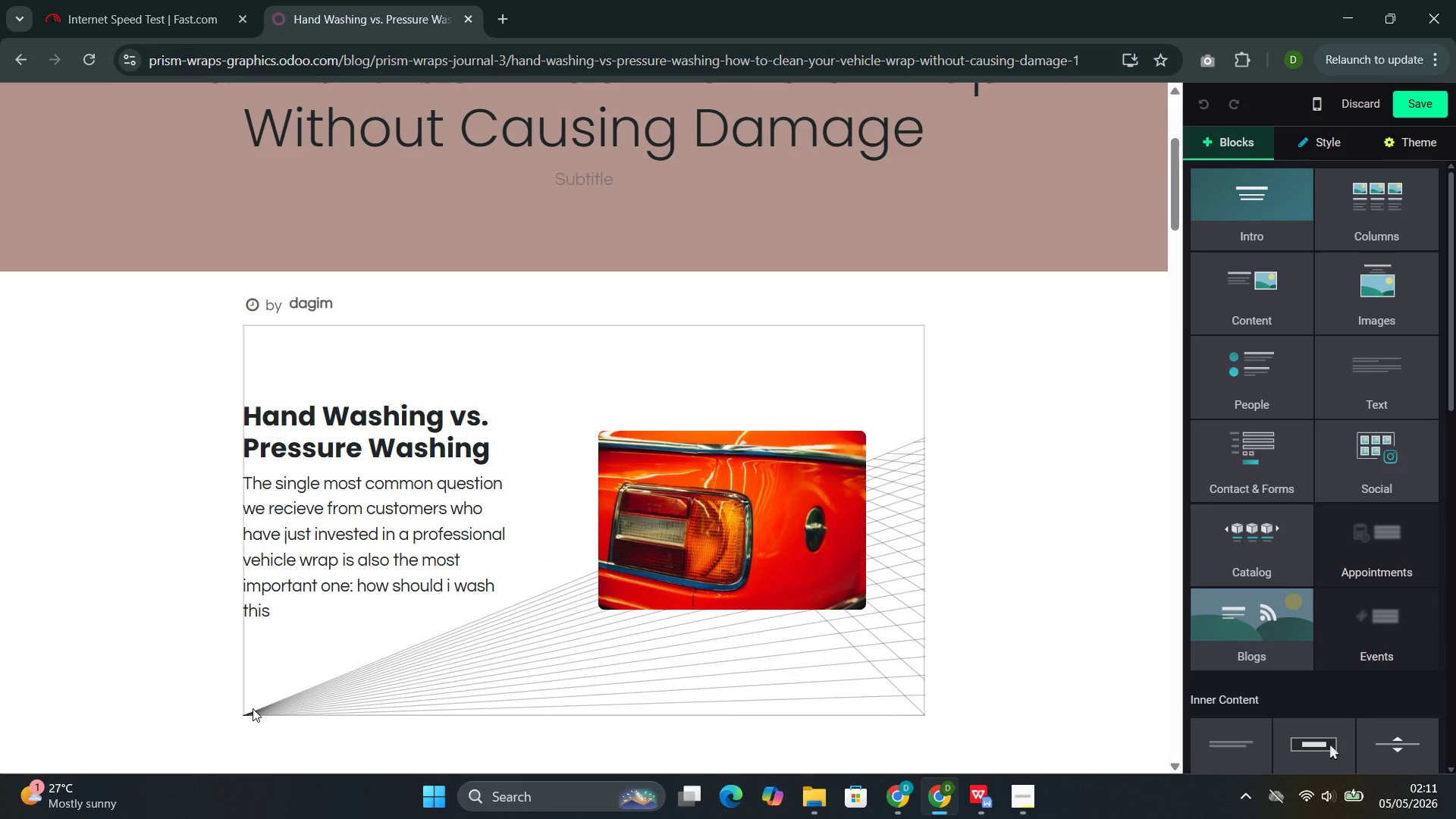 
scroll: coordinate [260, 714], scroll_direction: down, amount: 1.0
 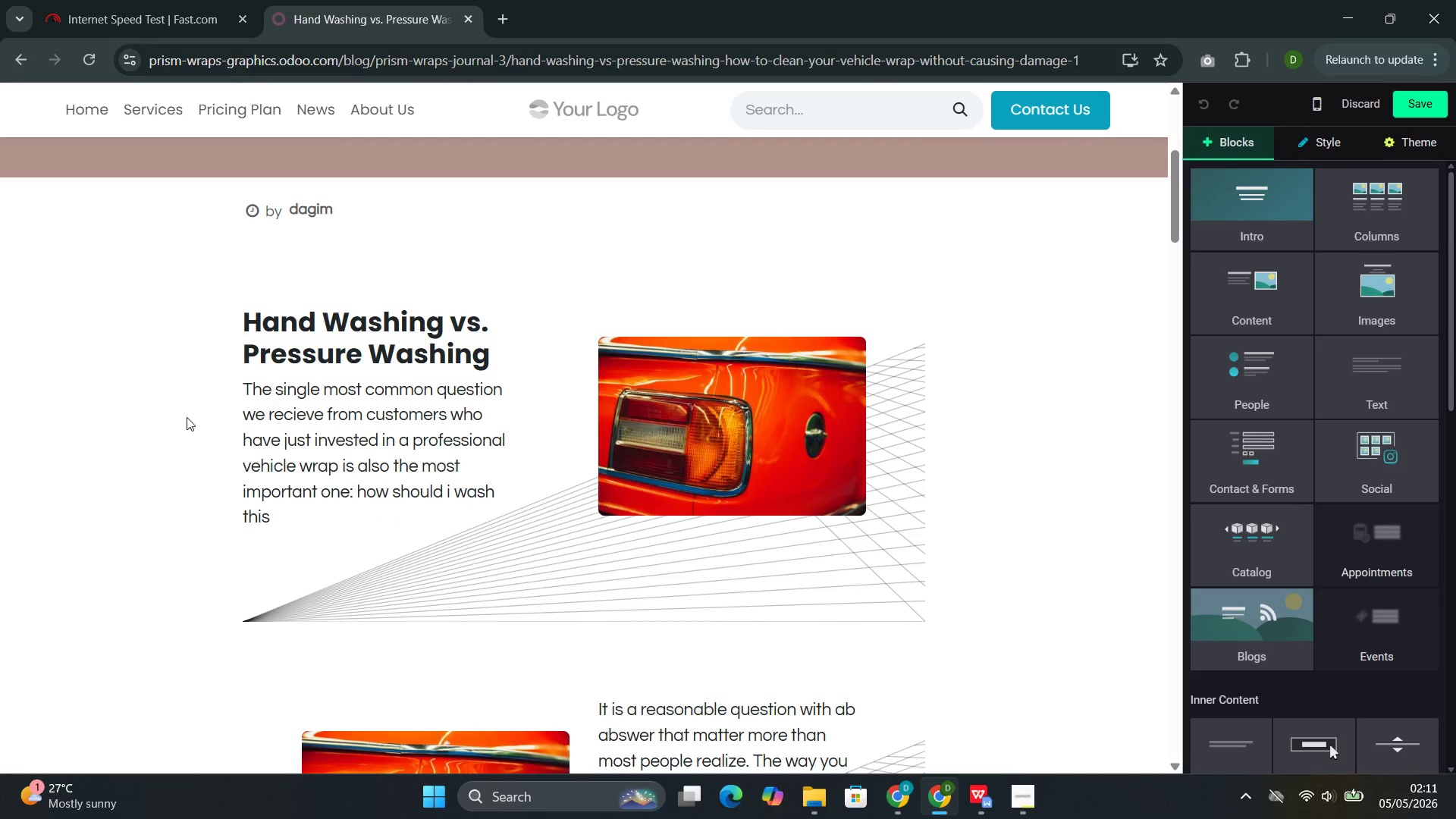 
left_click([620, 278])
 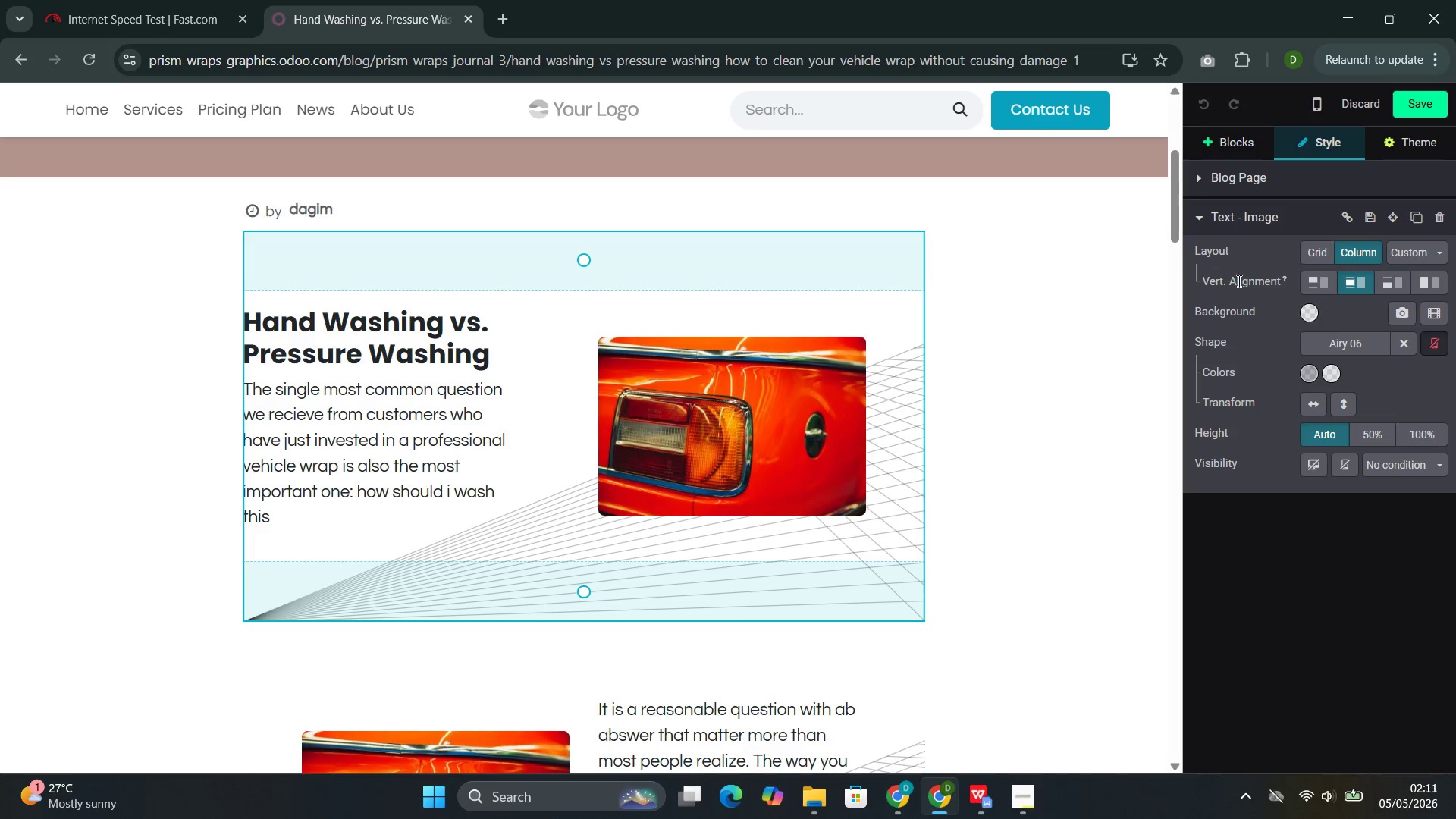 
left_click_drag(start_coordinate=[1313, 311], to_coordinate=[1314, 315])
 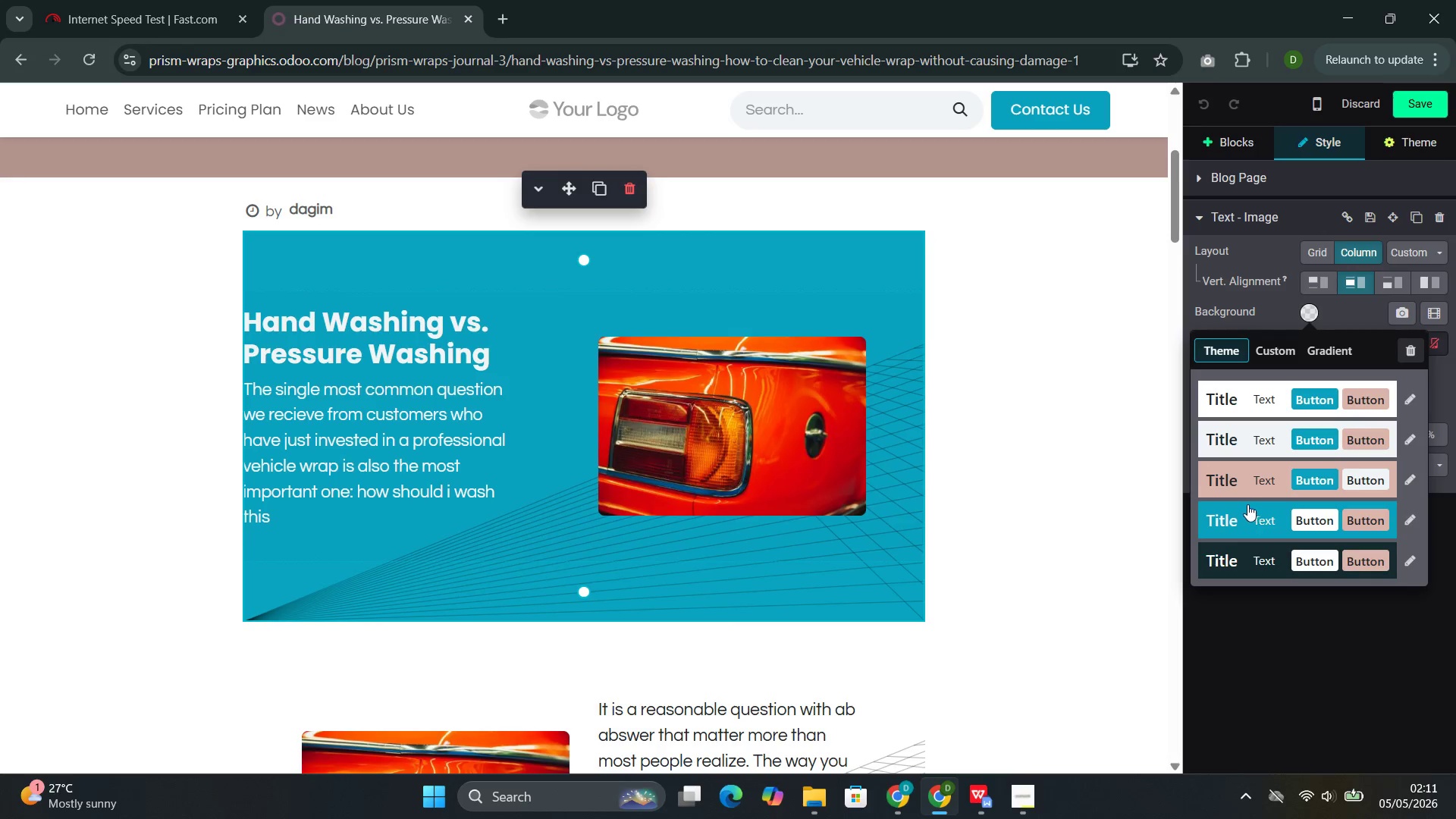 
scroll: coordinate [906, 531], scroll_direction: down, amount: 2.0
 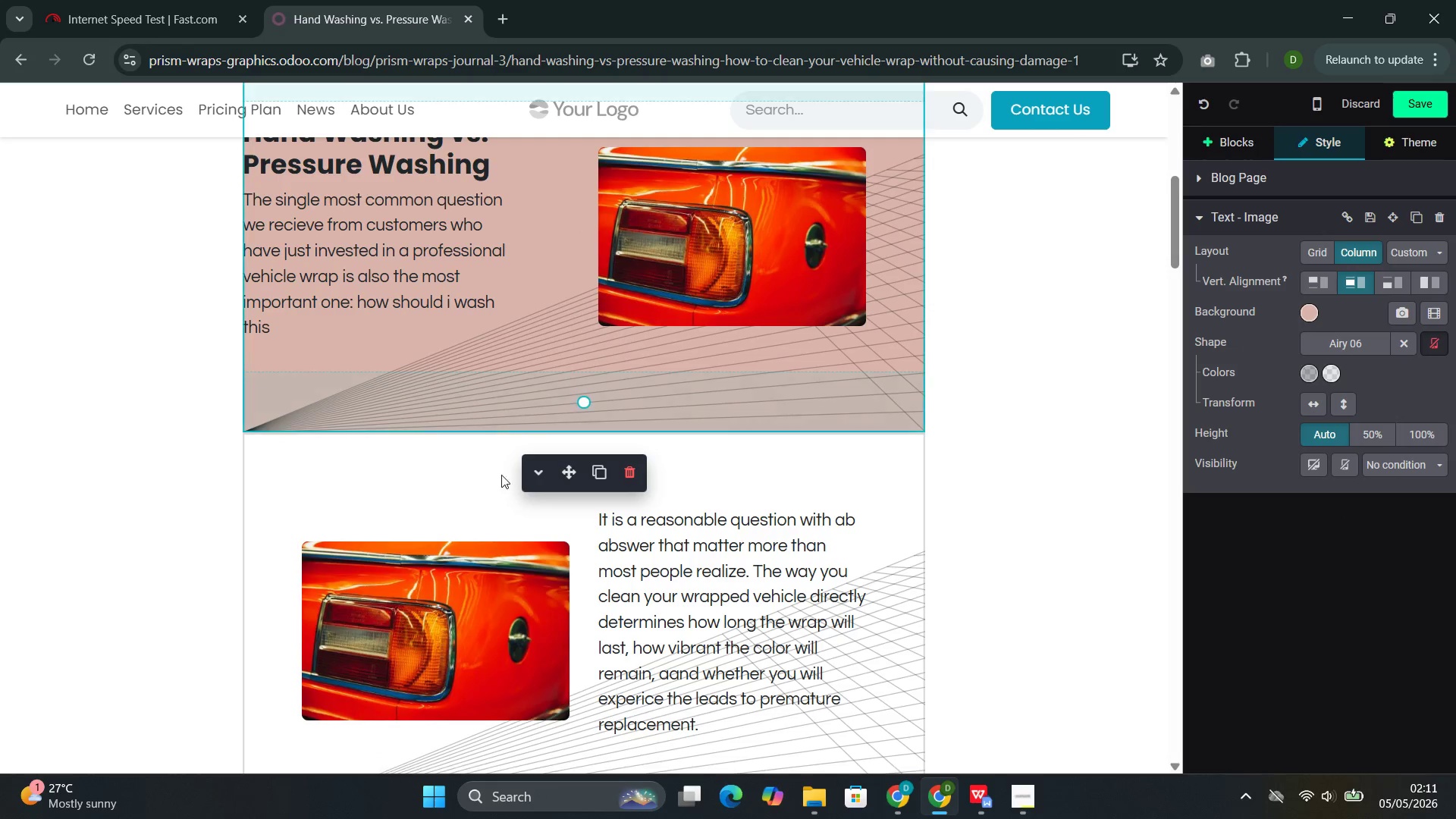 
left_click([468, 473])
 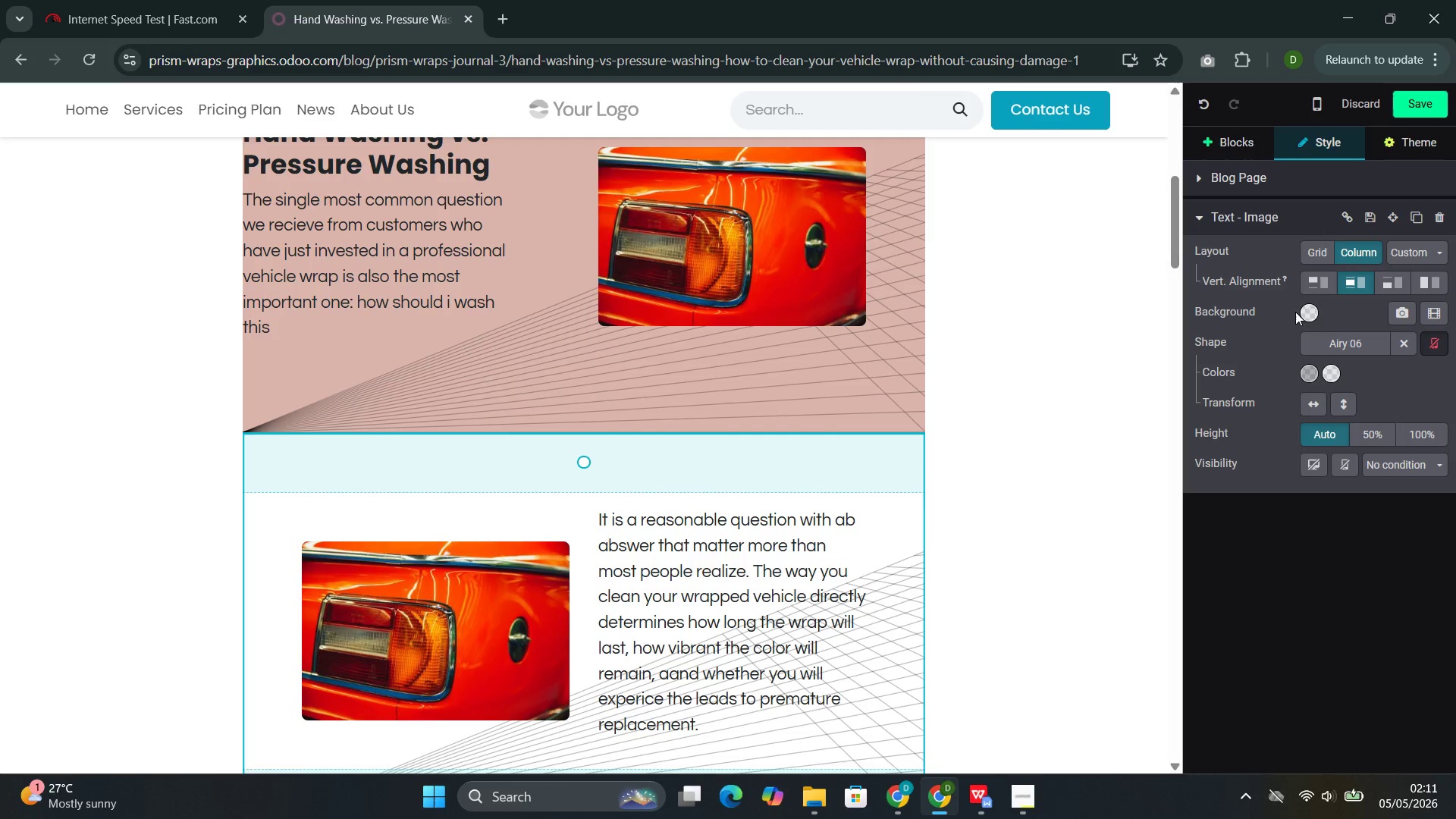 
left_click([1316, 309])
 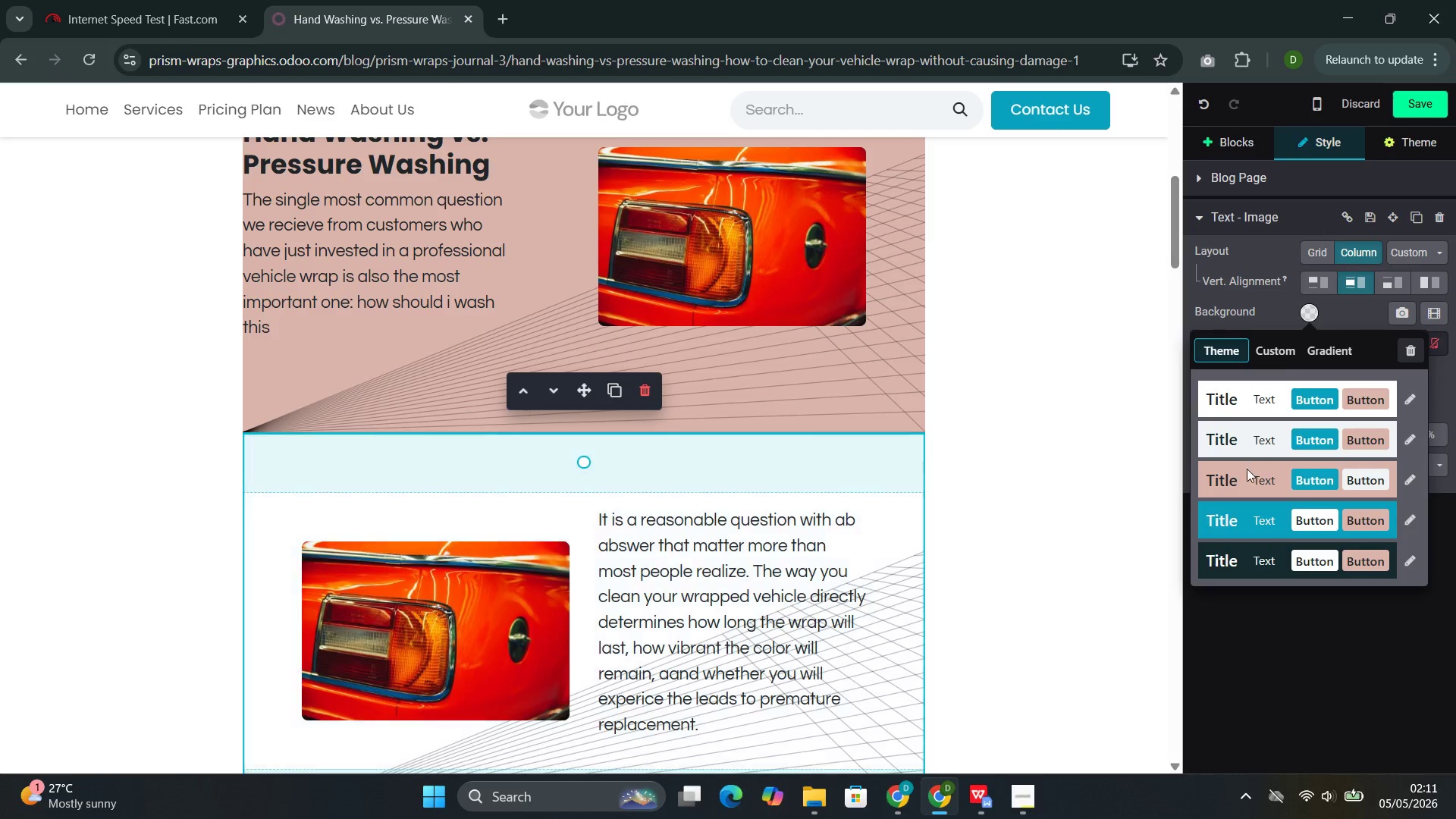 
left_click([1244, 490])
 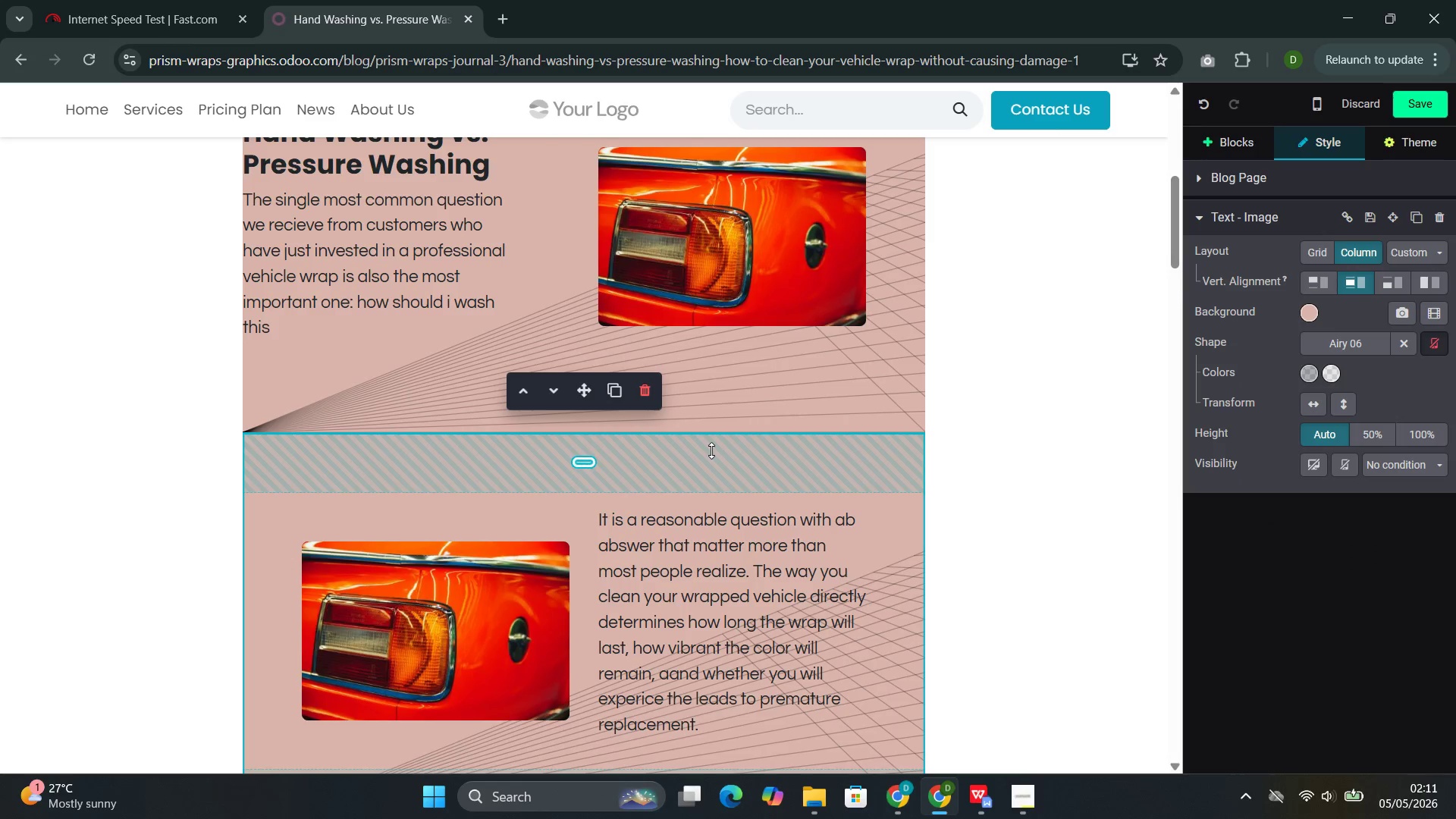 
scroll: coordinate [711, 450], scroll_direction: down, amount: 4.0
 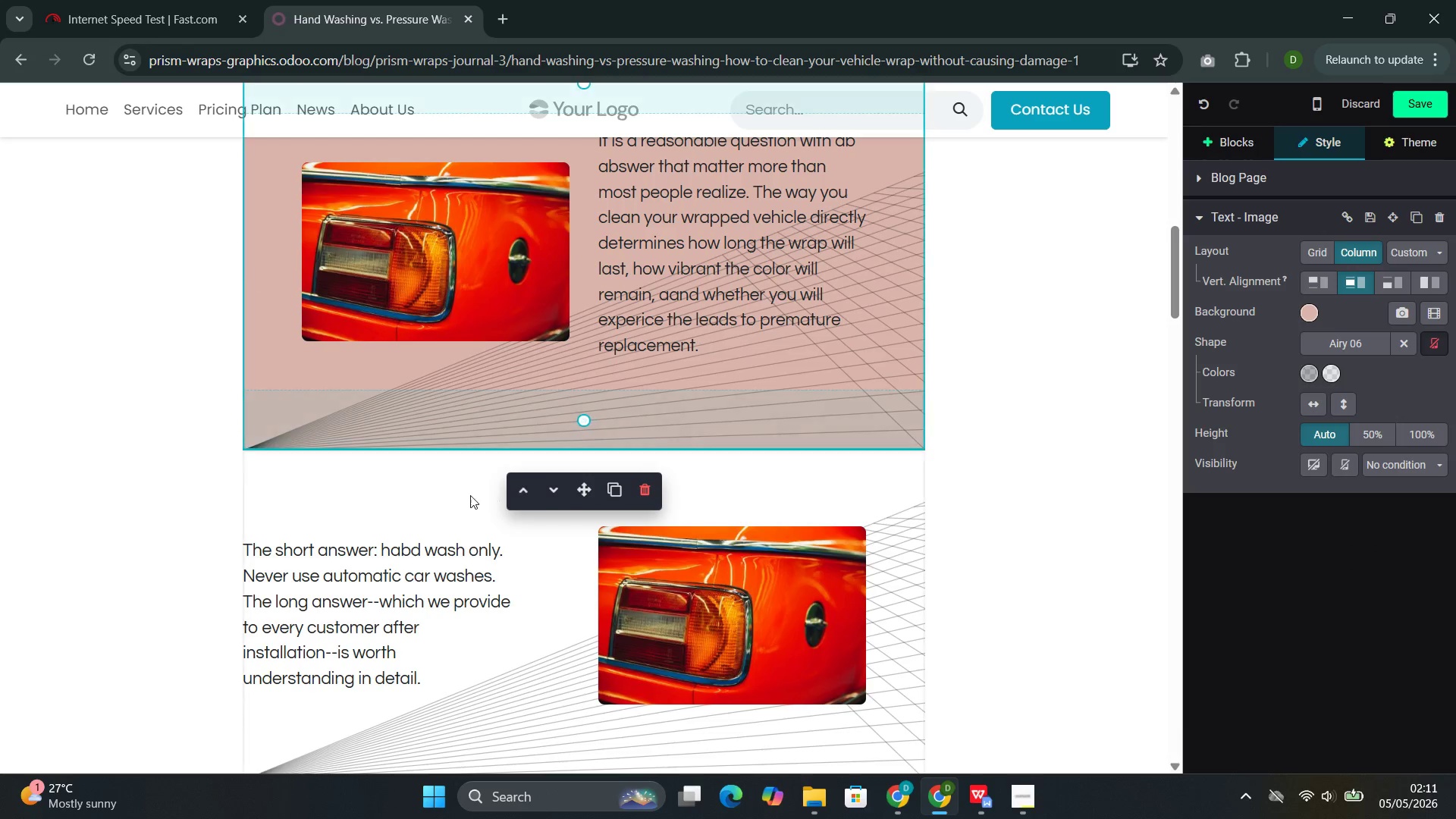 
left_click([450, 500])
 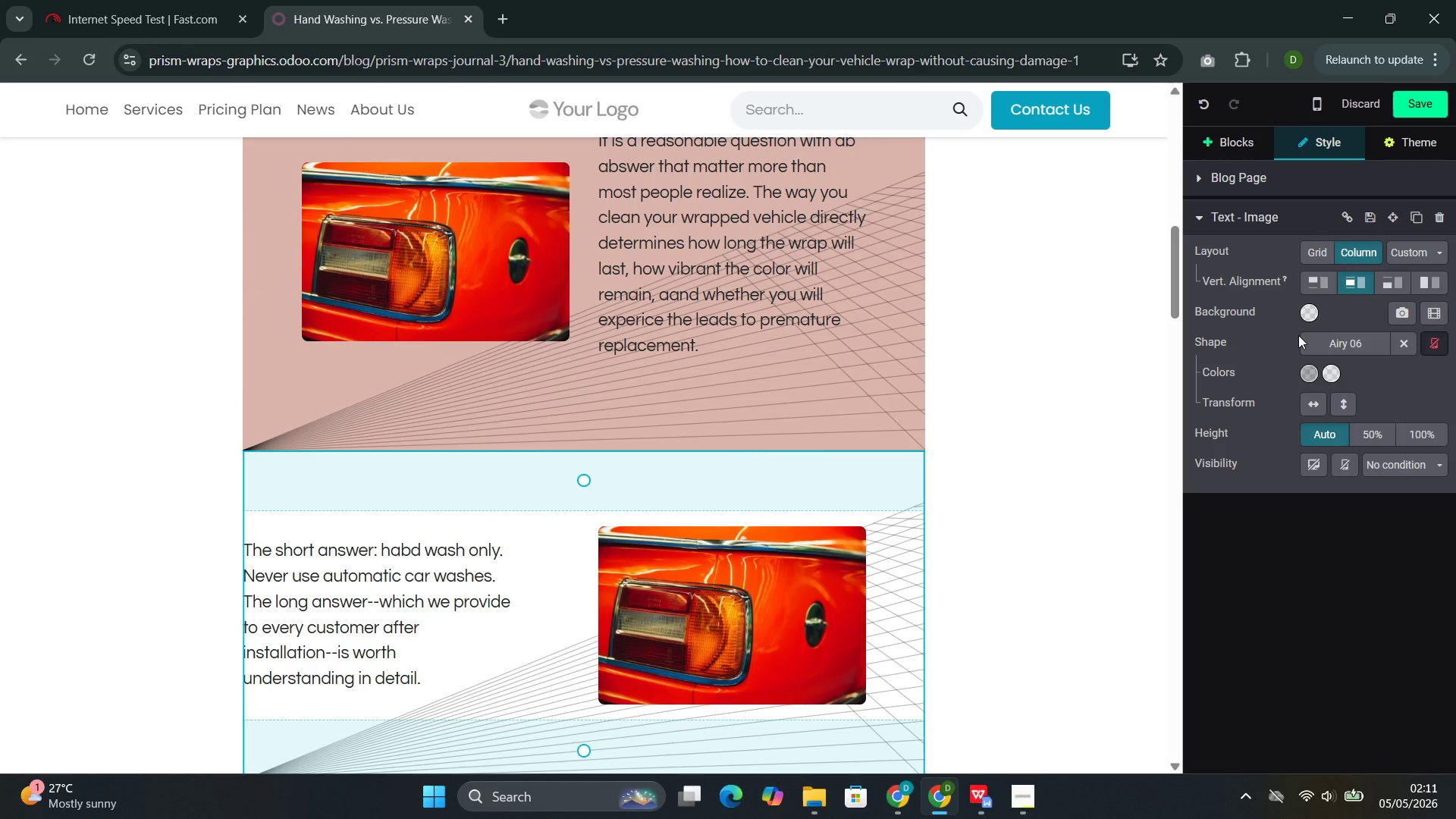 
left_click([1310, 316])
 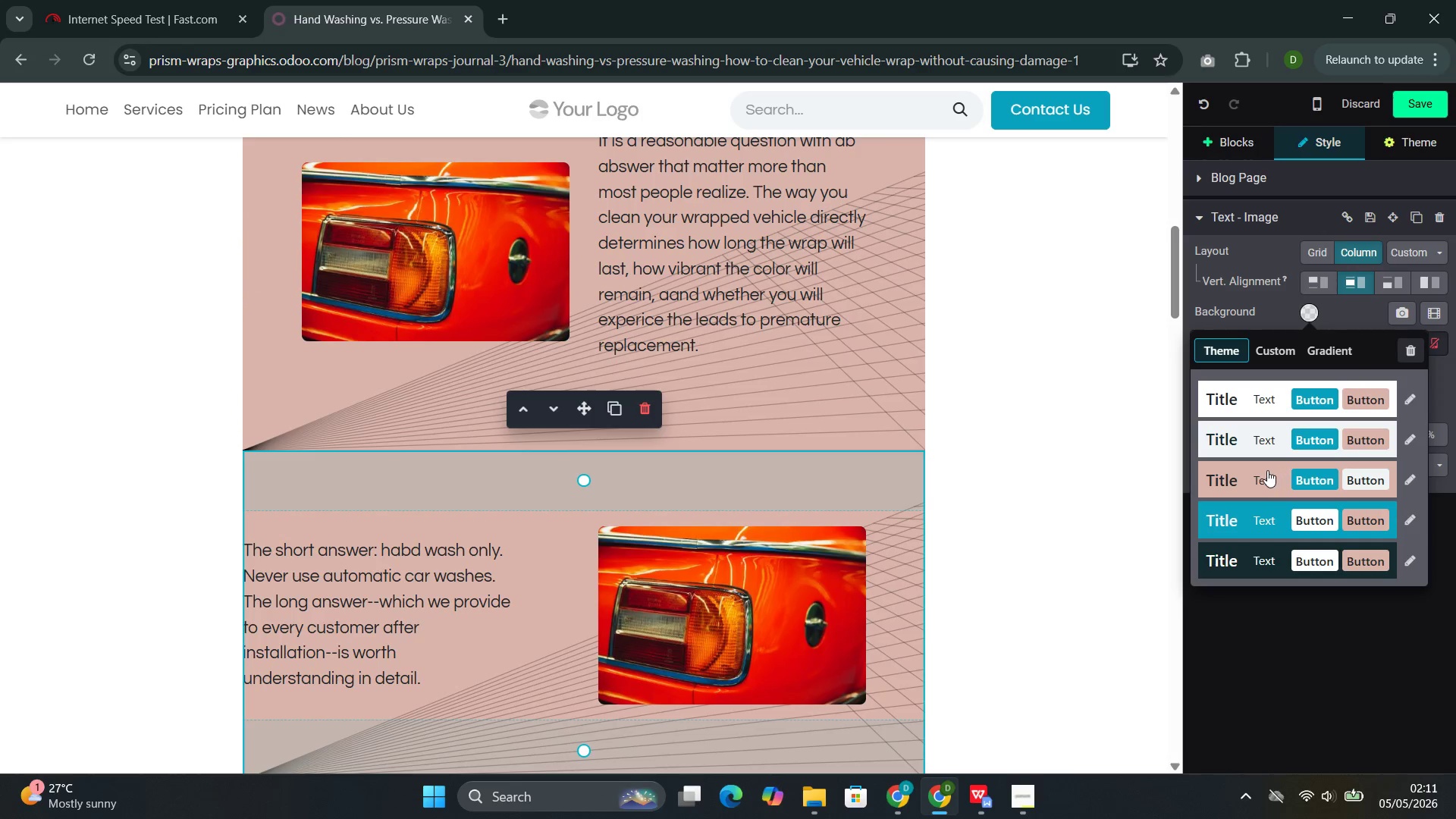 
left_click([1257, 473])
 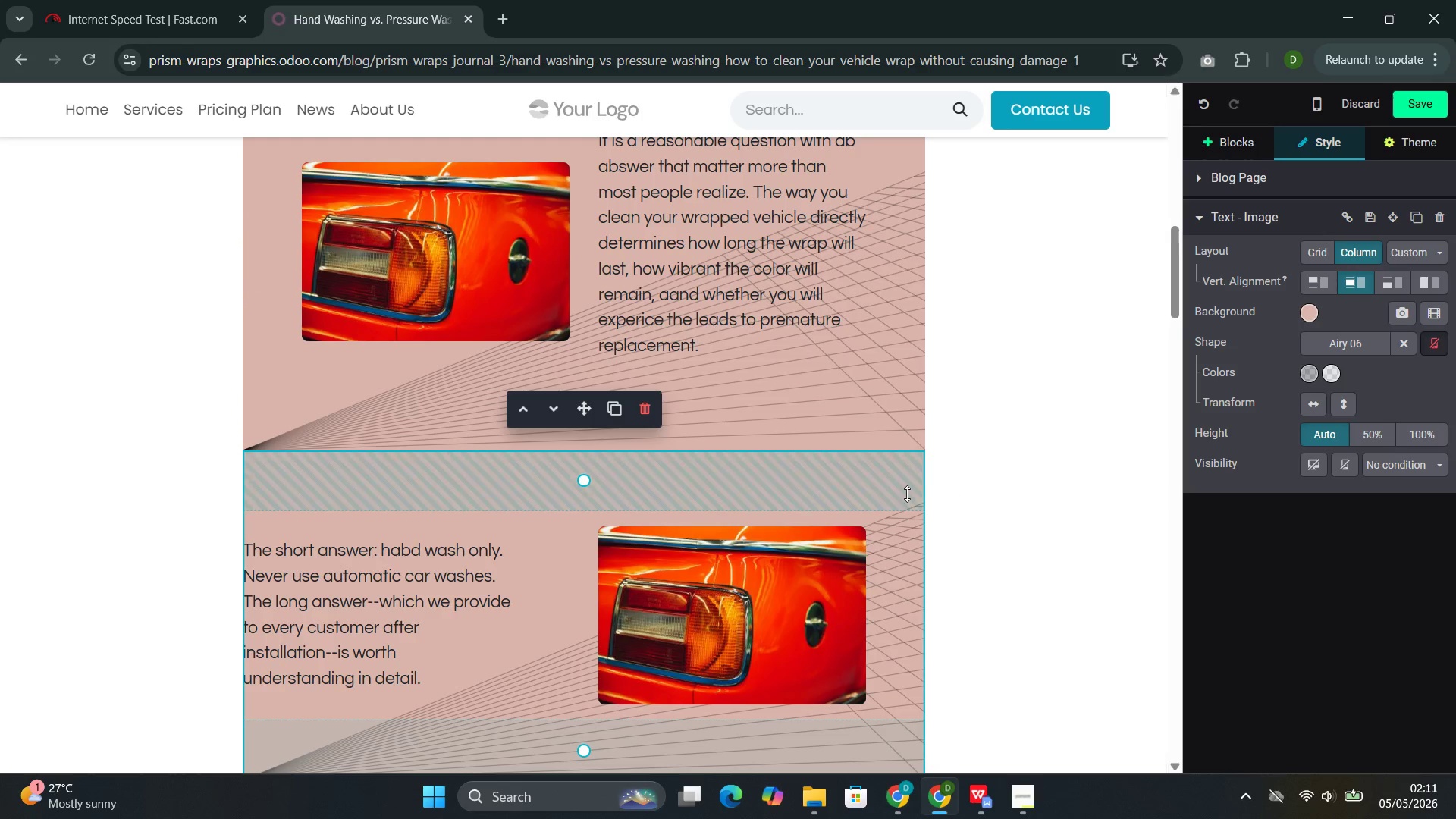 
scroll: coordinate [904, 494], scroll_direction: down, amount: 4.0
 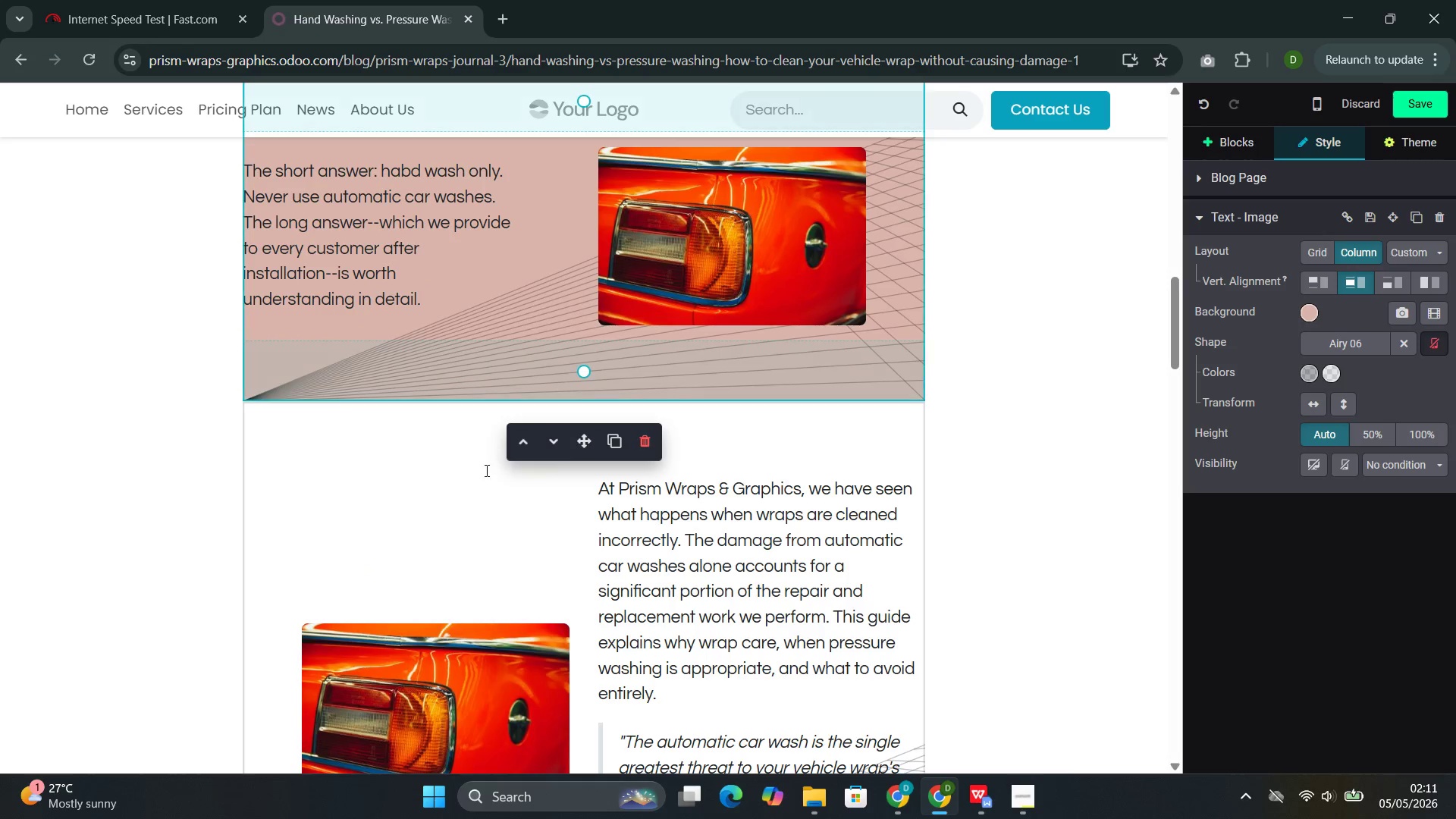 
left_click([452, 479])
 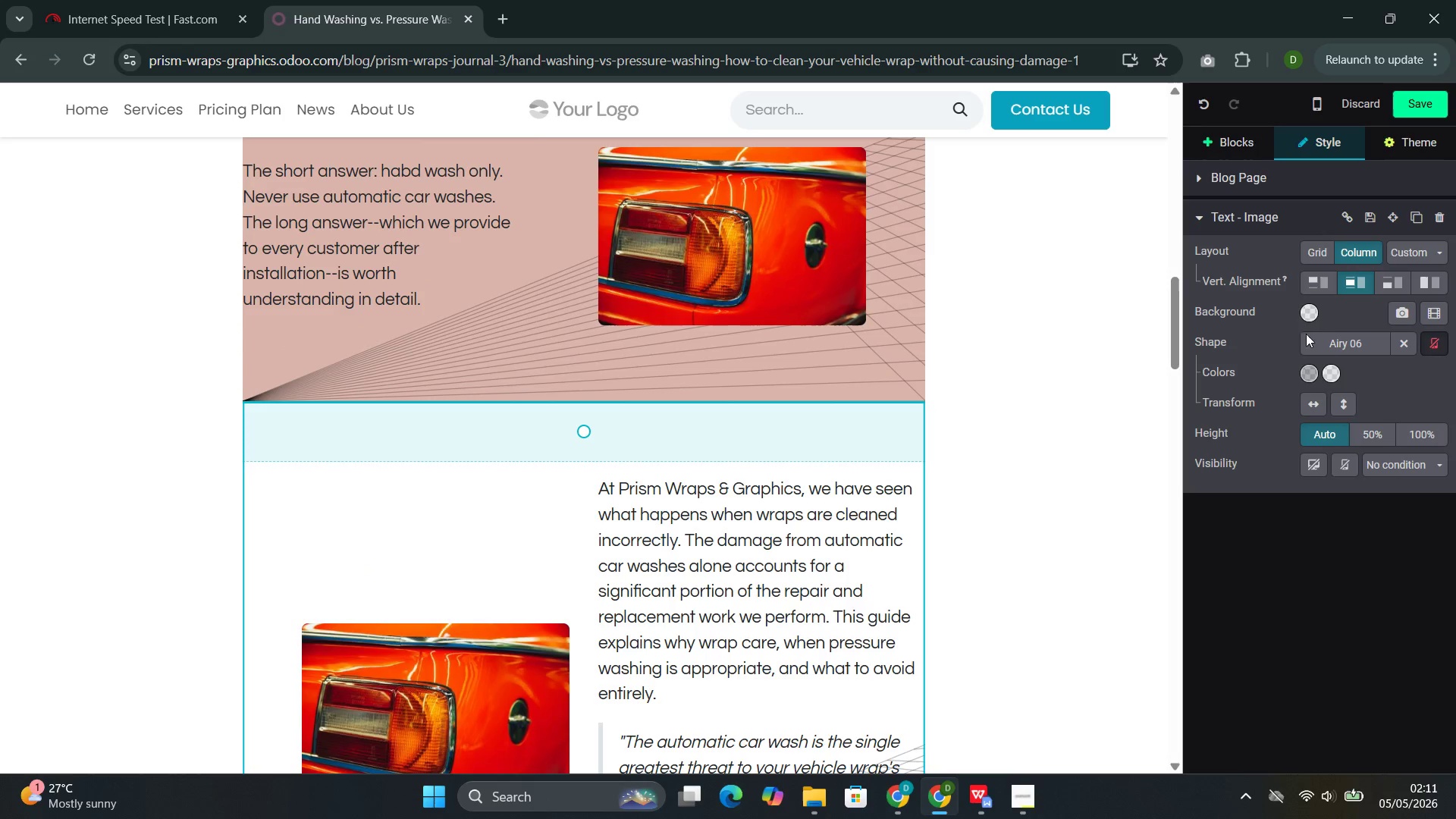 
left_click([1305, 307])
 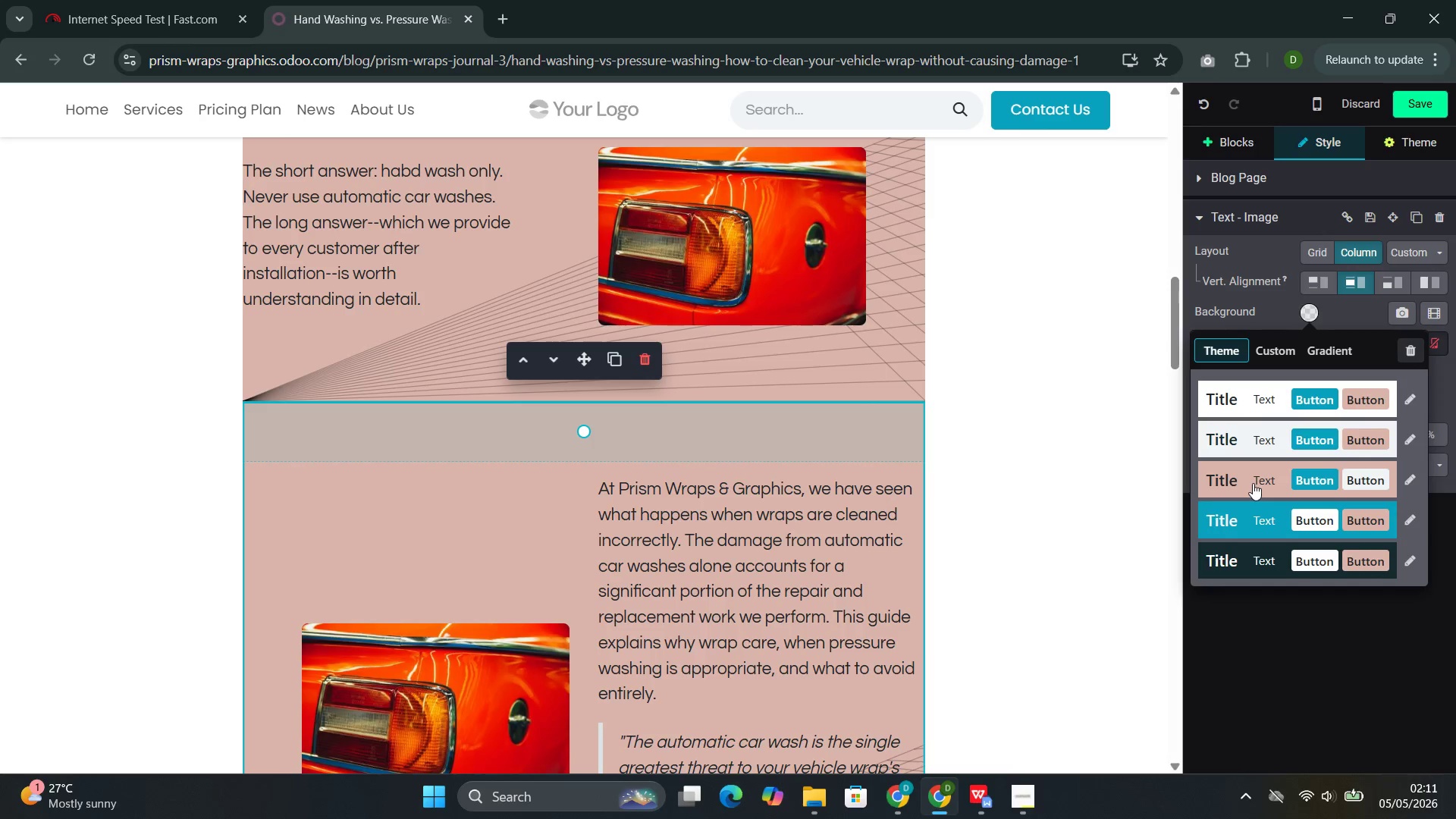 
left_click([1253, 484])
 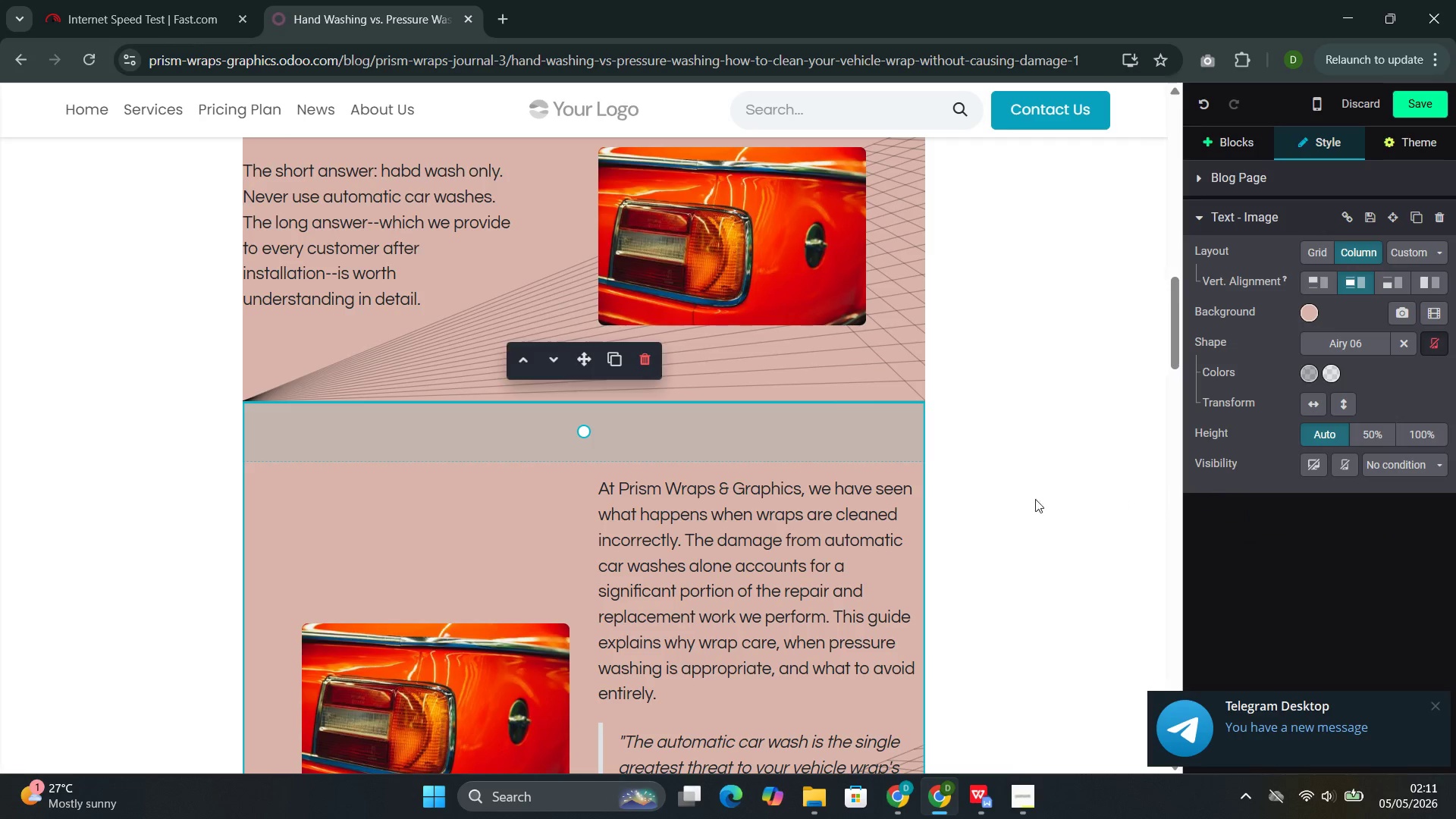 
scroll: coordinate [810, 508], scroll_direction: down, amount: 15.0
 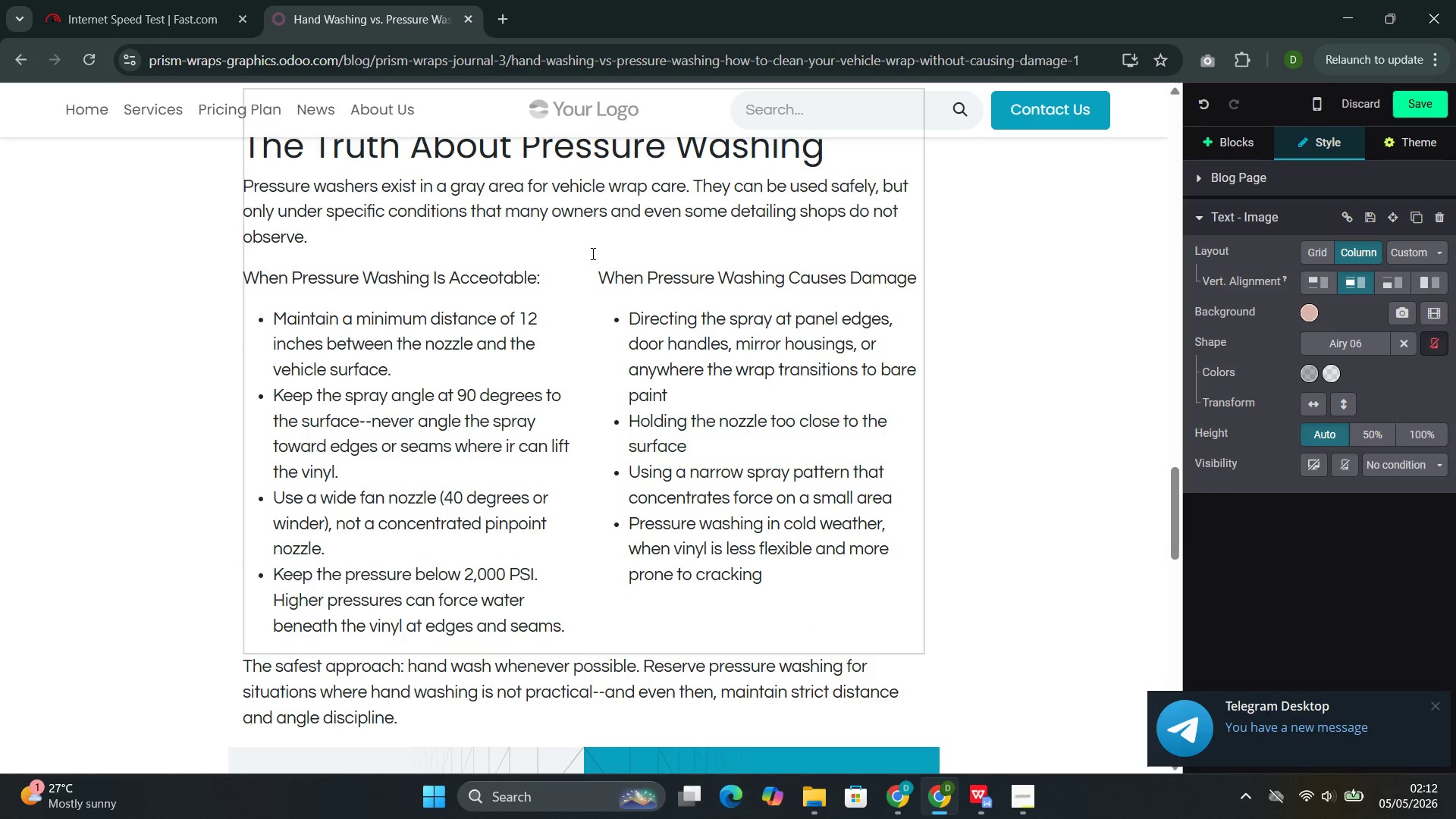 
left_click([594, 243])
 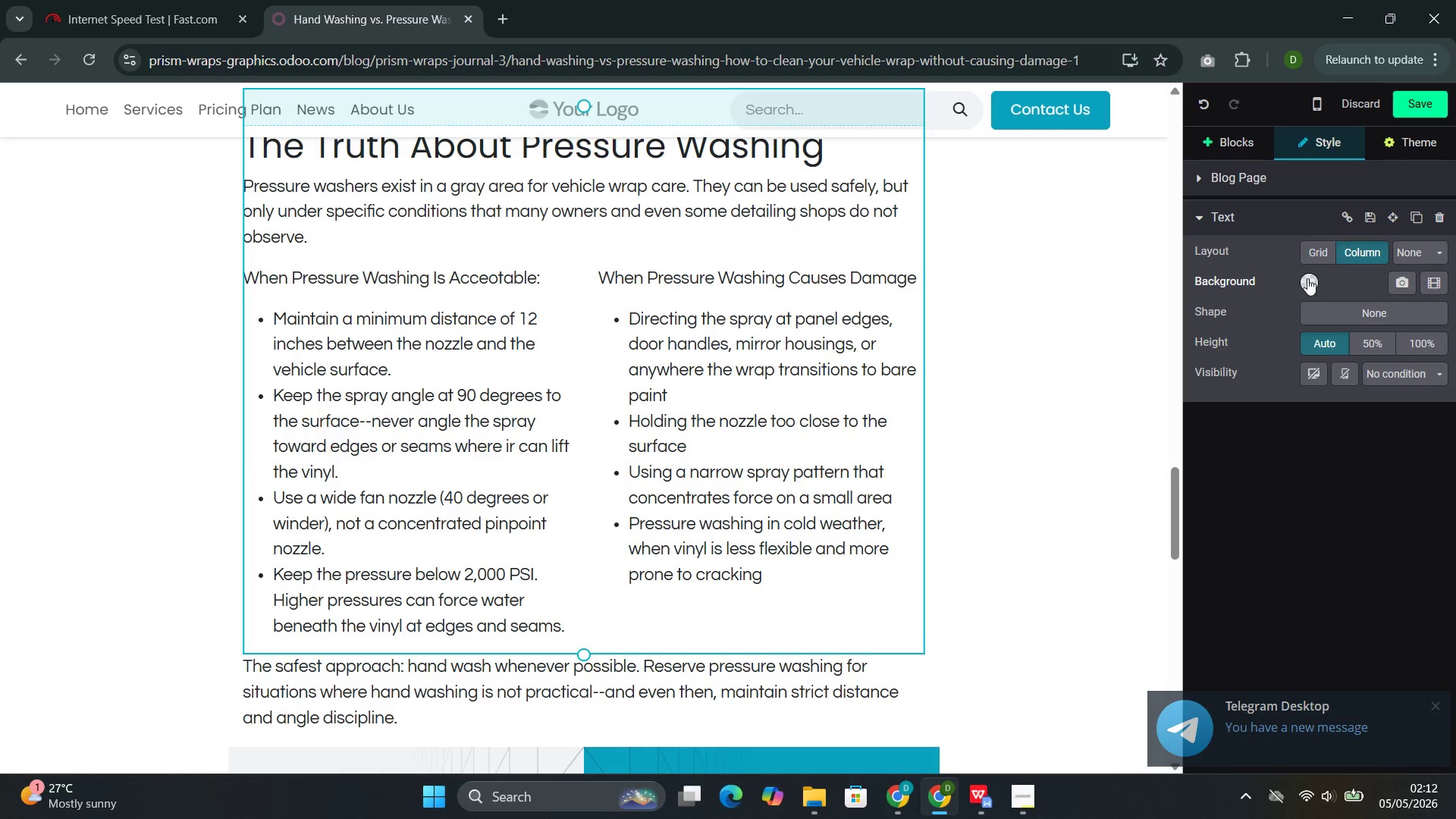 
left_click([1308, 287])
 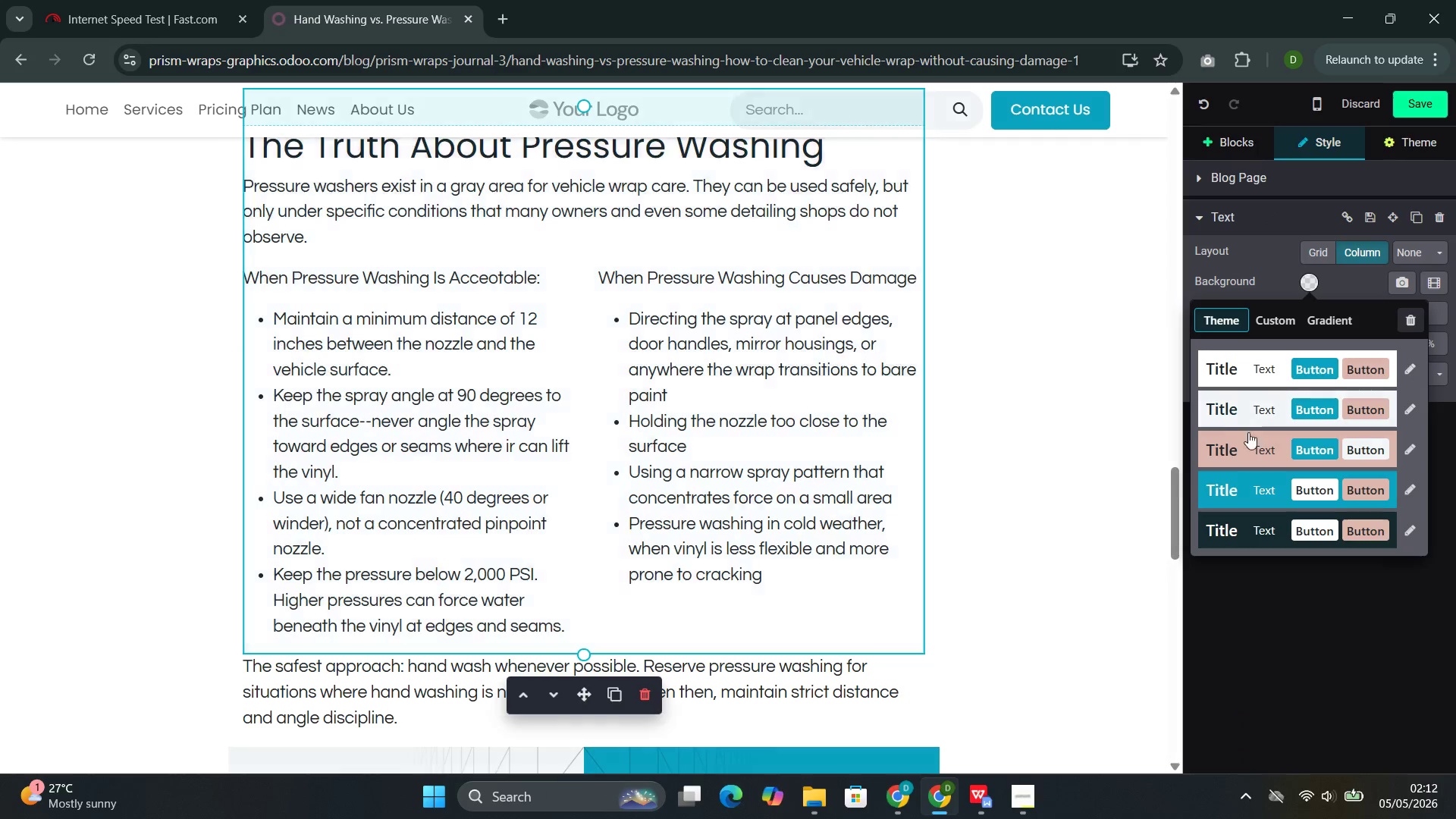 
left_click([1243, 443])
 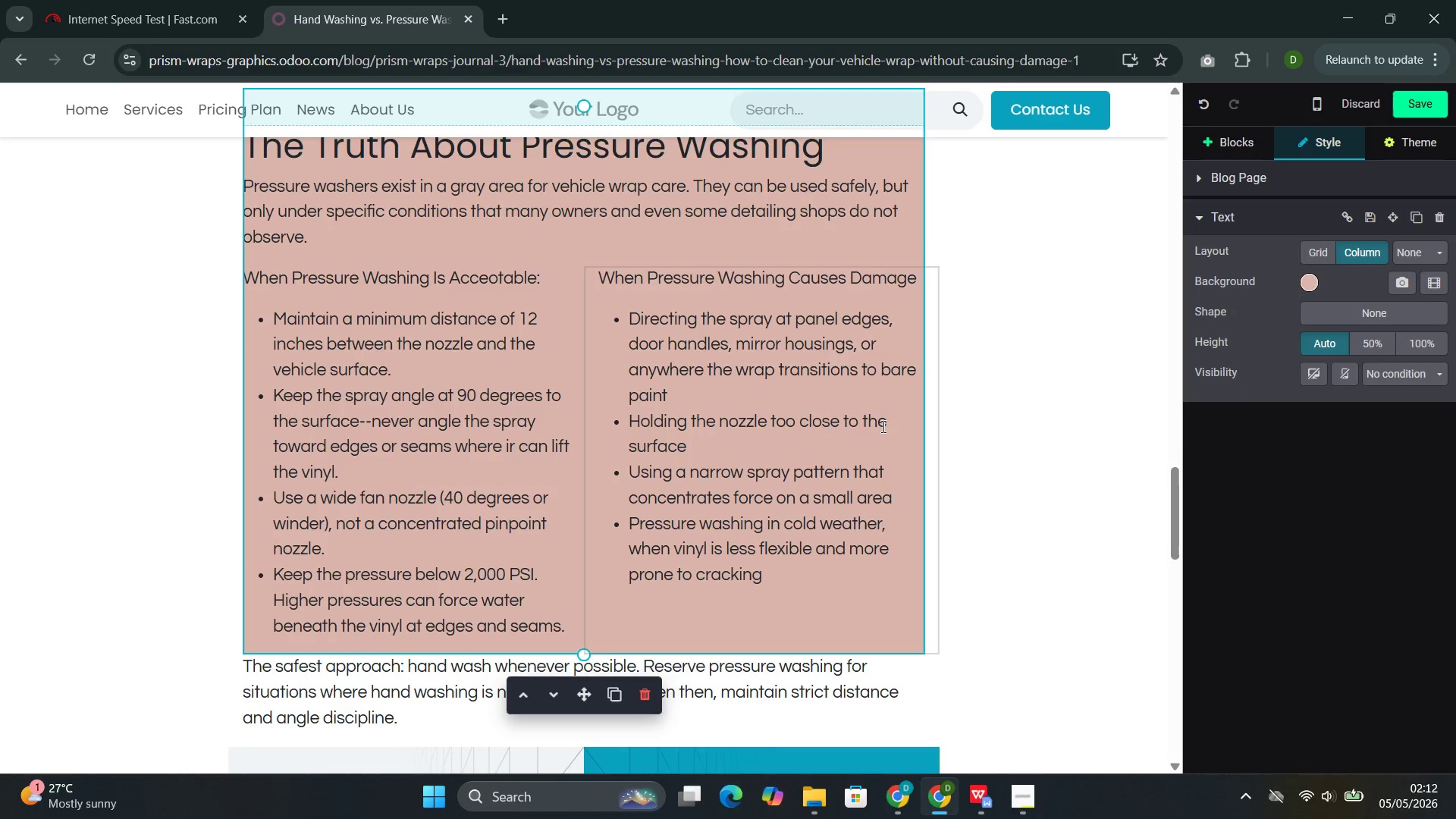 
scroll: coordinate [878, 429], scroll_direction: down, amount: 2.0
 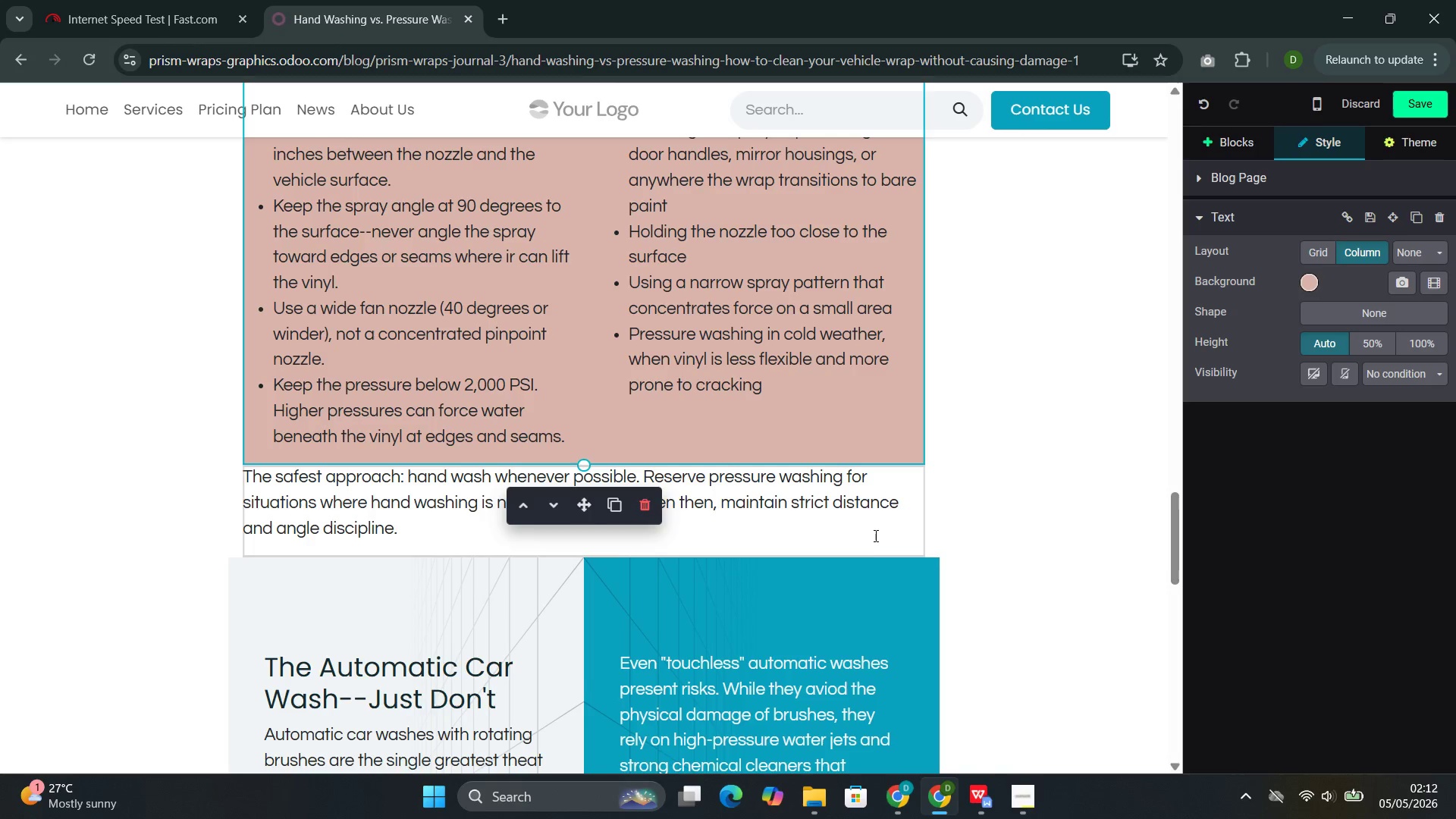 
left_click([876, 518])
 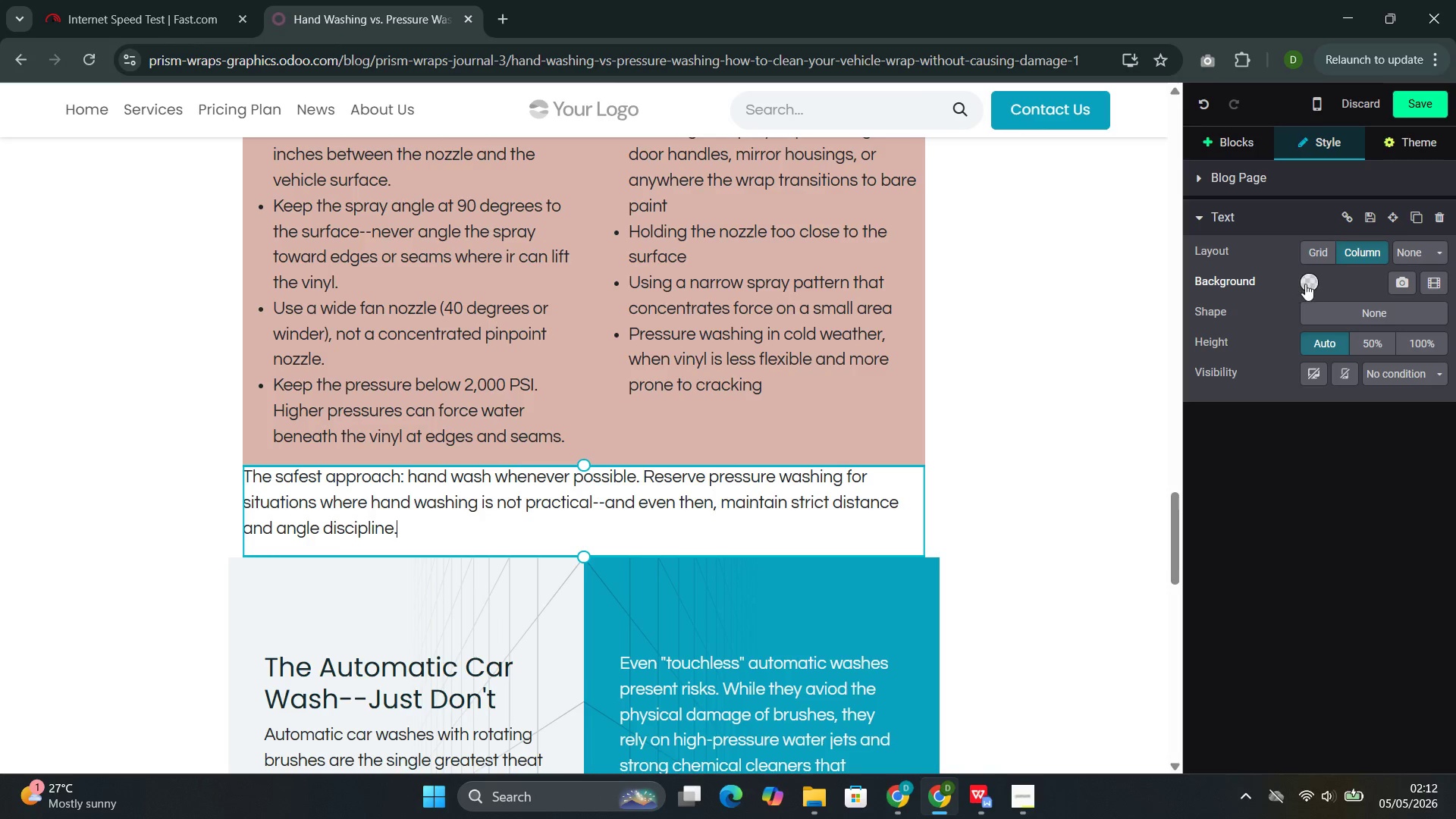 
left_click([1304, 284])
 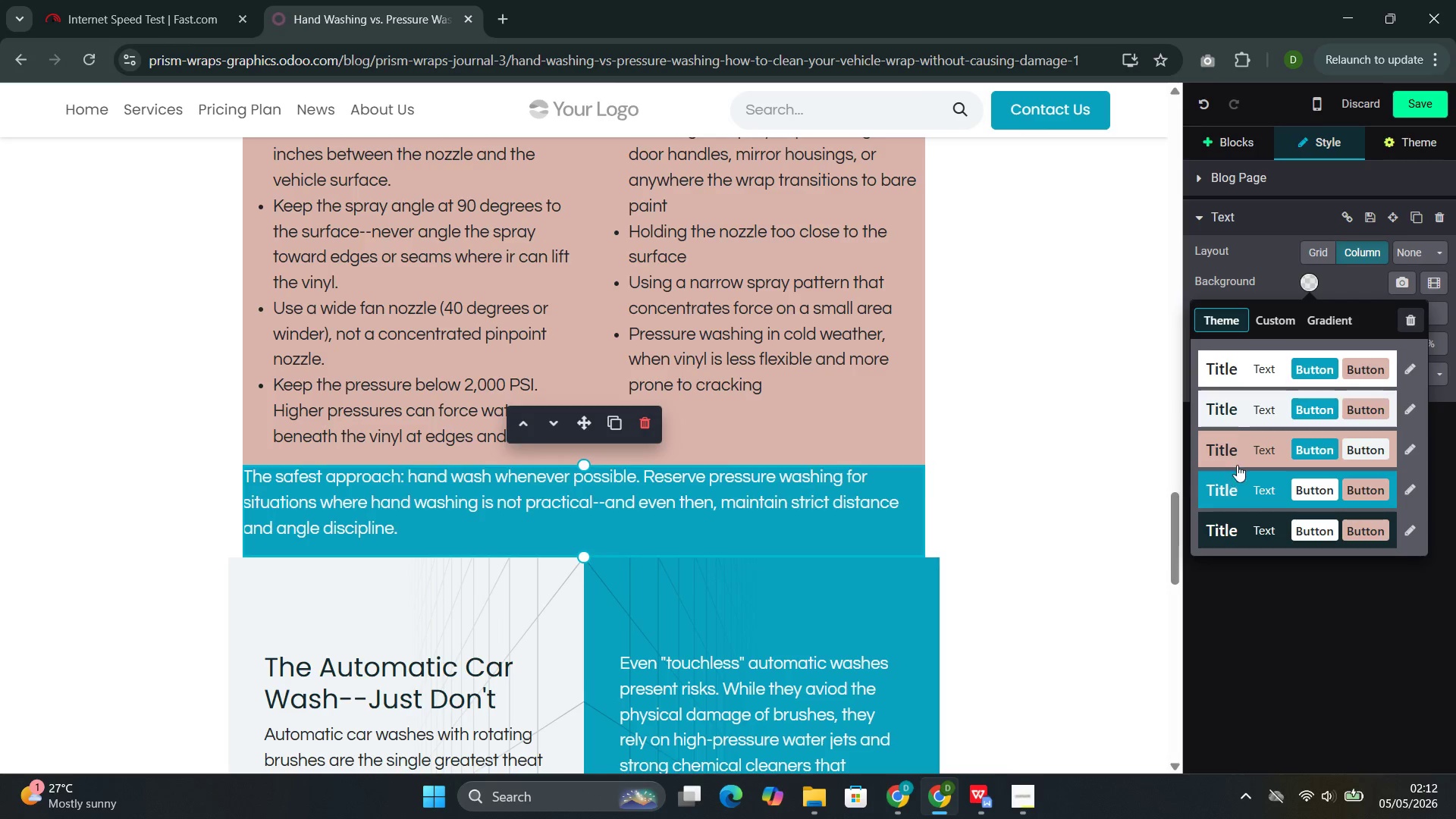 
left_click([1247, 452])
 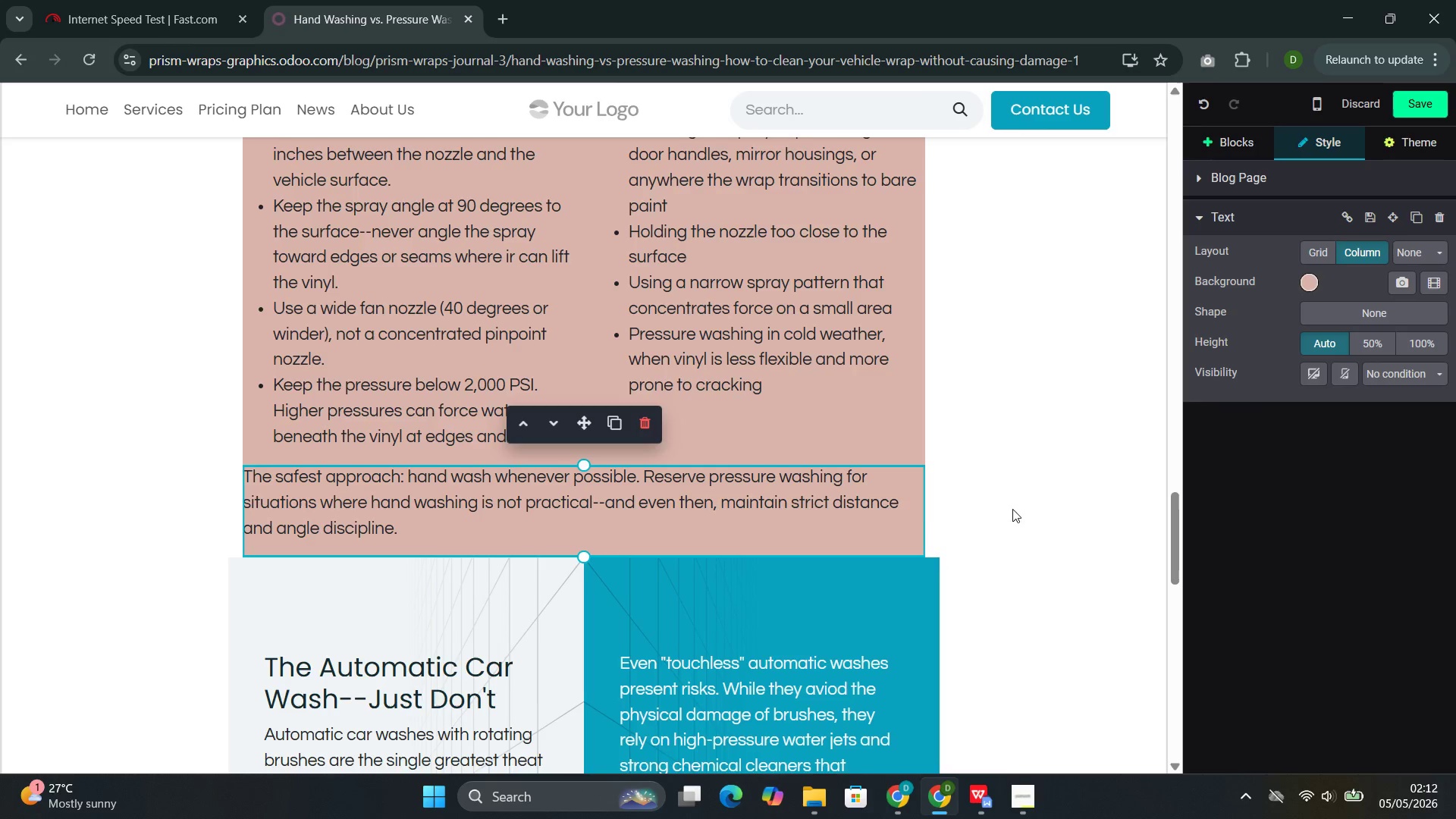 
scroll: coordinate [884, 527], scroll_direction: down, amount: 12.0
 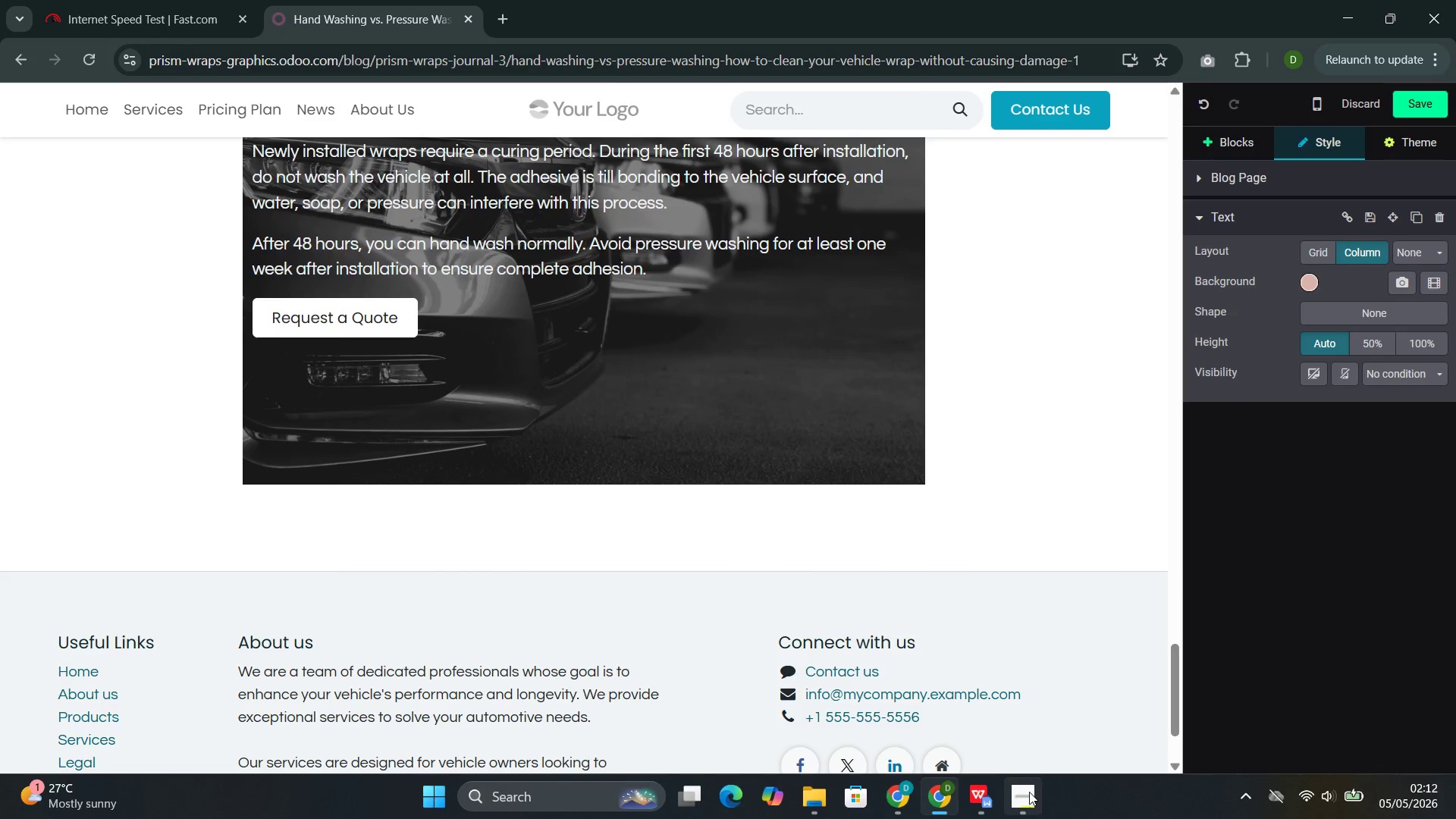 
left_click([941, 713])
 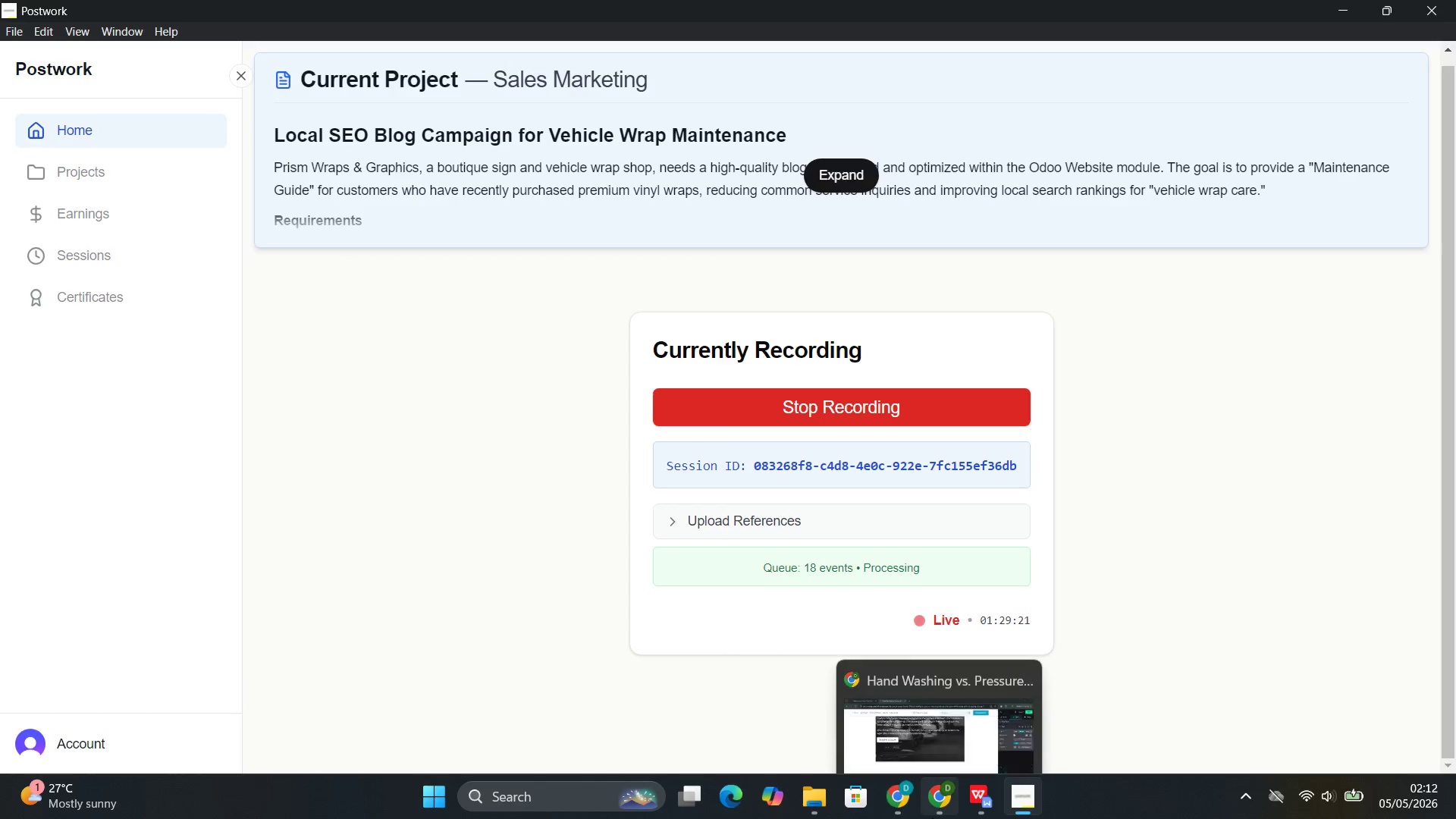 
left_click([934, 711])
 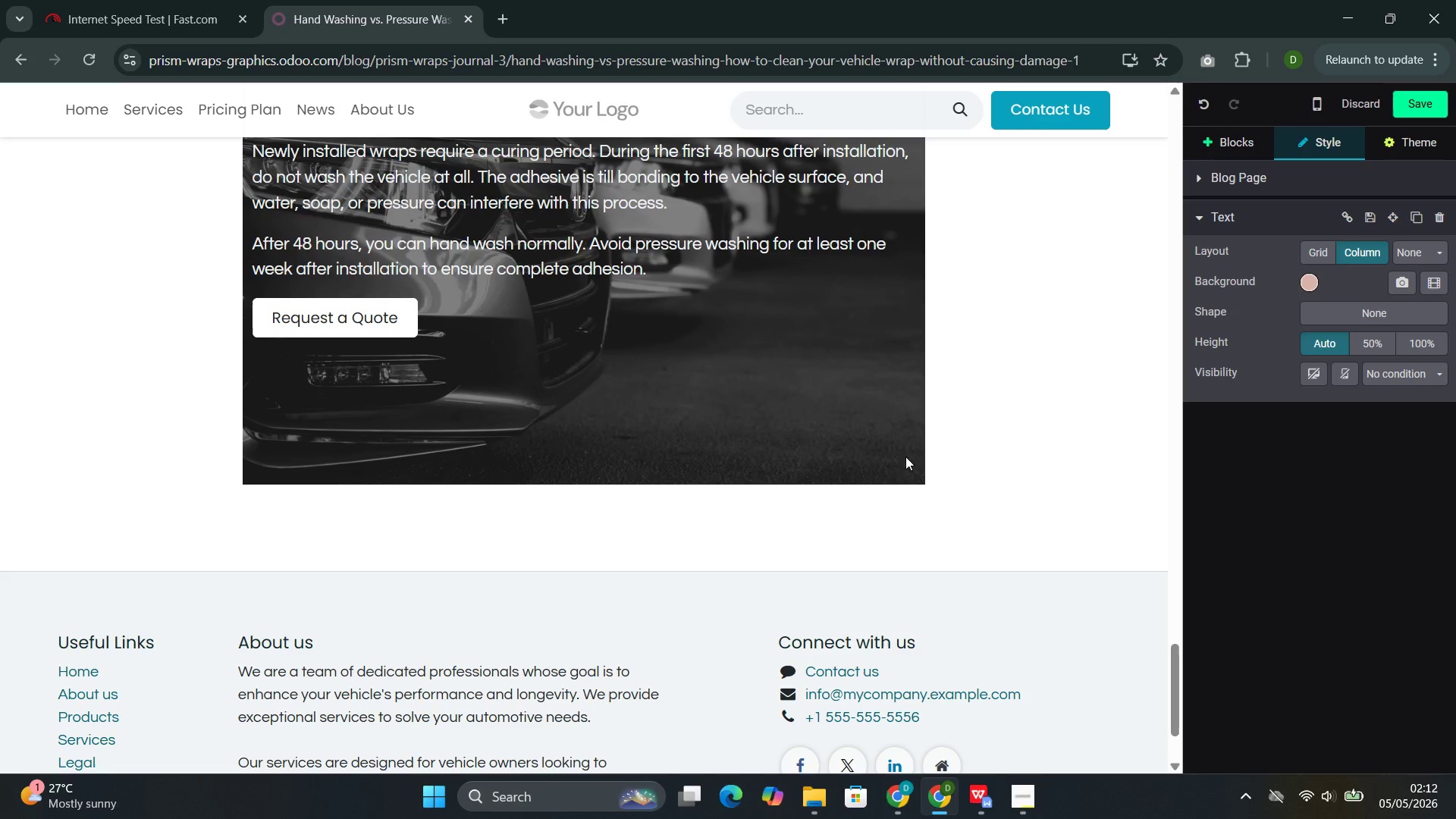 
scroll: coordinate [908, 432], scroll_direction: up, amount: 34.0
 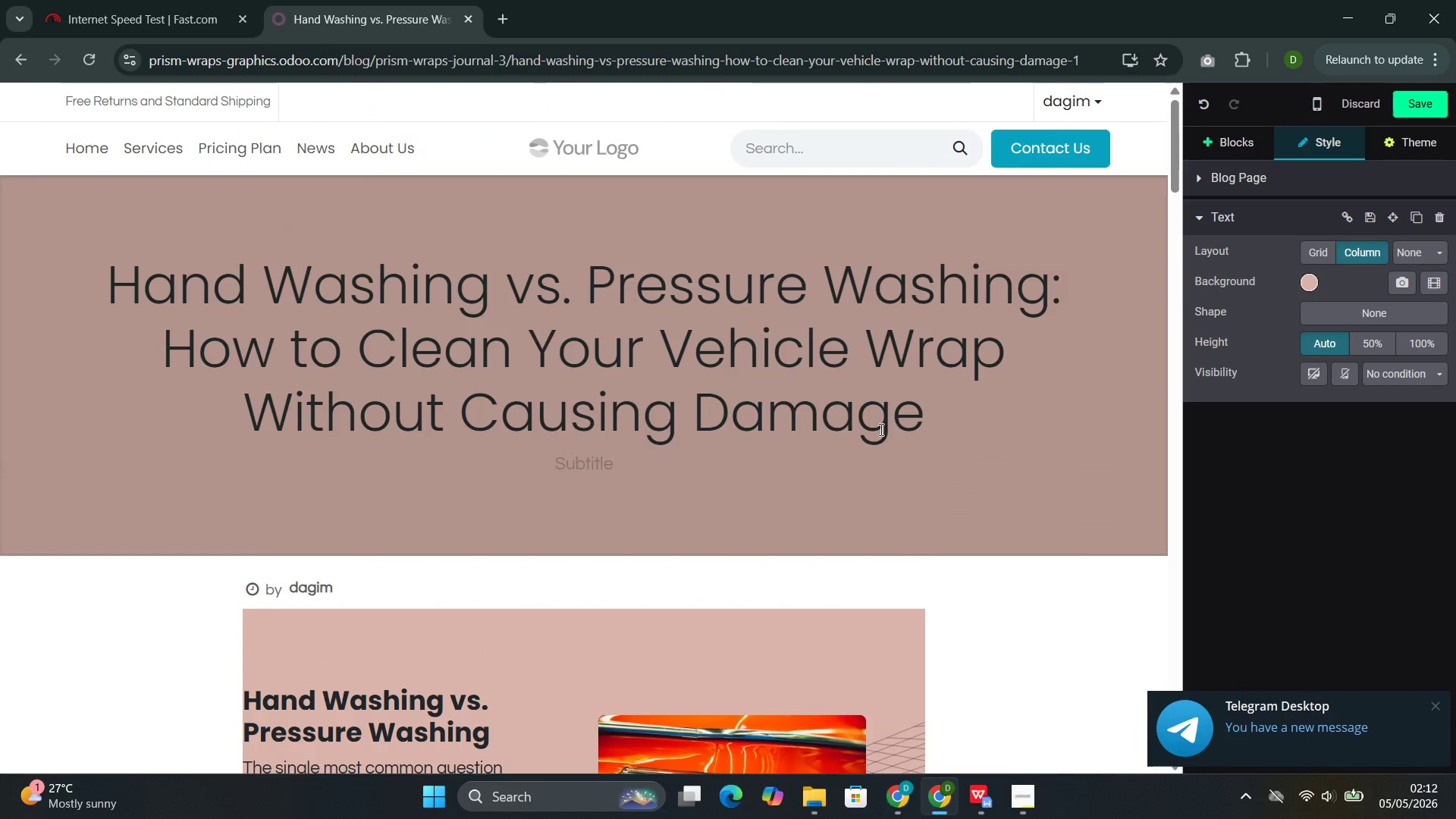 
left_click([1425, 96])
 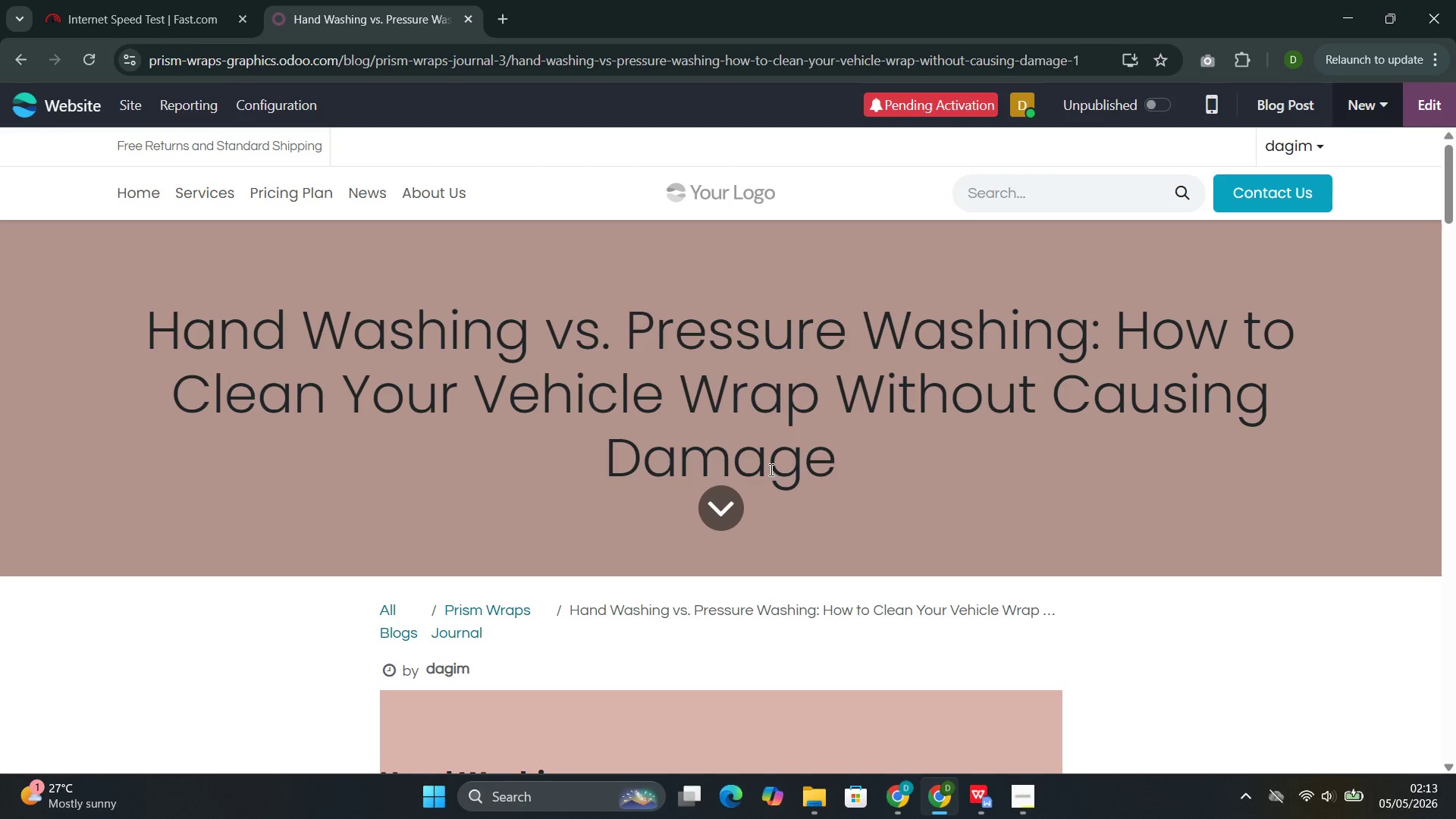 
wait(46.02)
 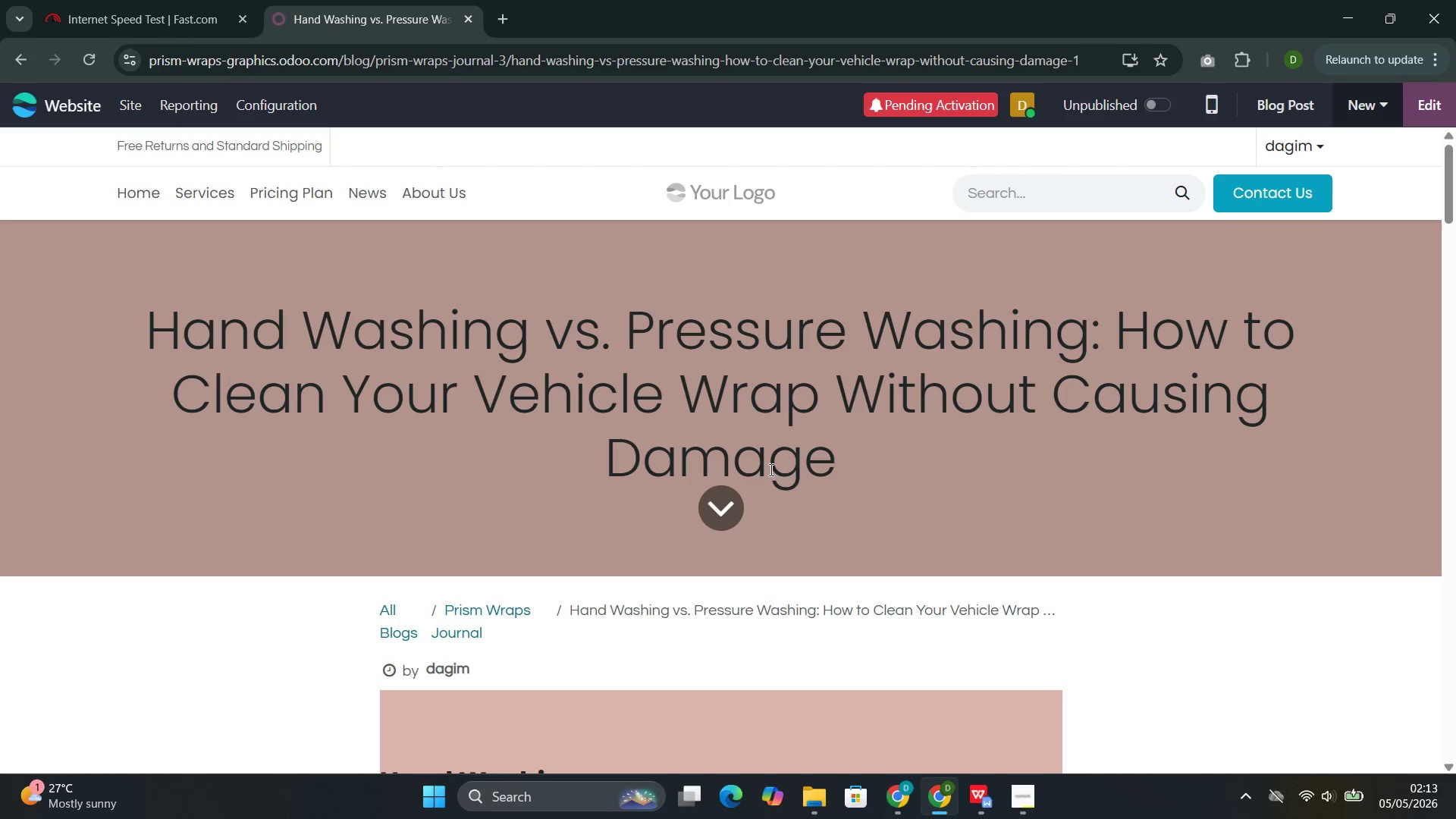 
left_click([1417, 118])
 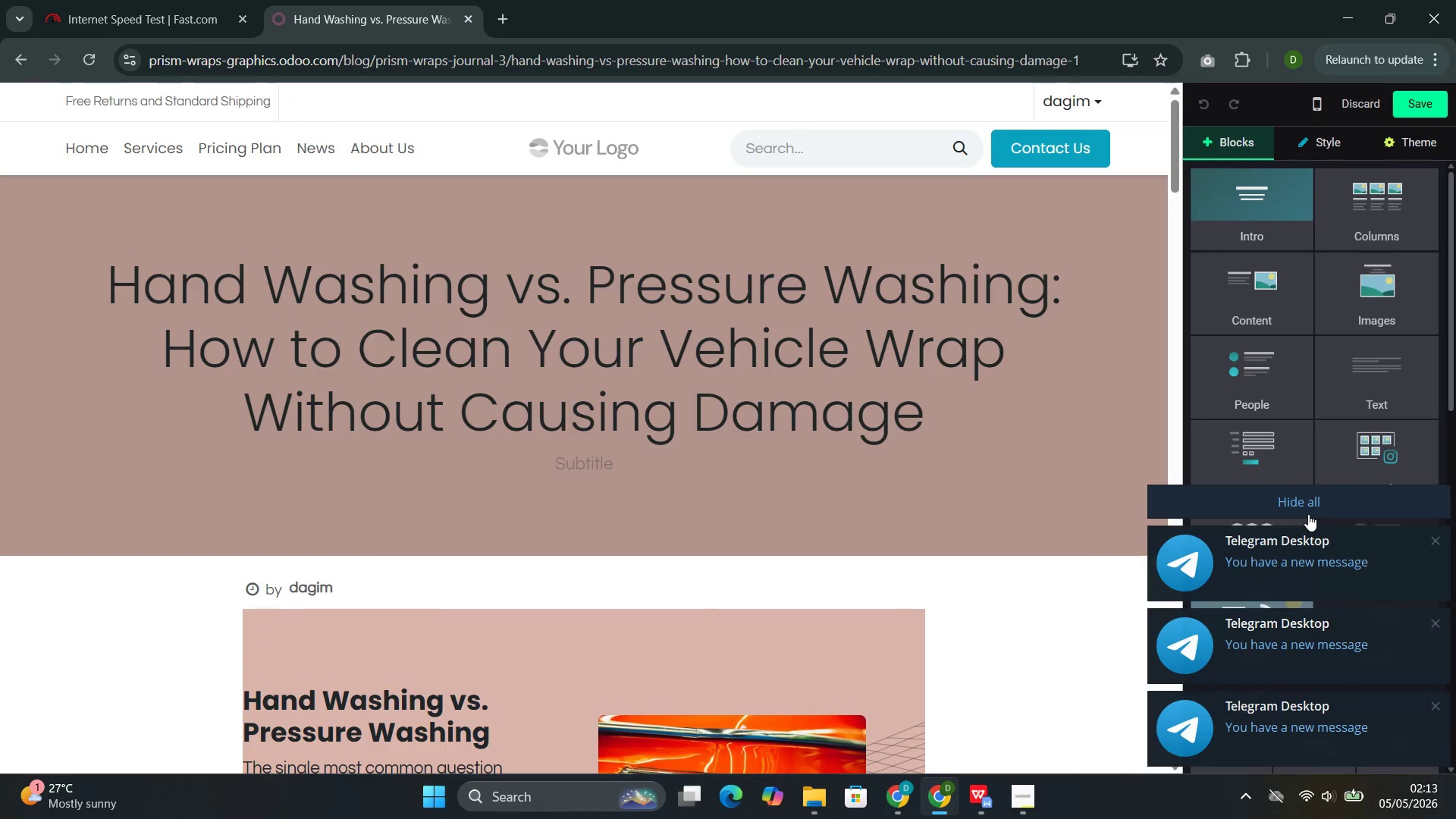 
left_click([1307, 510])
 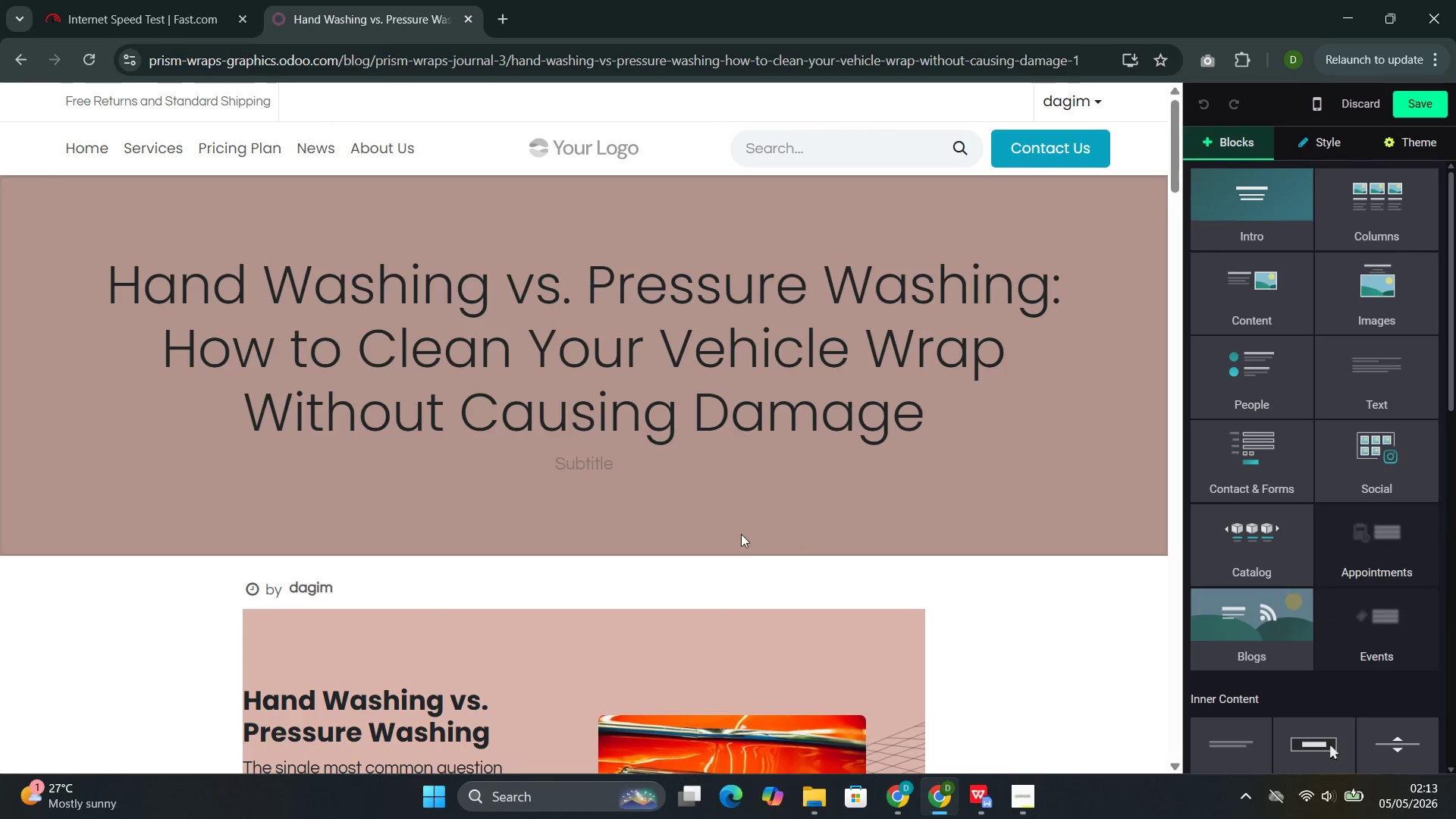 
scroll: coordinate [717, 526], scroll_direction: up, amount: 2.0
 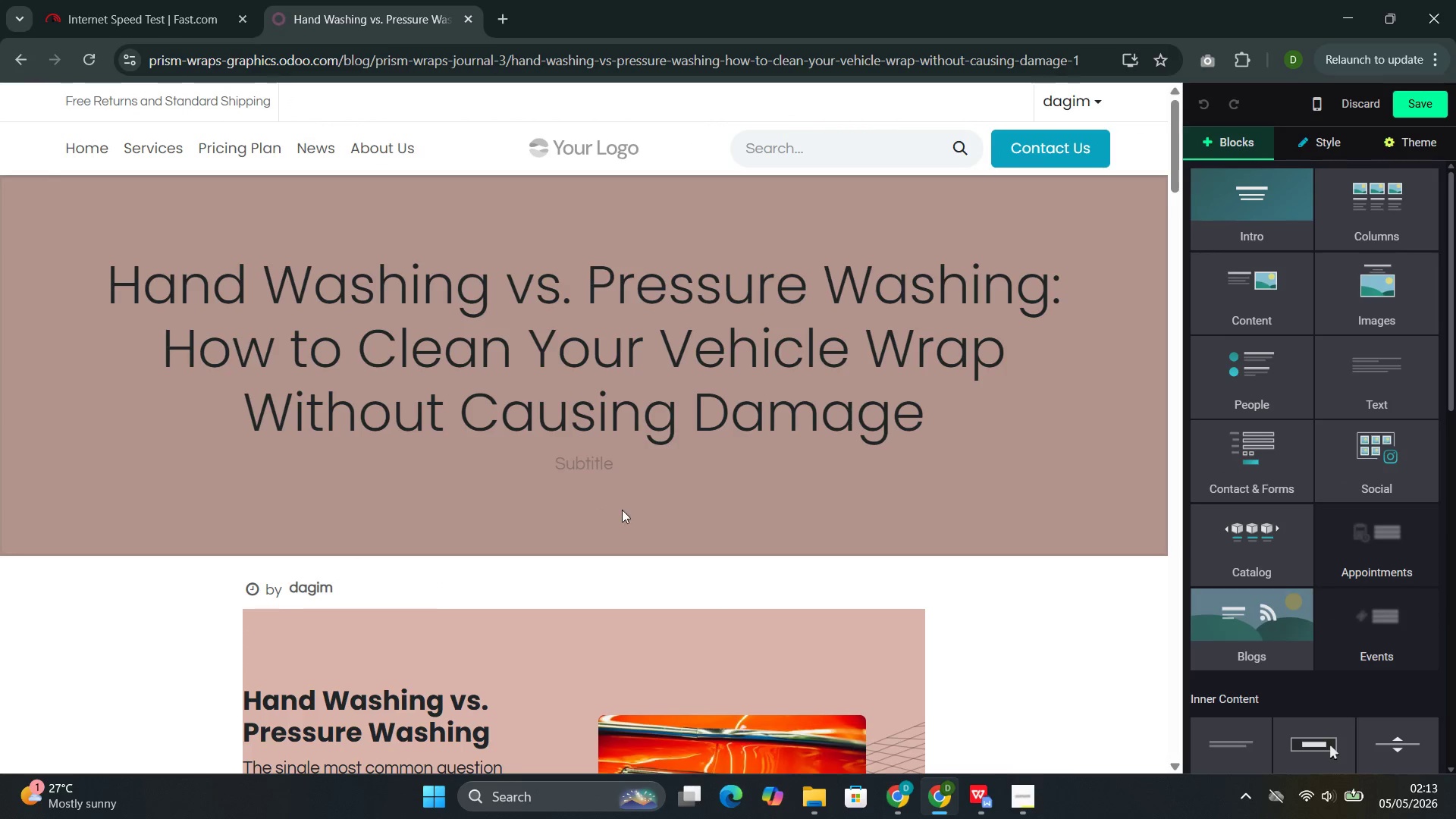 
left_click([814, 428])
 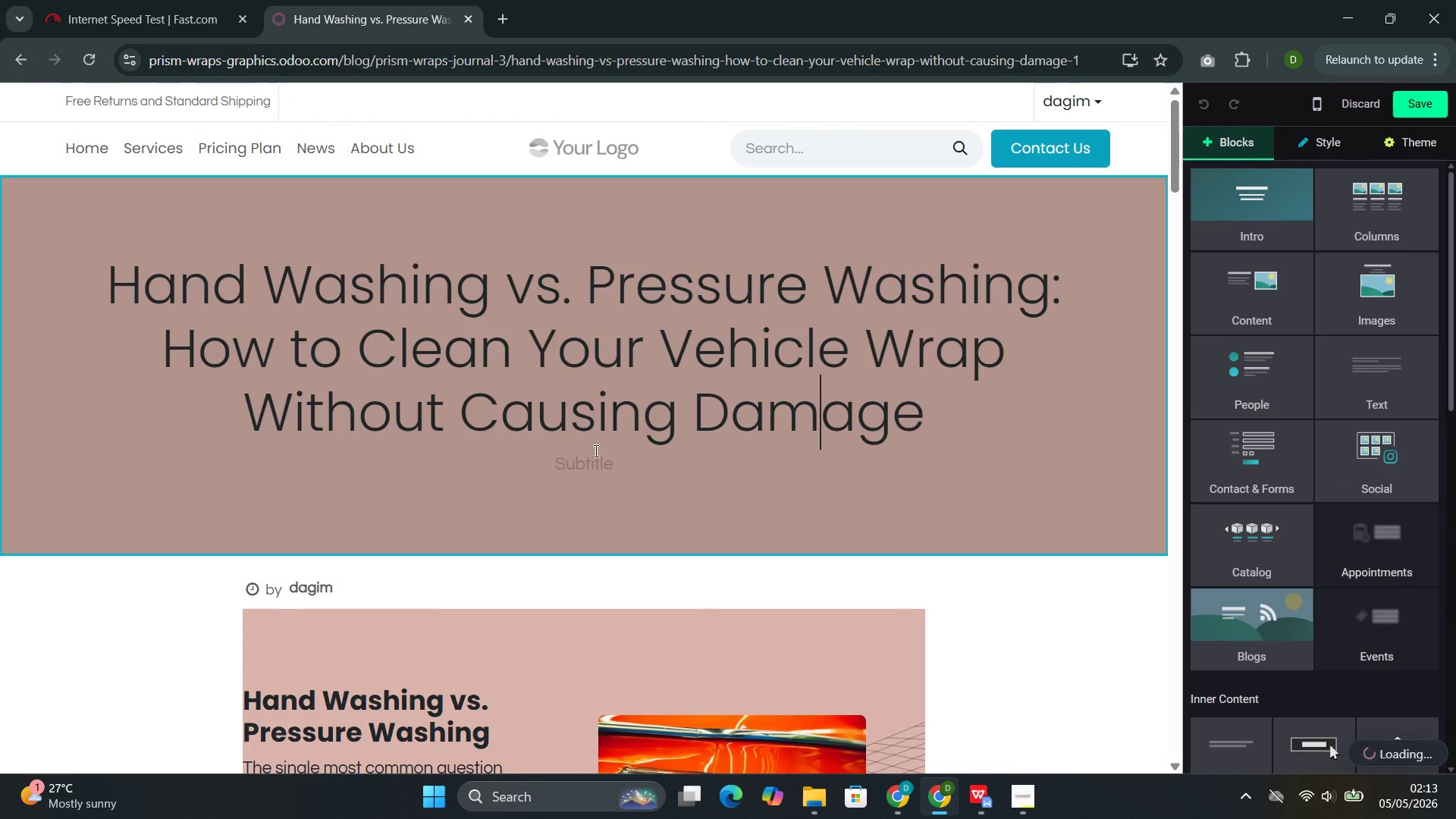 
left_click([585, 454])
 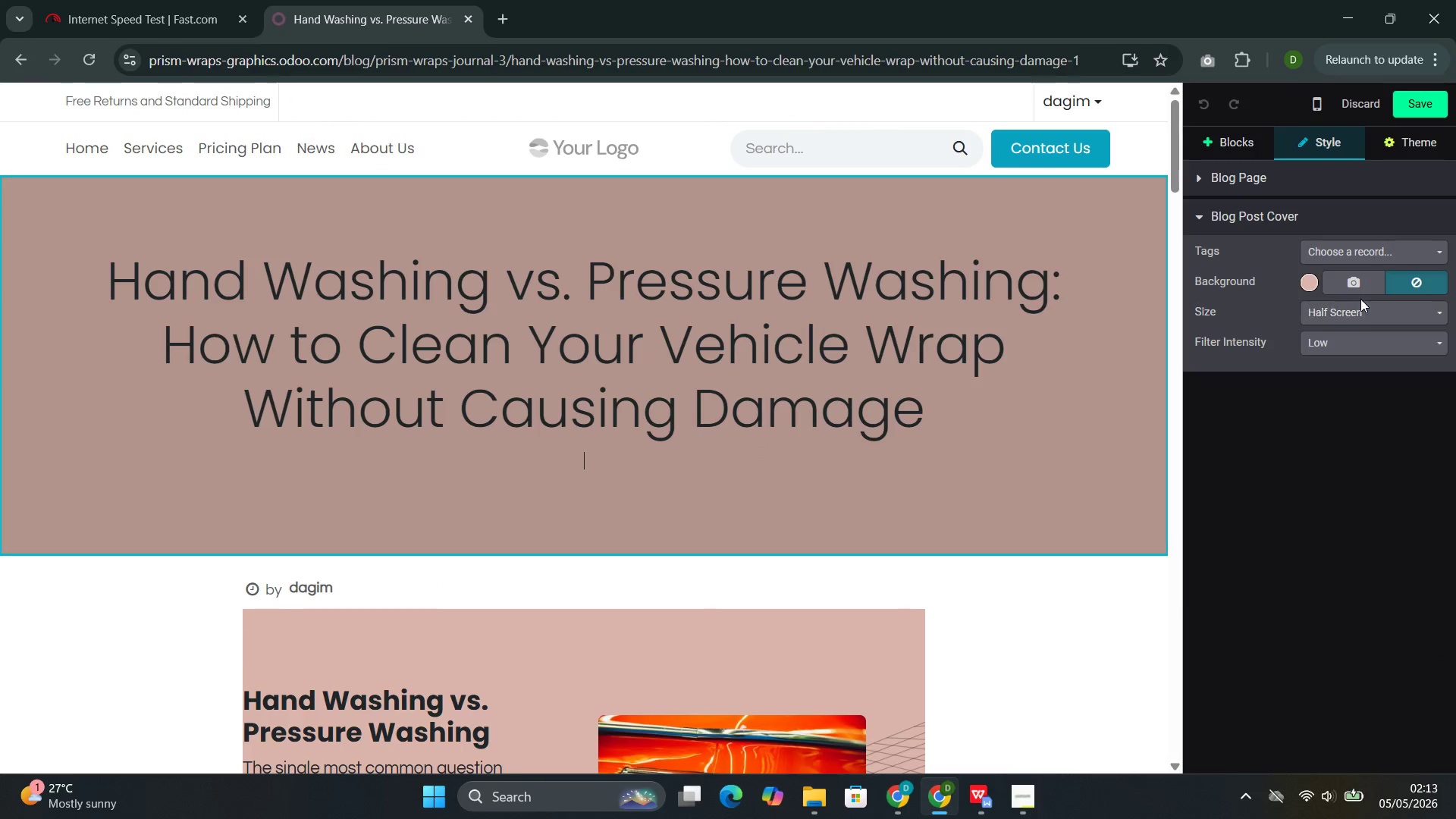 
left_click([1348, 284])
 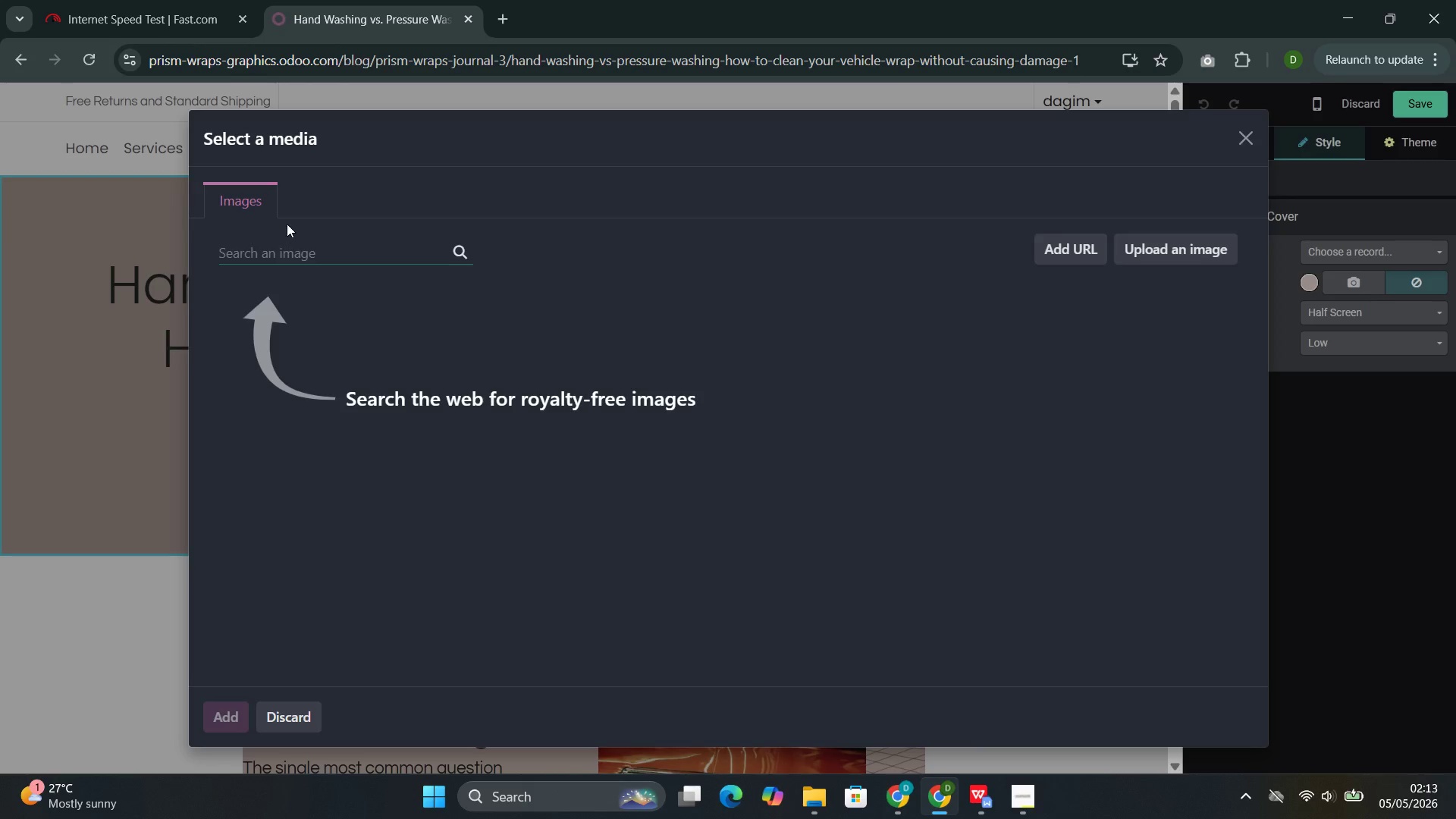 
left_click([288, 258])
 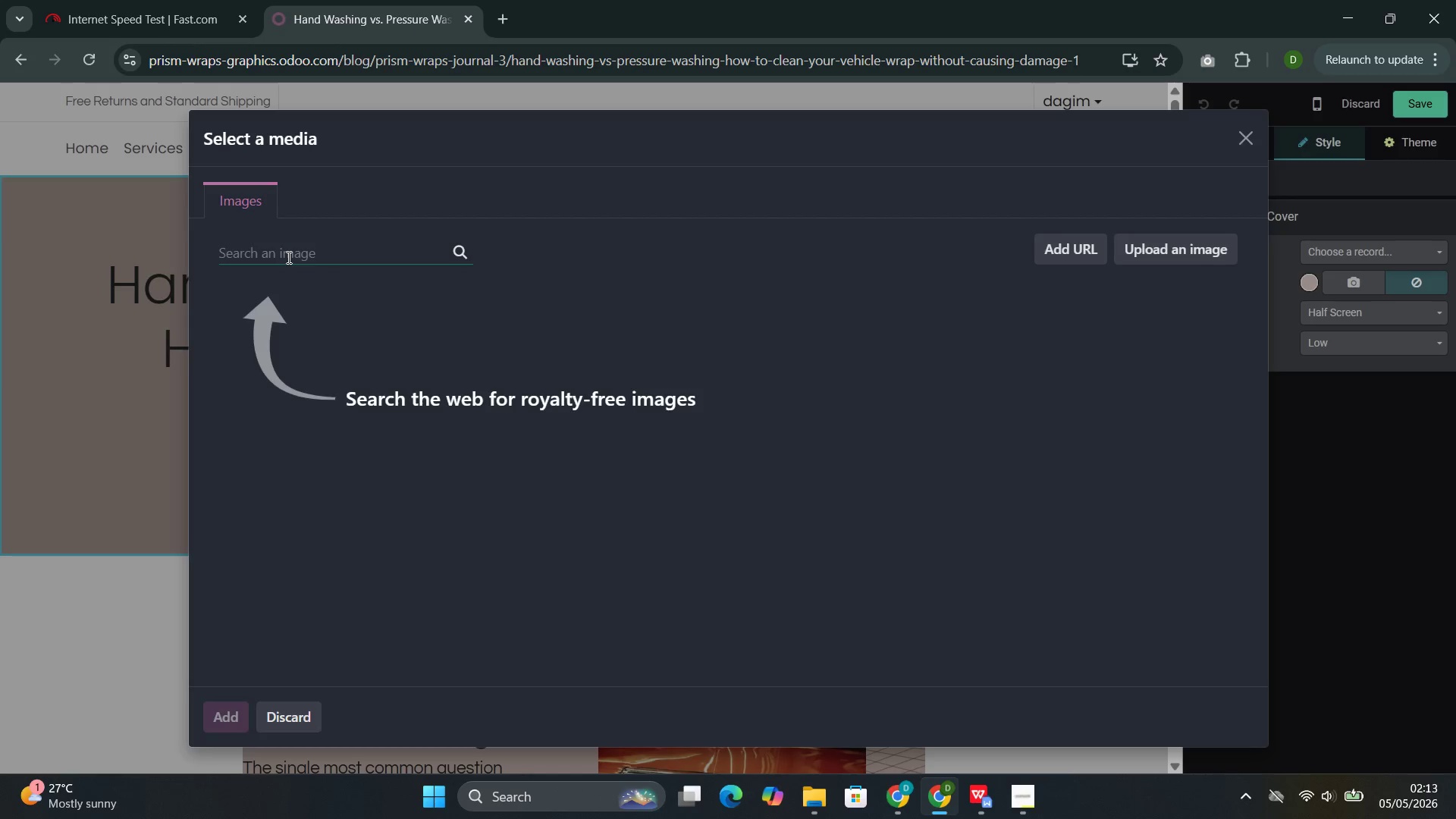 
wait(22.58)
 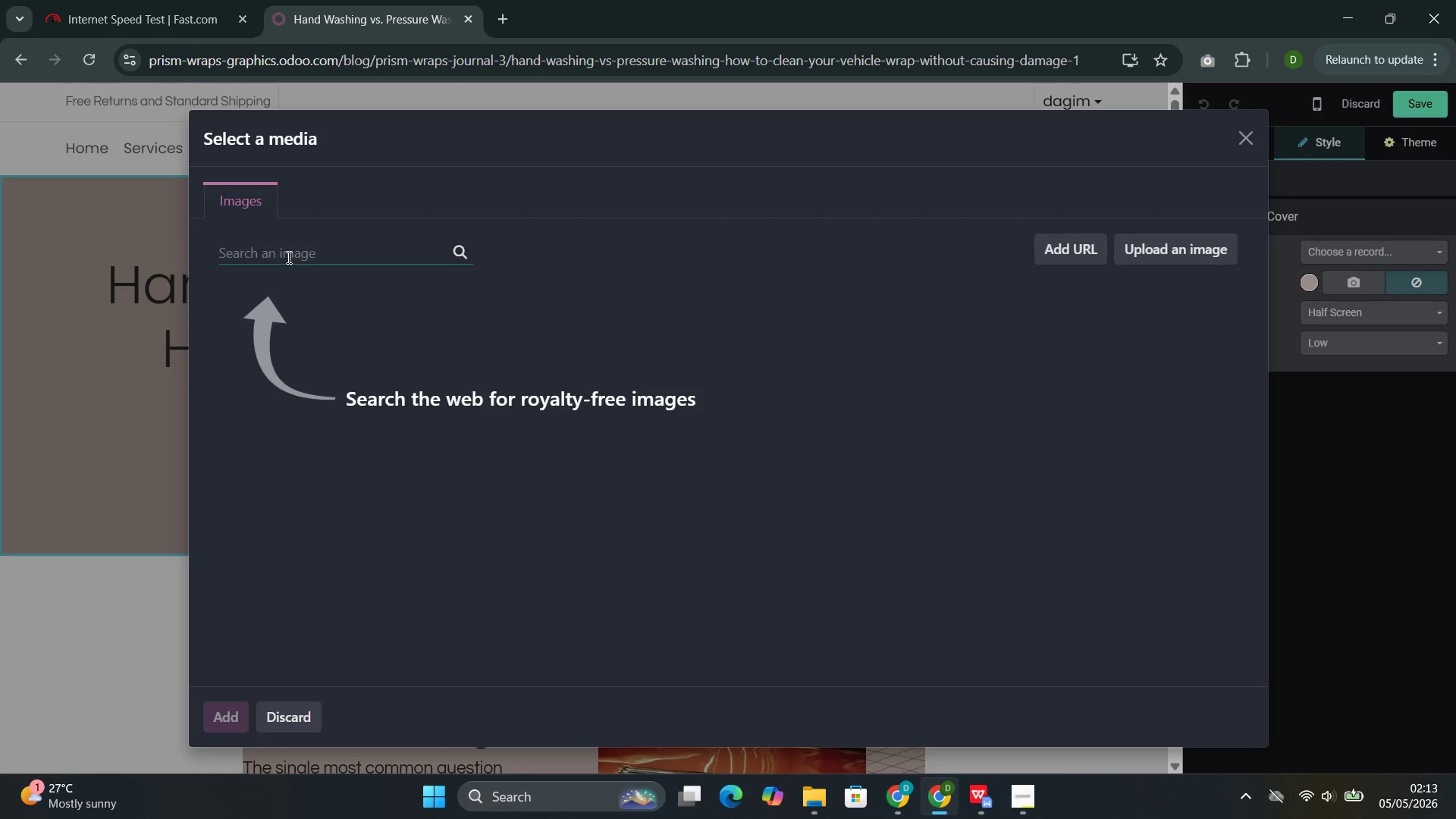 
type(car washing)
 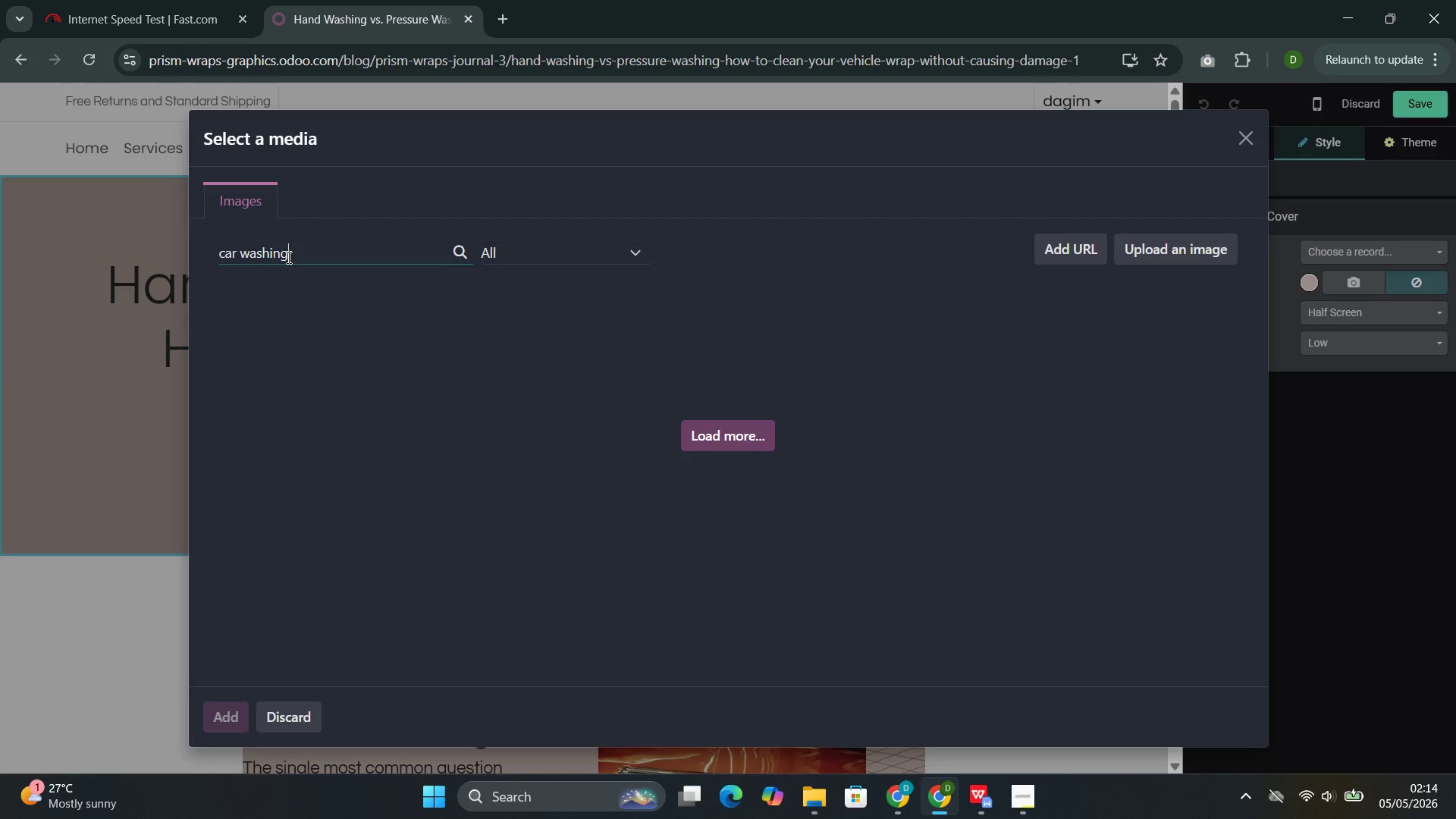 
wait(36.83)
 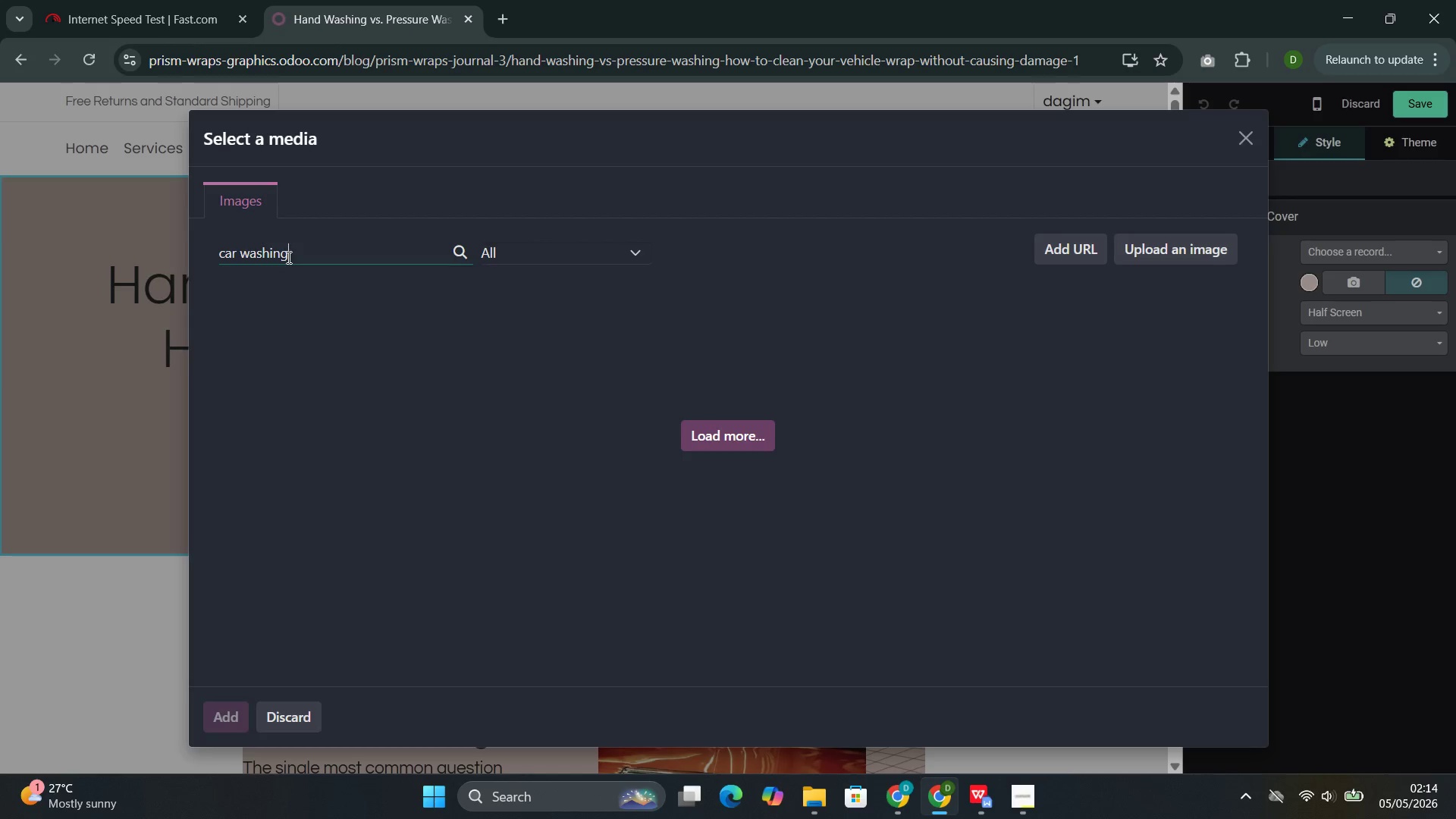 
key(Space)
 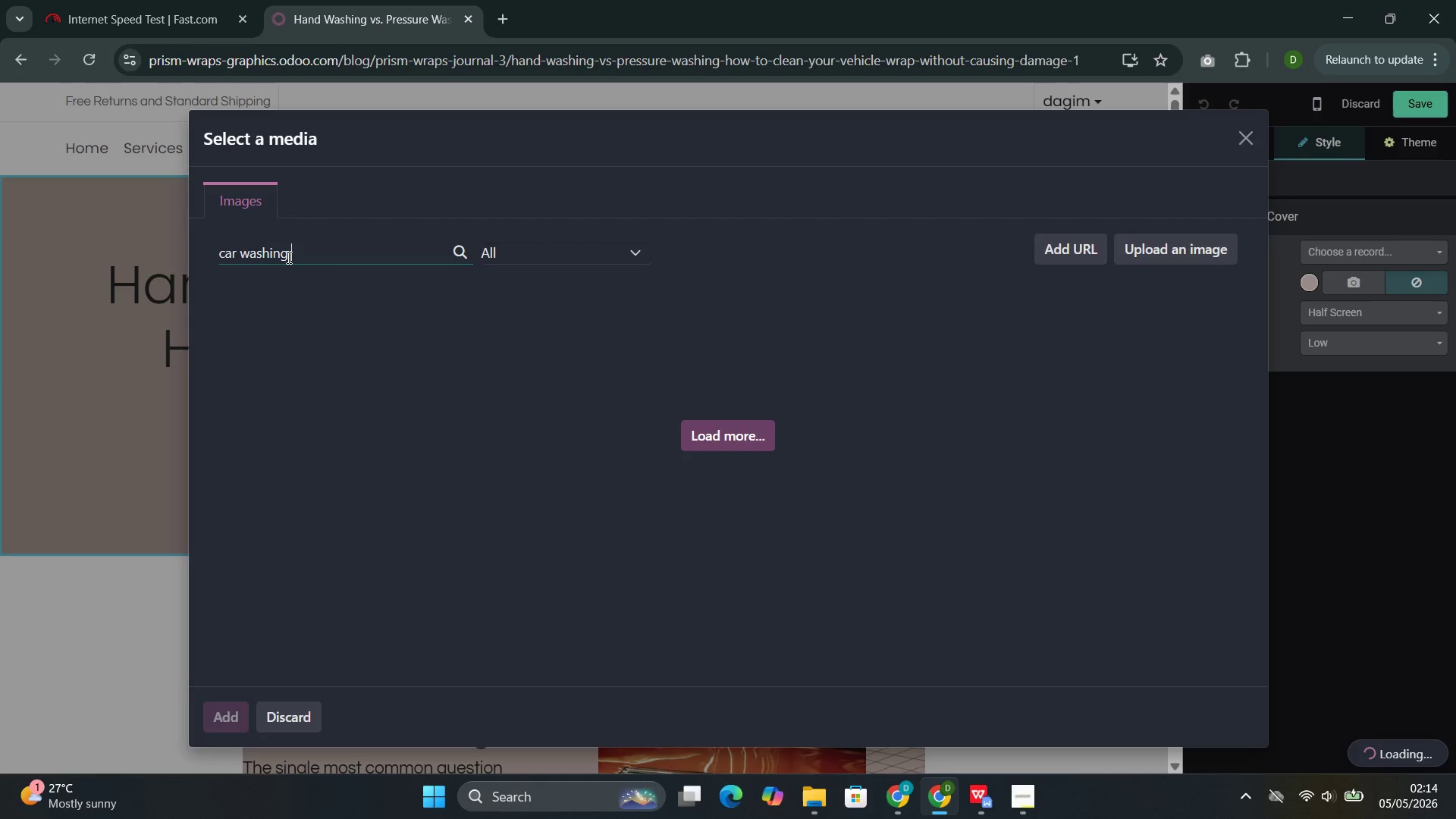 
wait(10.56)
 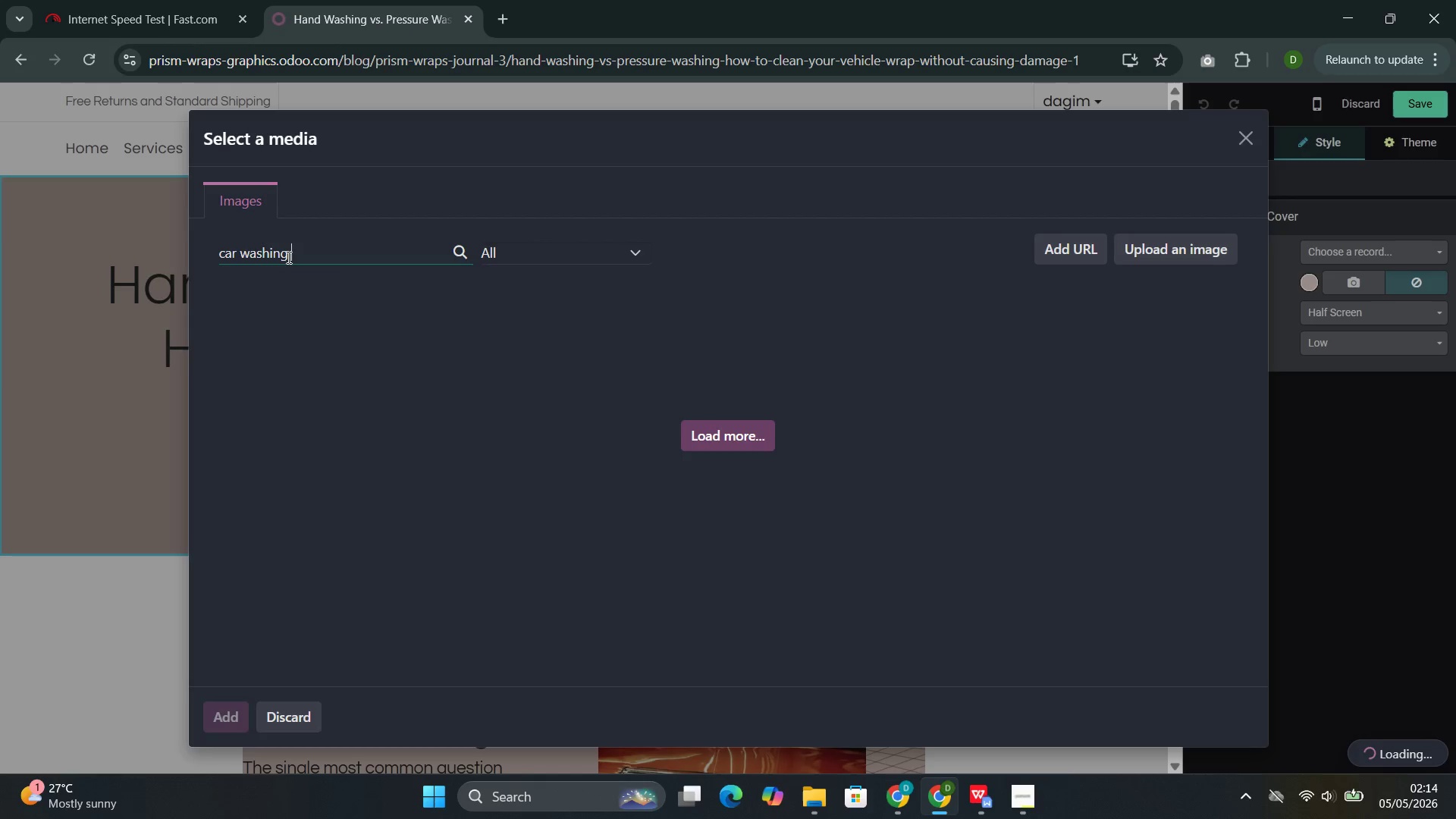 
key(Backspace)
 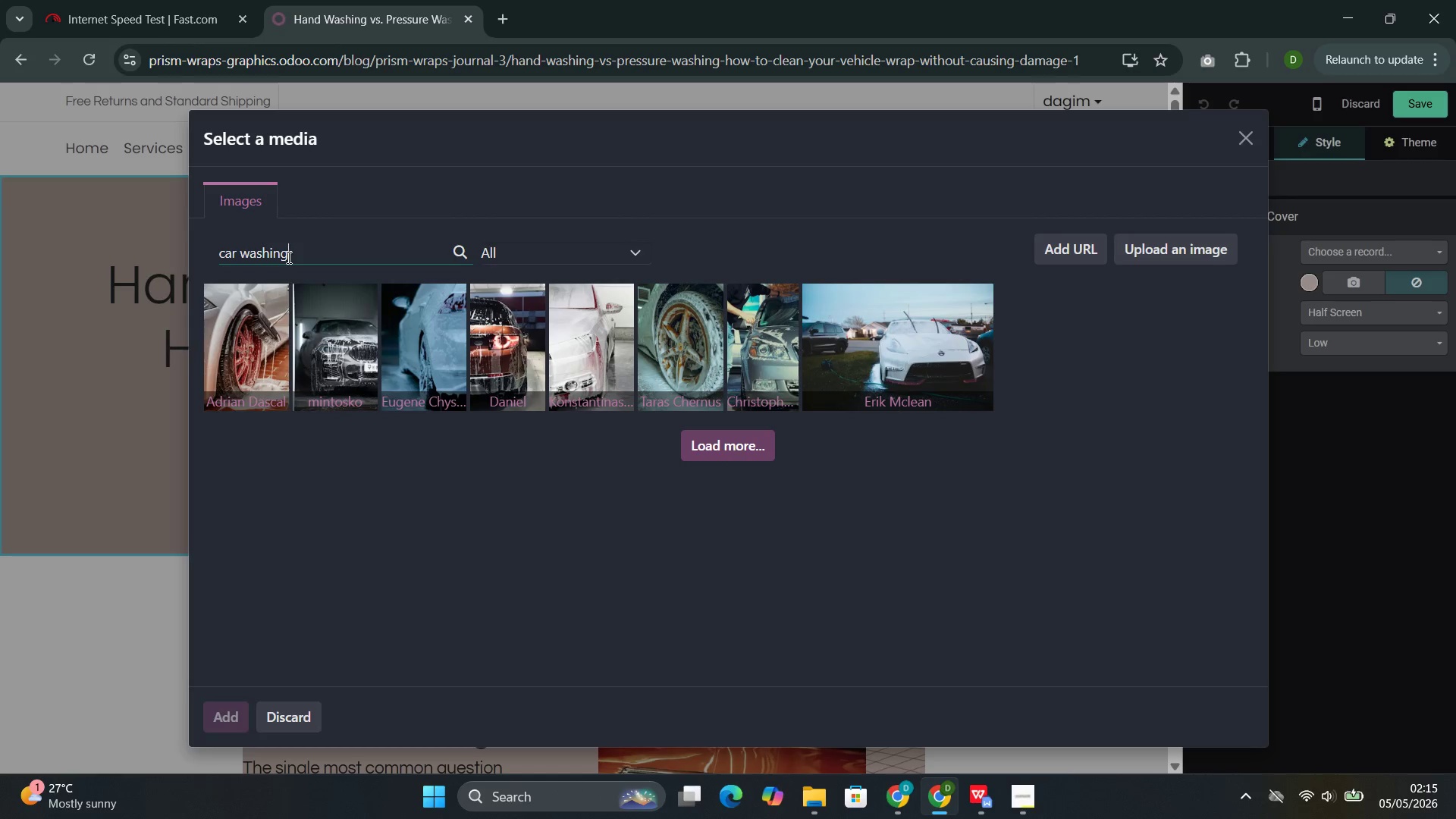 
wait(47.5)
 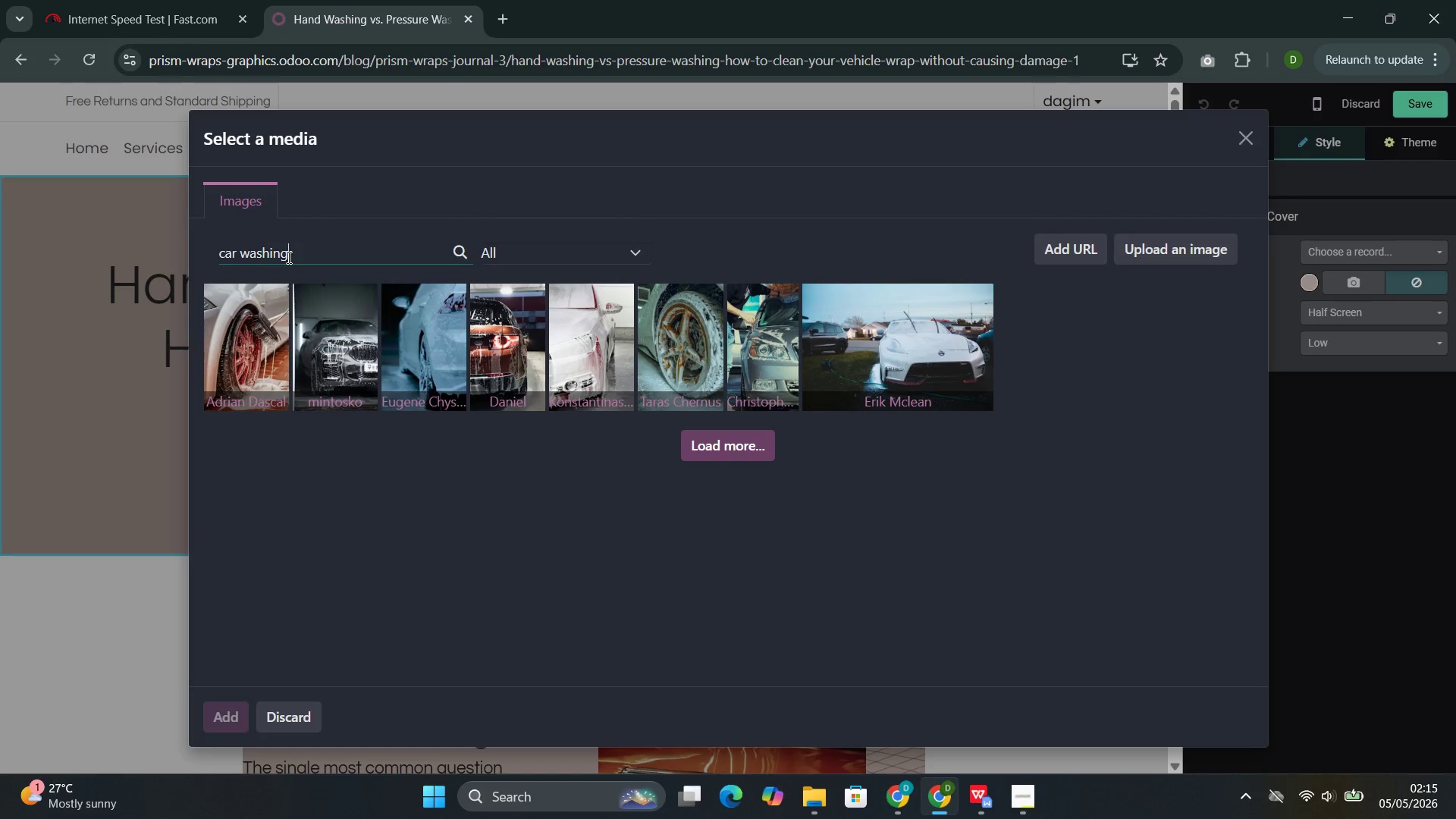 
left_click([965, 340])
 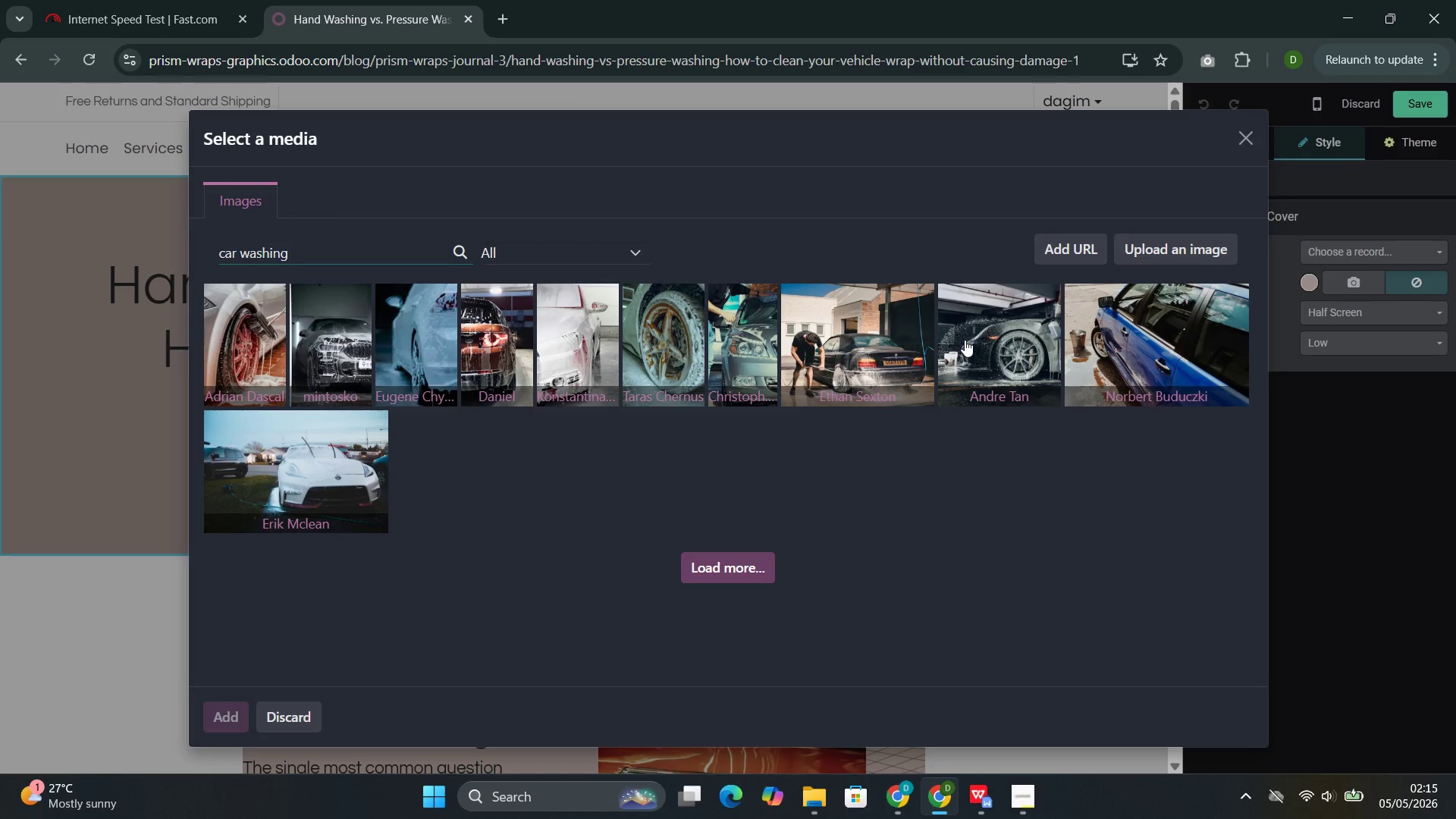 
mouse_move([938, 355])
 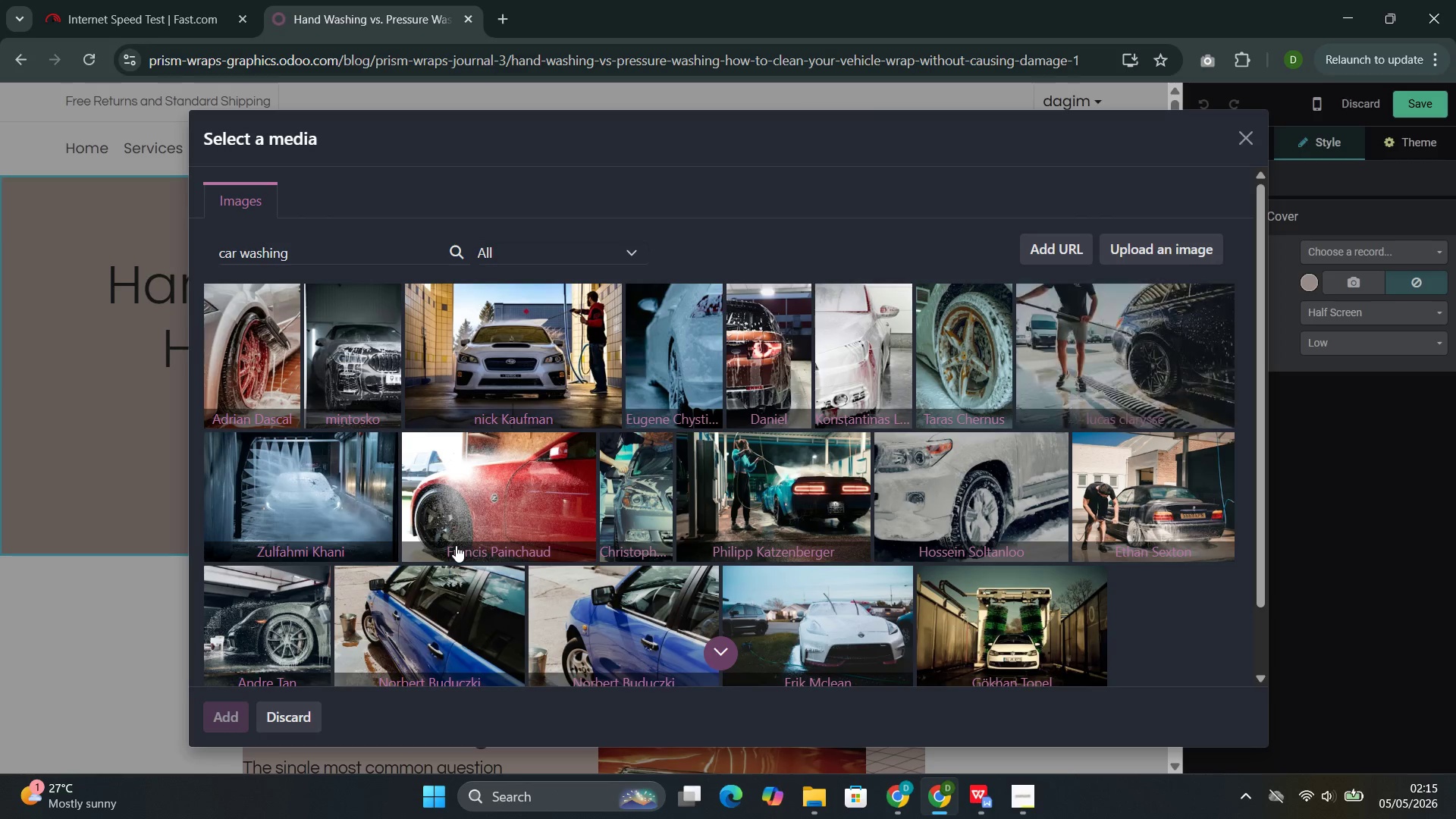 
wait(7.19)
 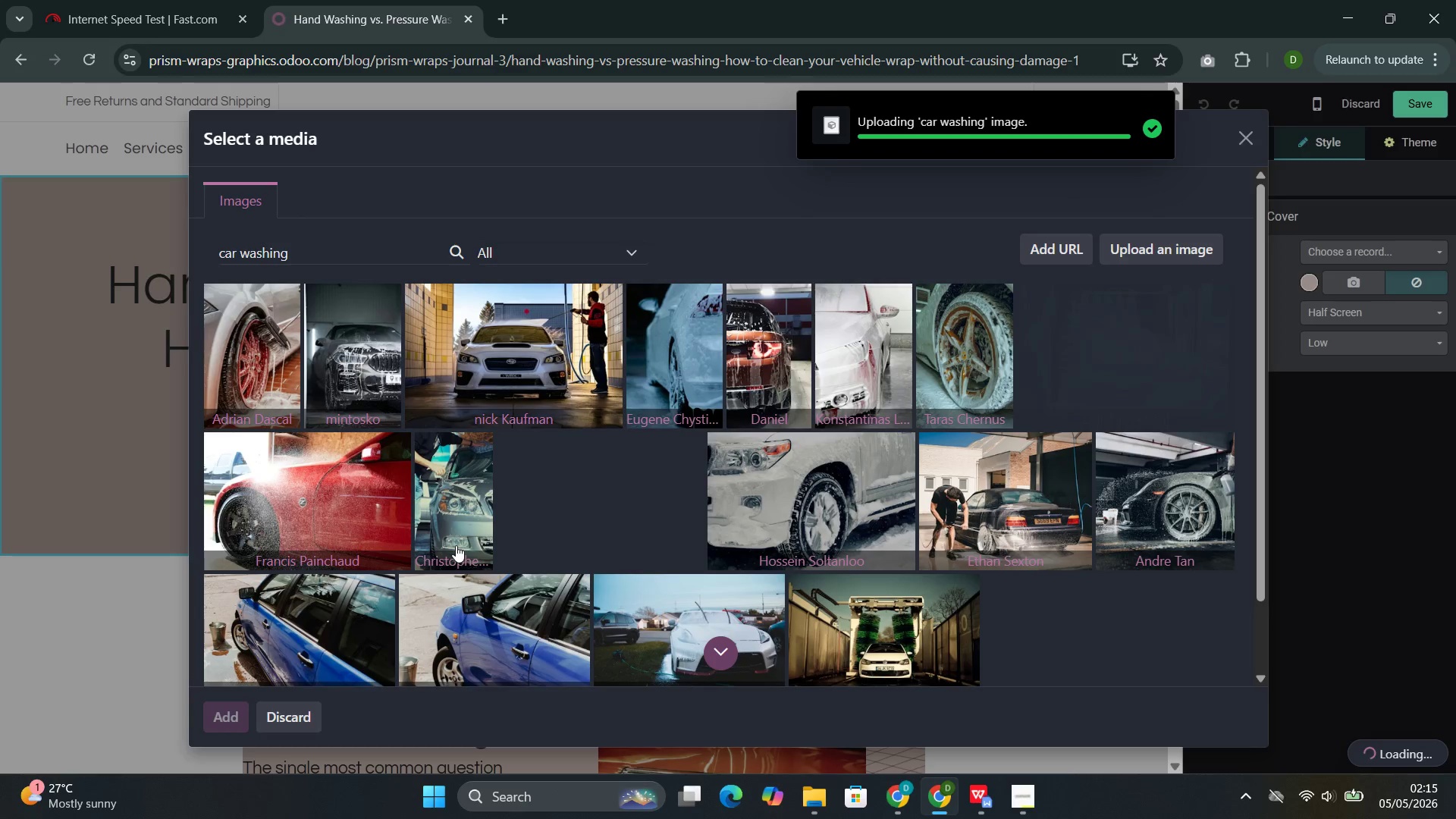 
double_click([257, 251])
 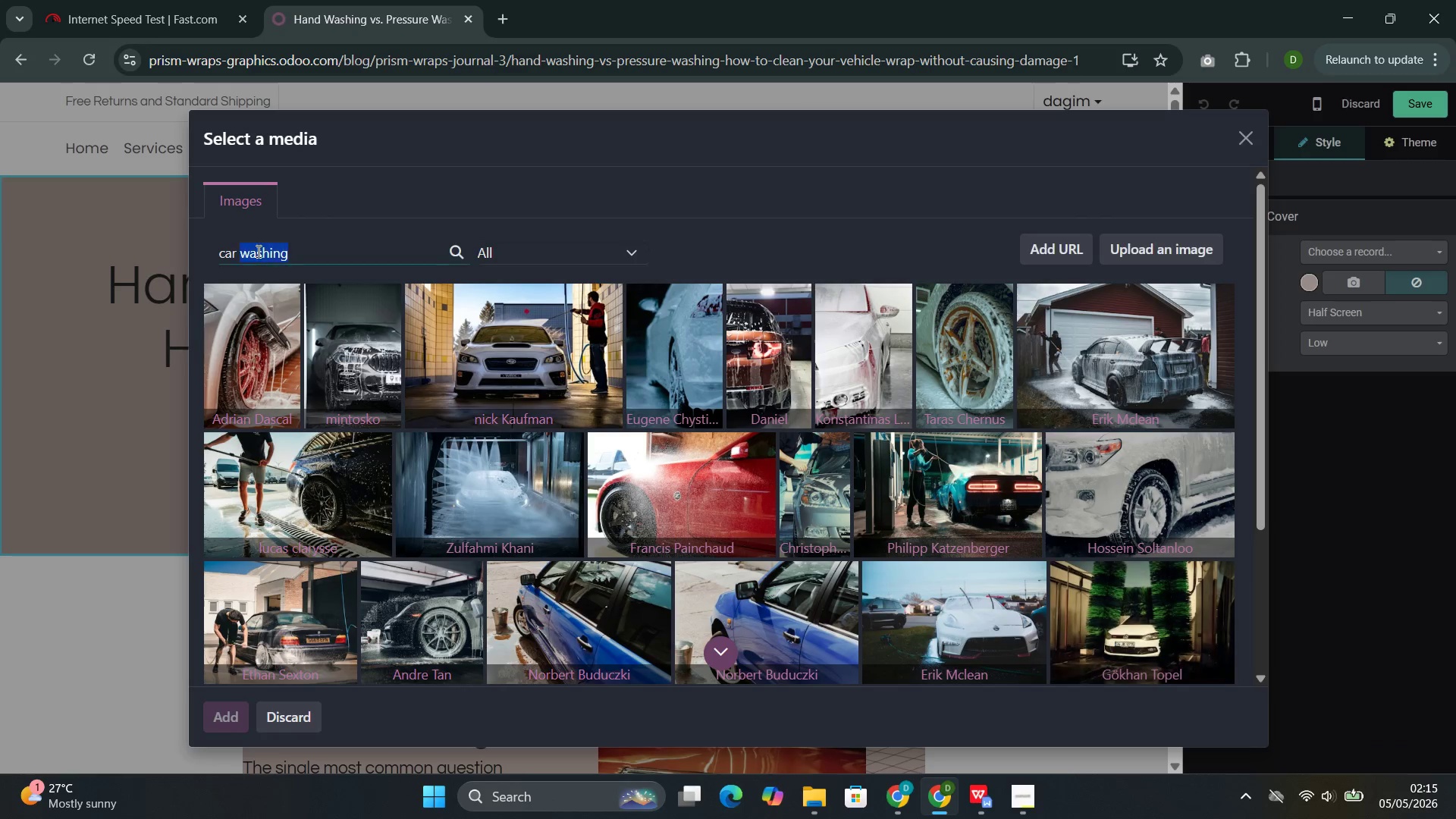 
triple_click([257, 251])
 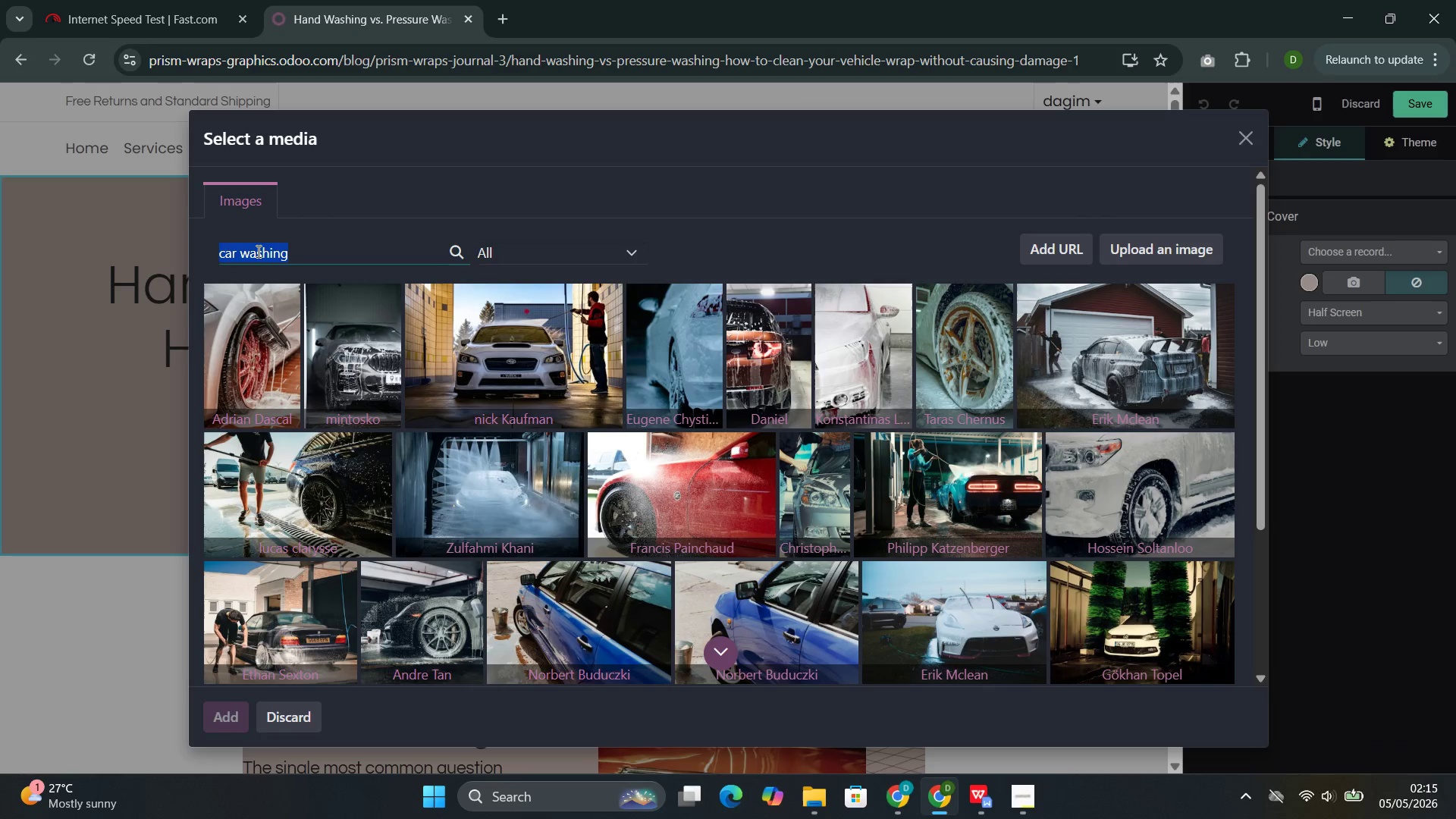 
key(Control+C)
 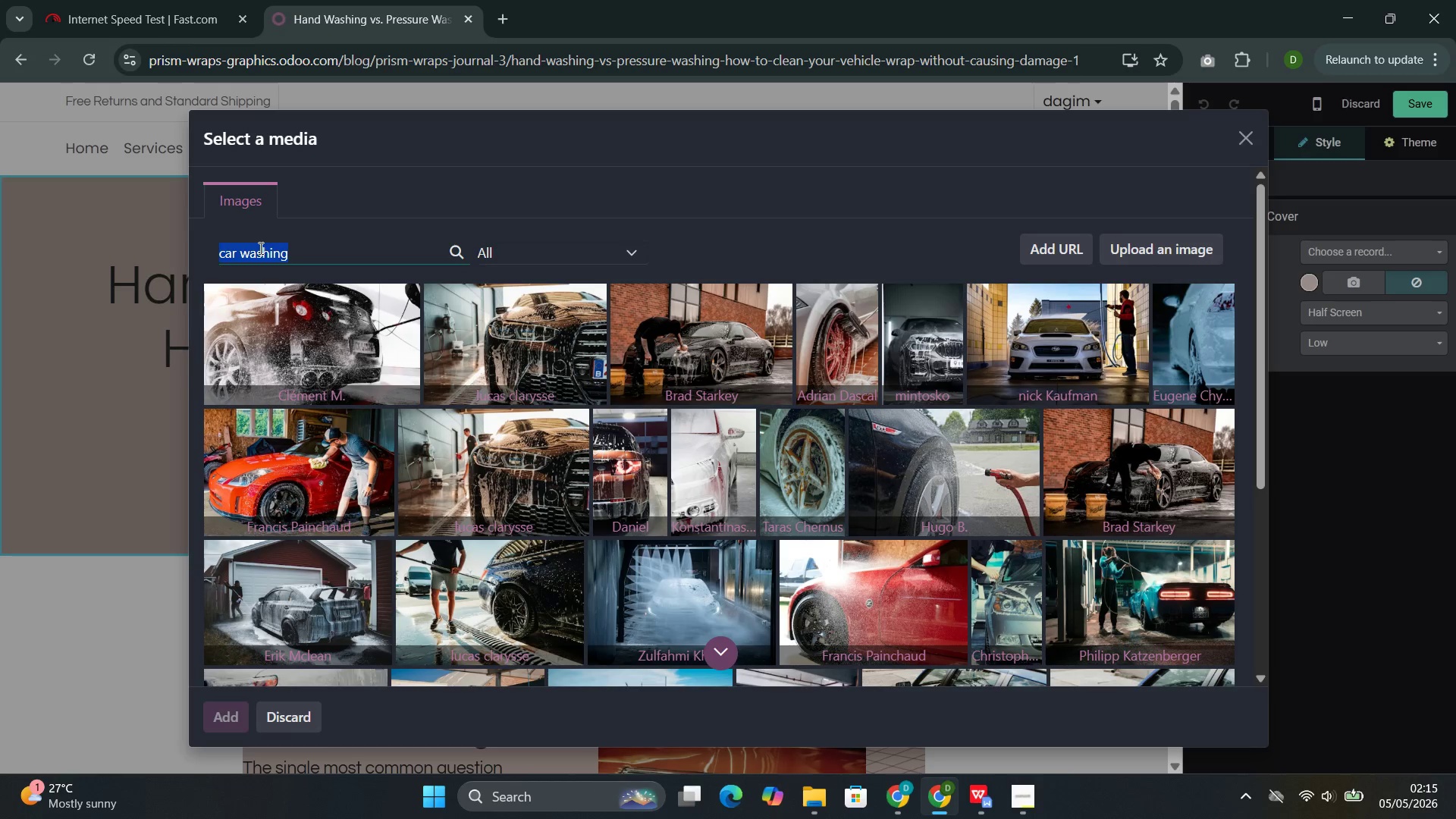 
wait(26.27)
 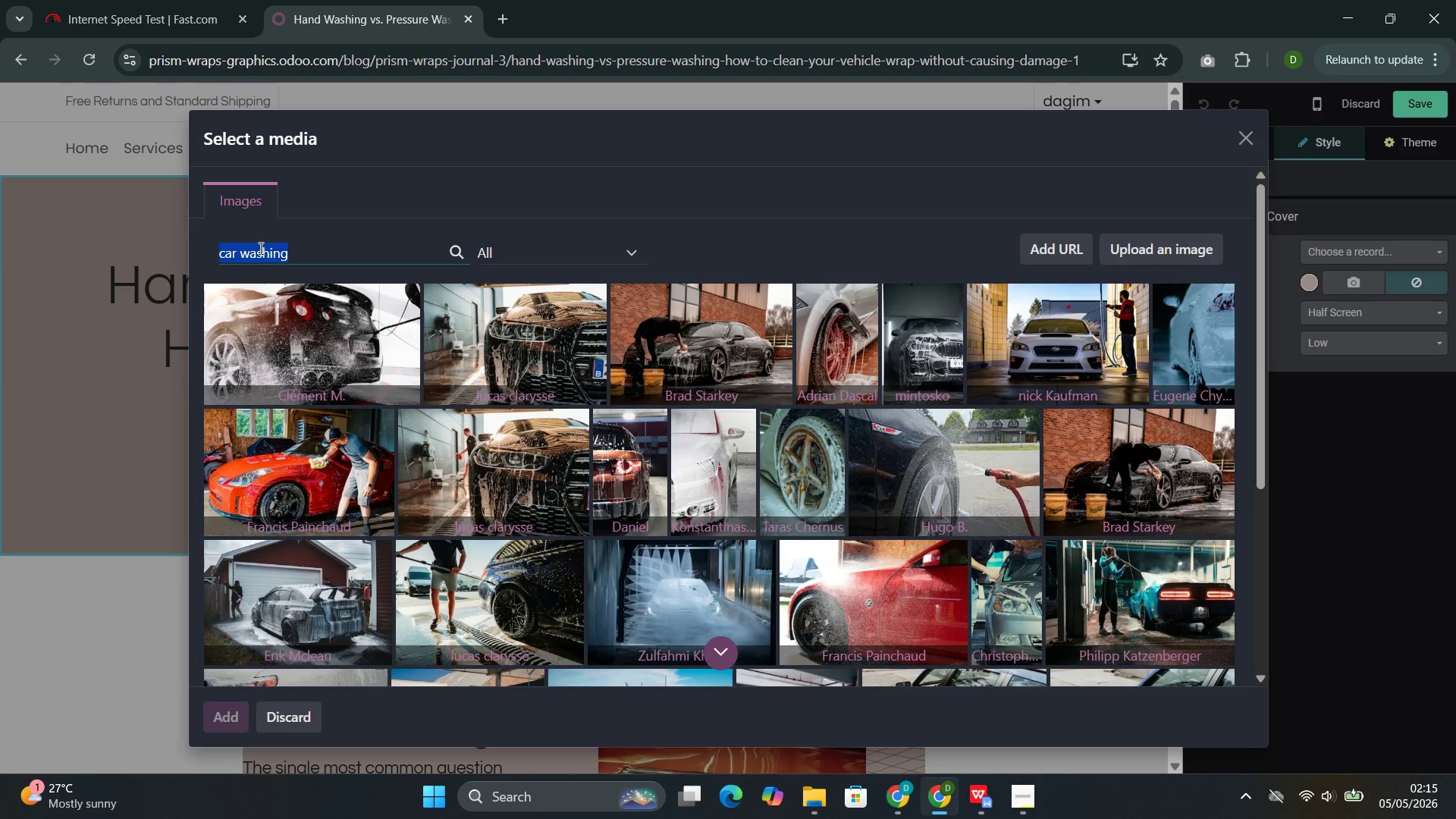 
scroll: coordinate [391, 328], scroll_direction: down, amount: 2.0
 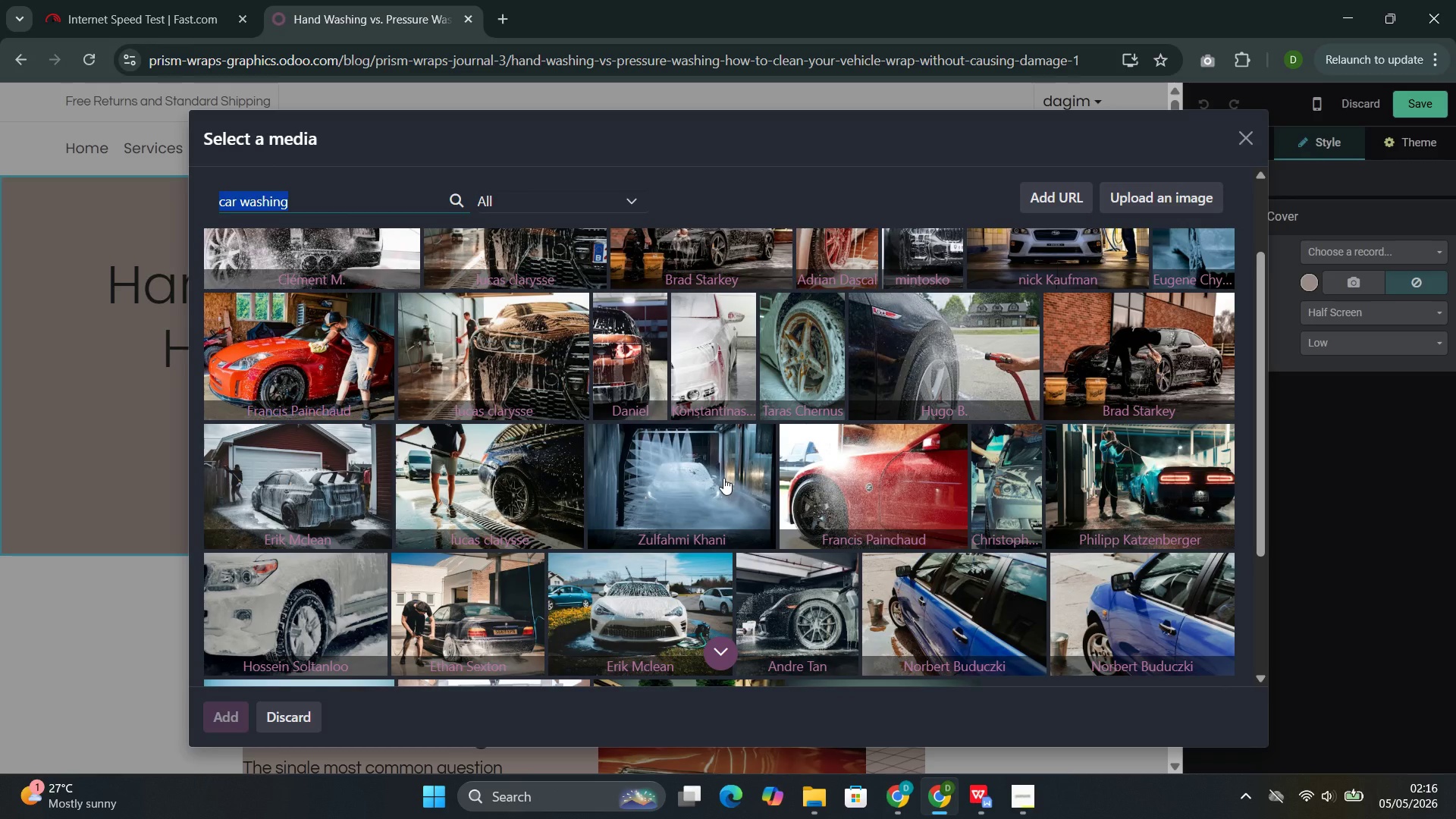 
left_click([719, 471])
 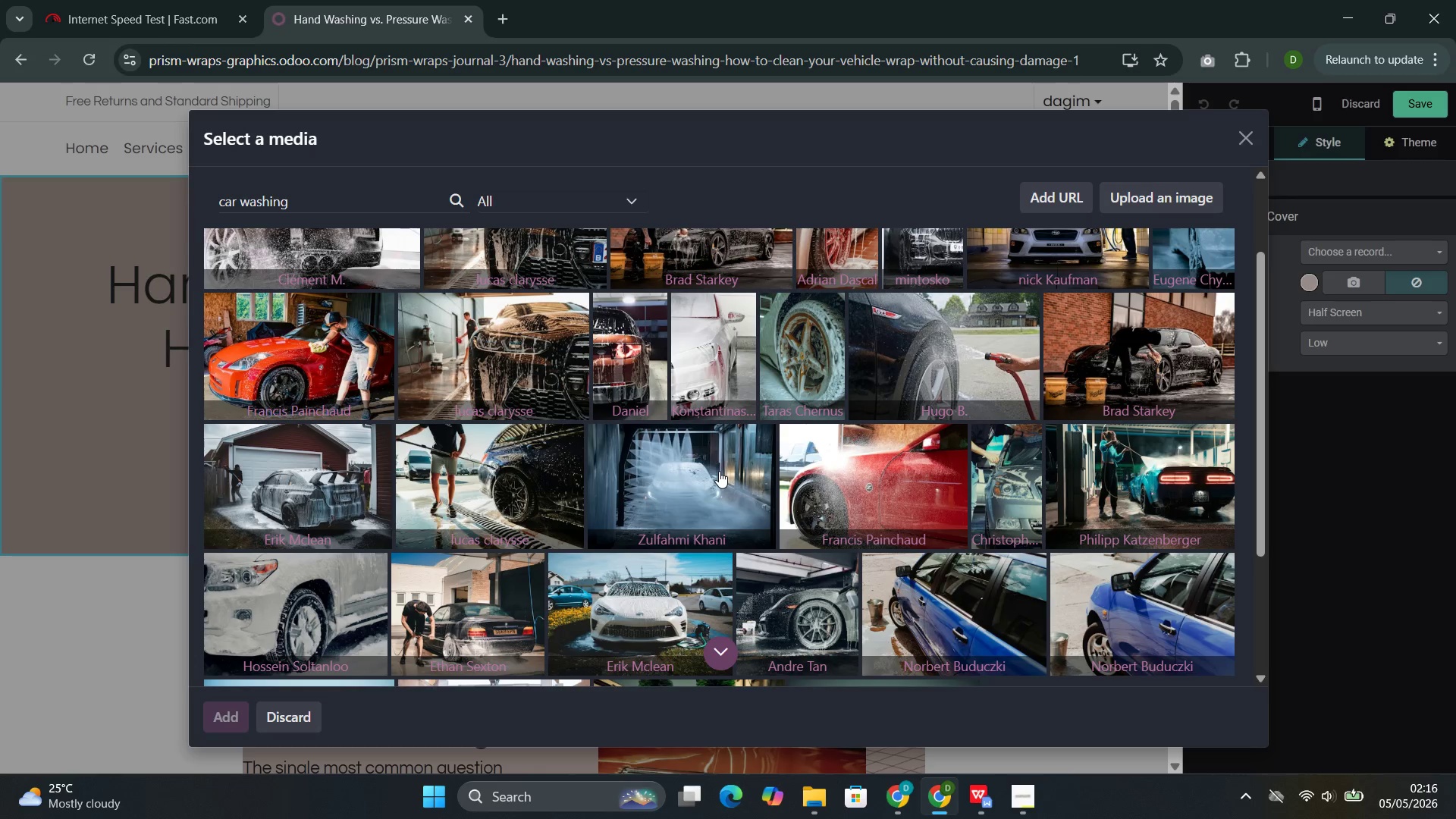 
wait(28.01)
 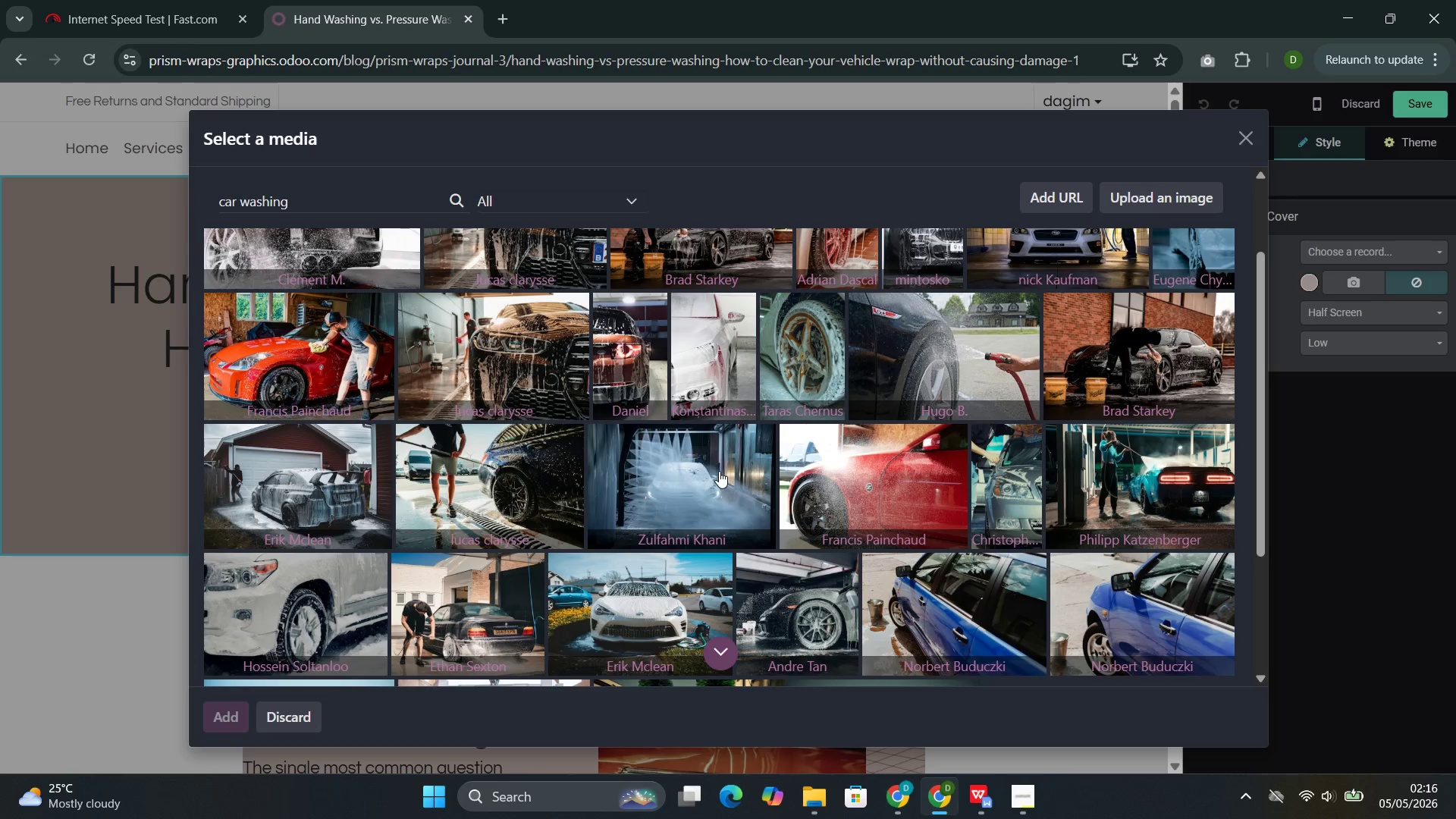 
scroll: coordinate [731, 488], scroll_direction: down, amount: 4.0
 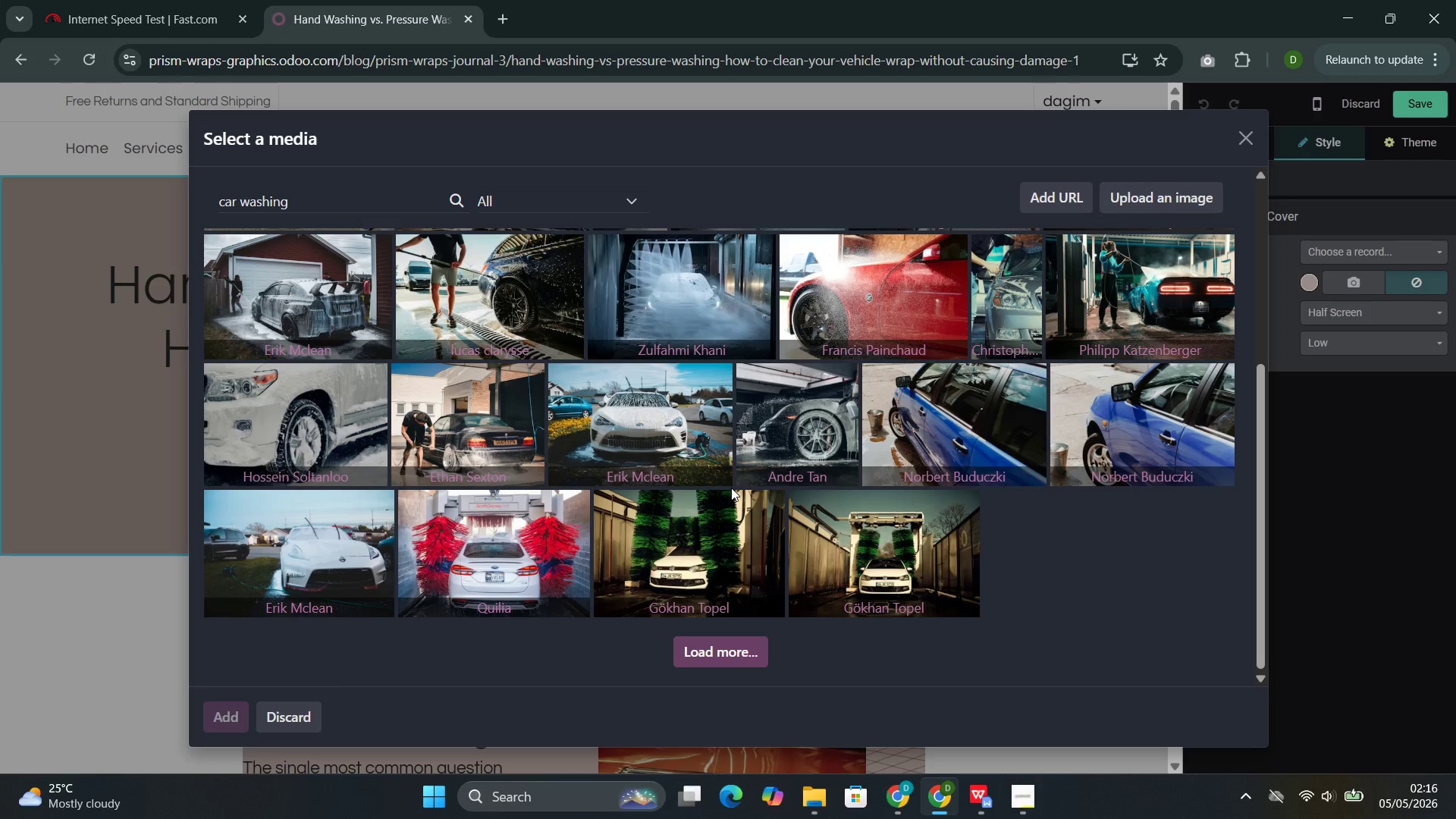 
scroll: coordinate [731, 488], scroll_direction: up, amount: 4.0
 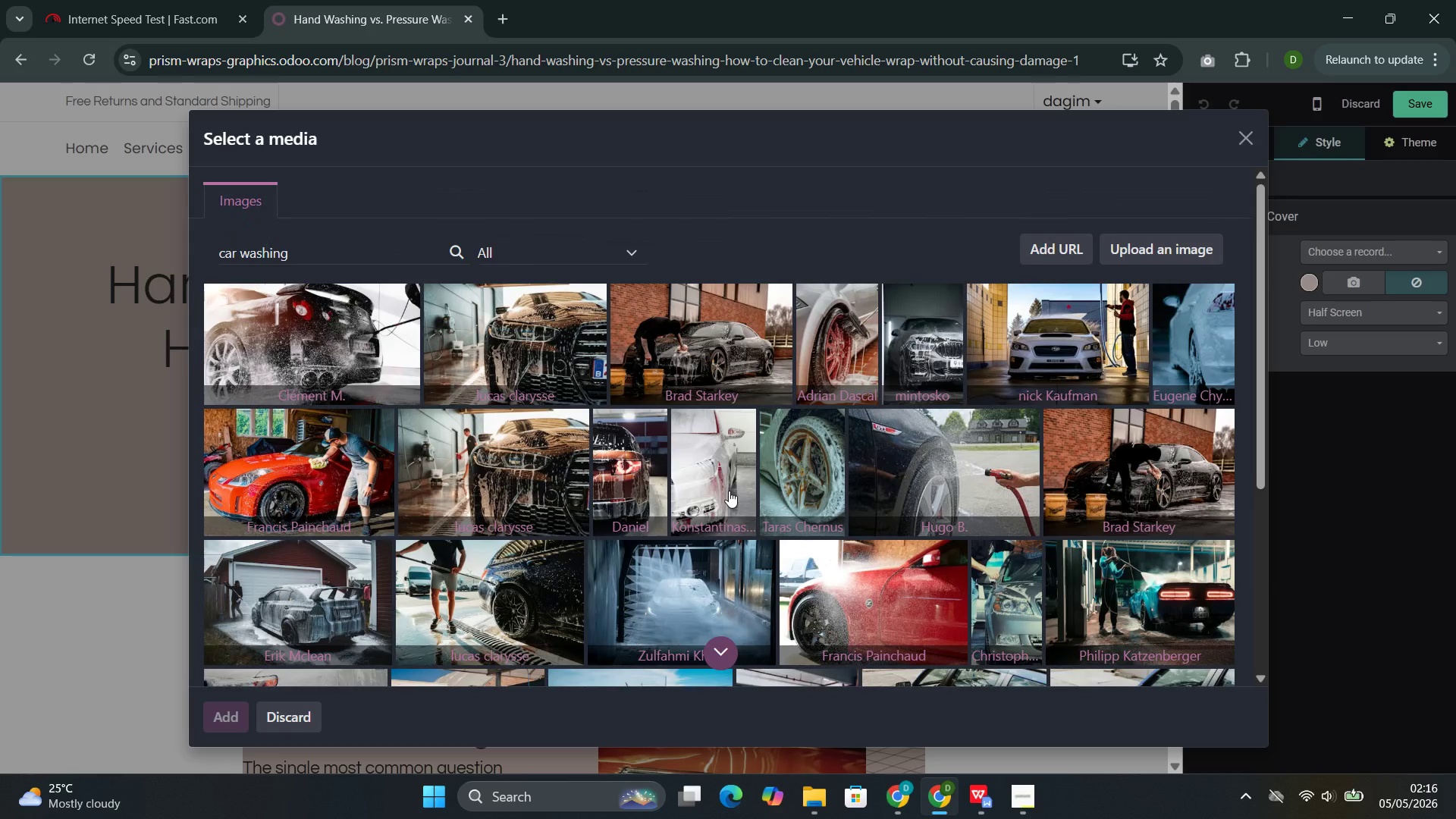 
scroll: coordinate [729, 491], scroll_direction: down, amount: 2.0
 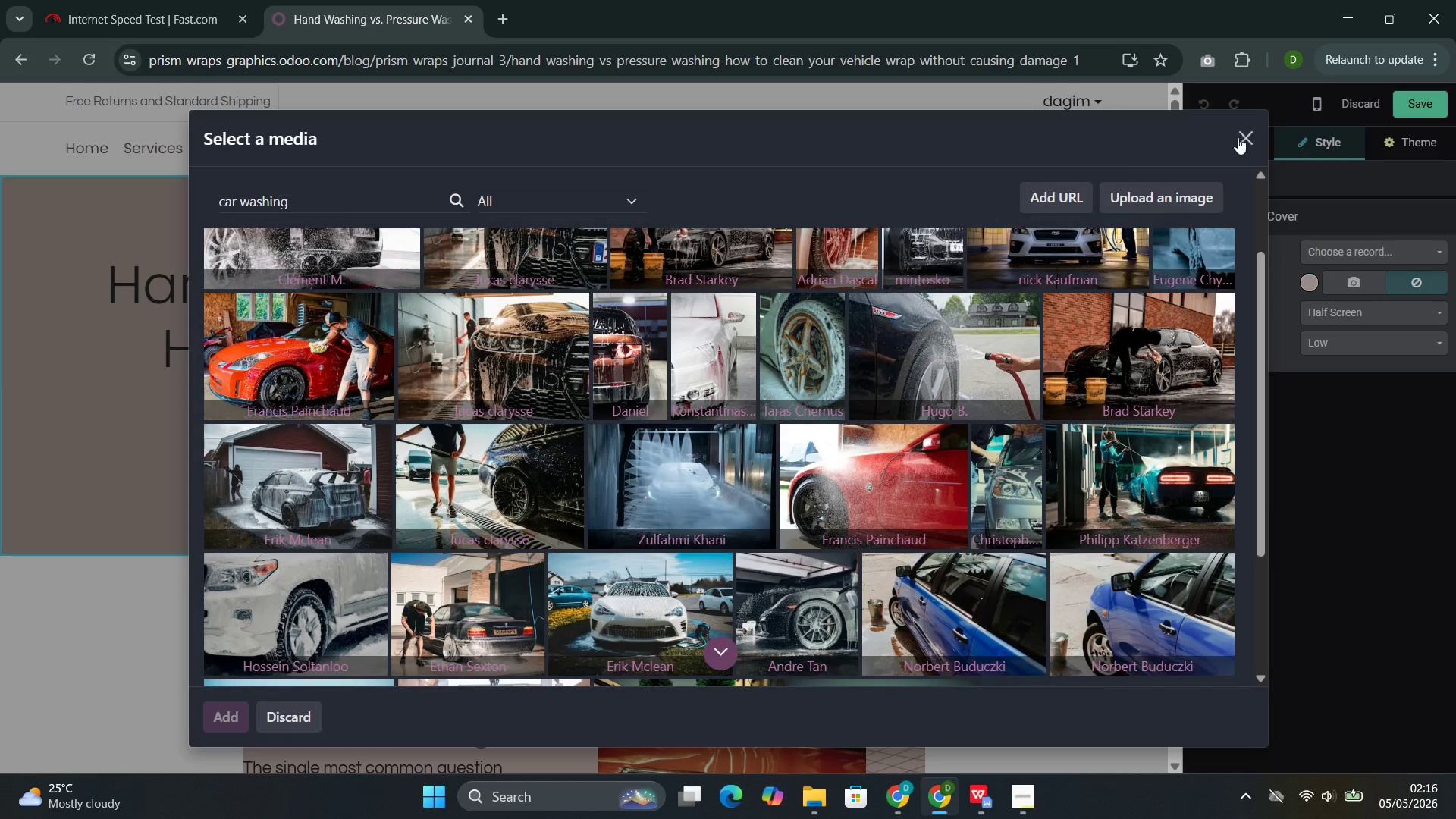 
left_click([1242, 143])
 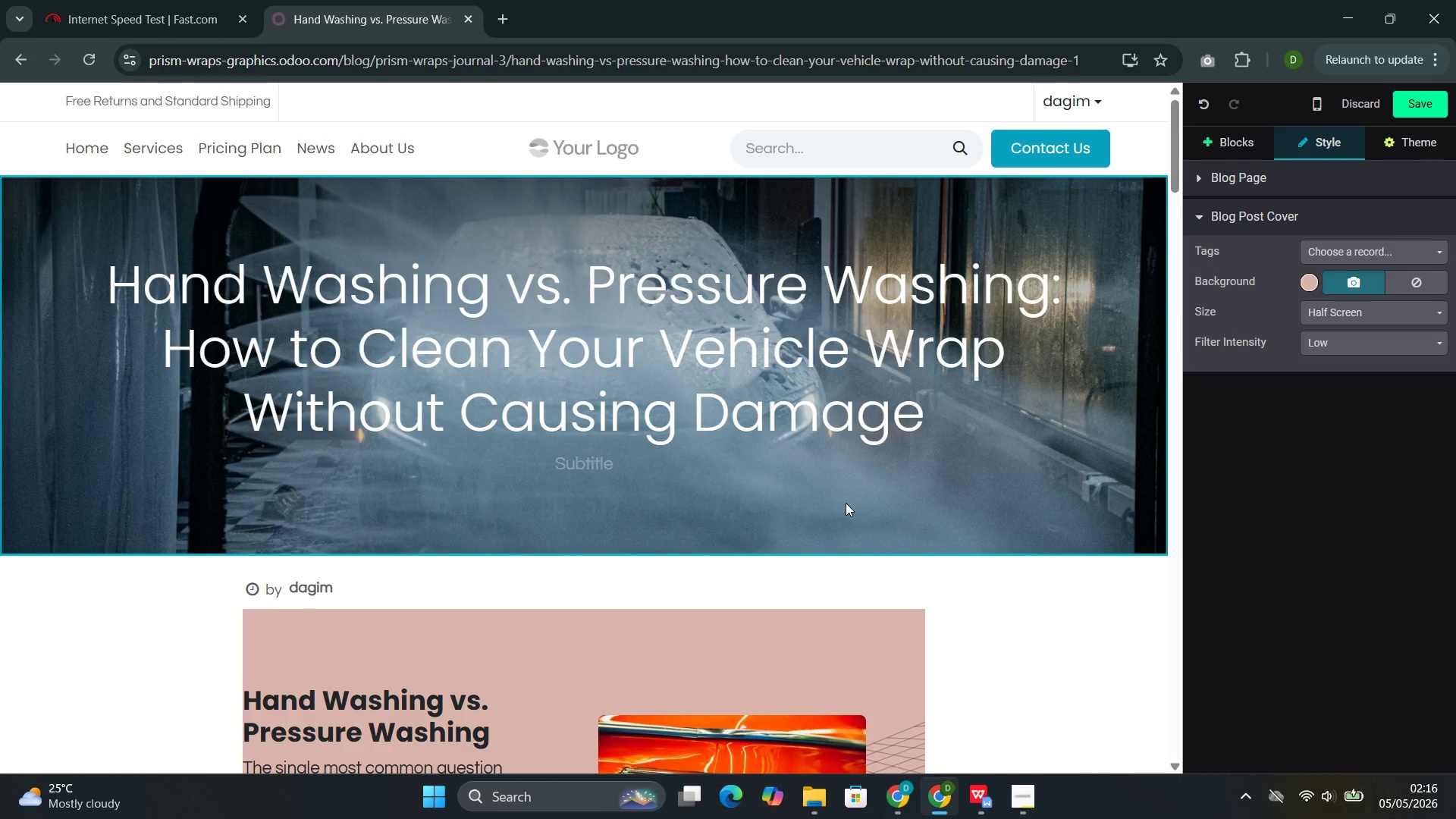 
scroll: coordinate [846, 503], scroll_direction: down, amount: 1.0
 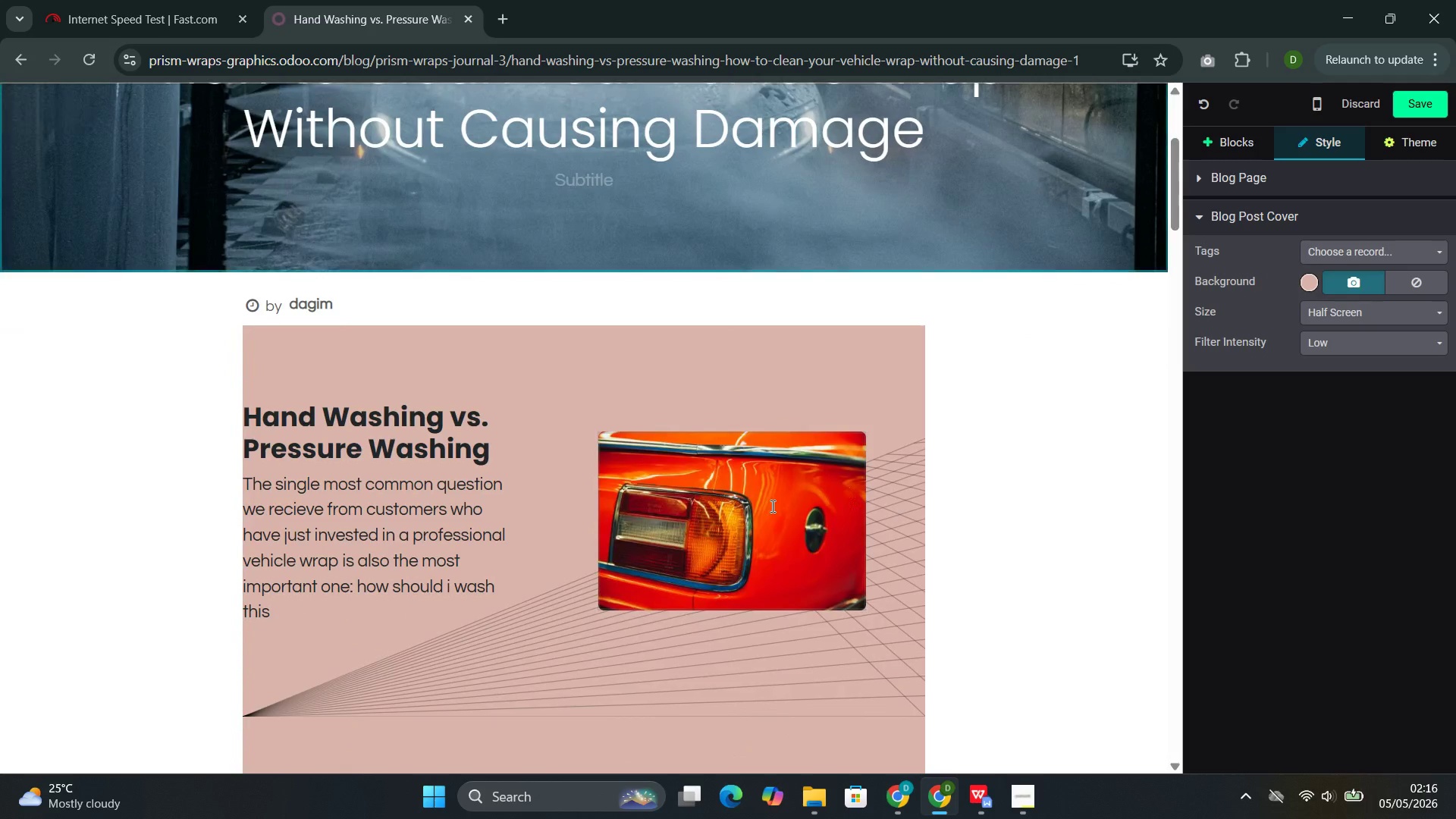 
double_click([771, 506])
 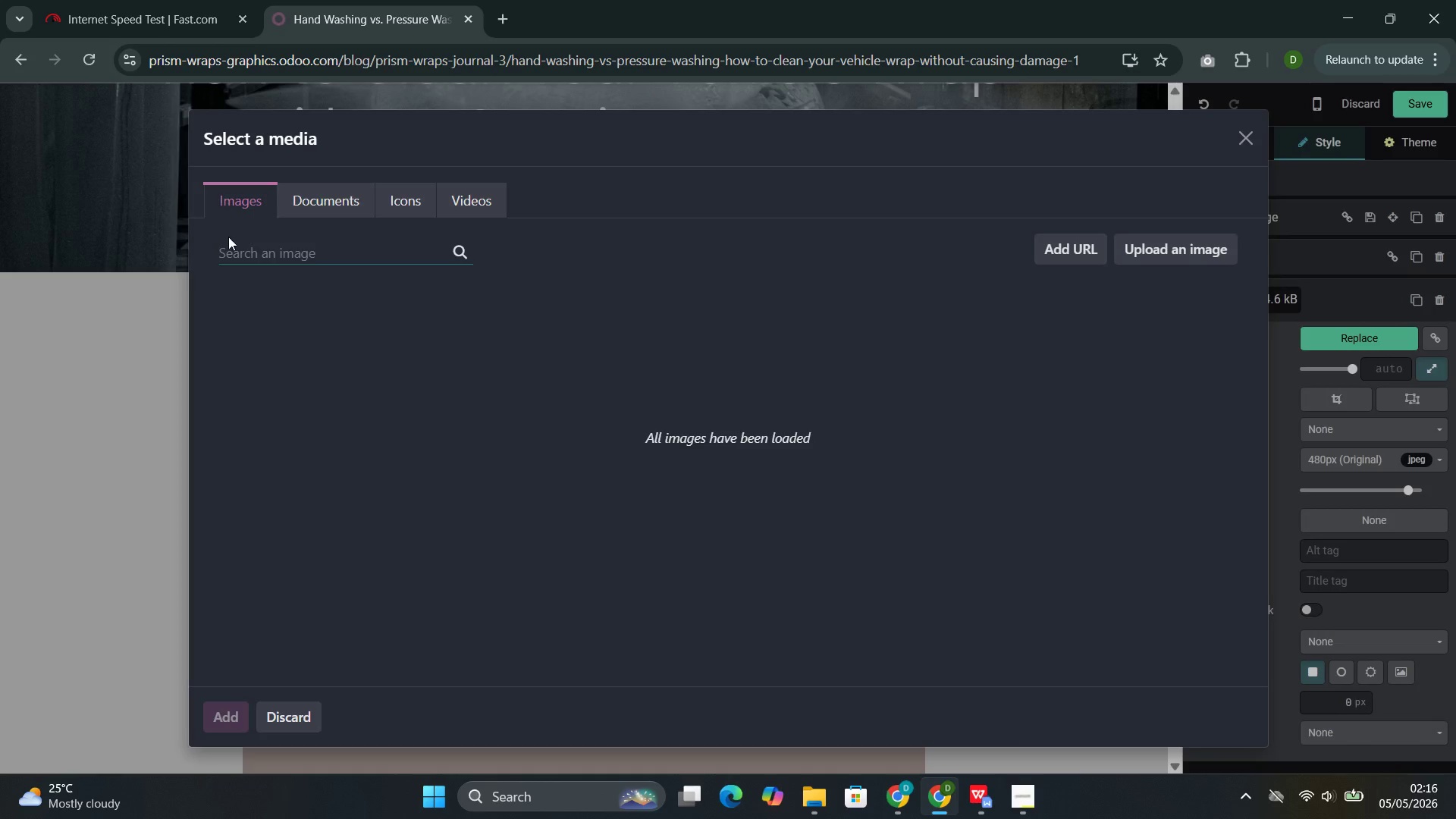 
left_click([244, 248])
 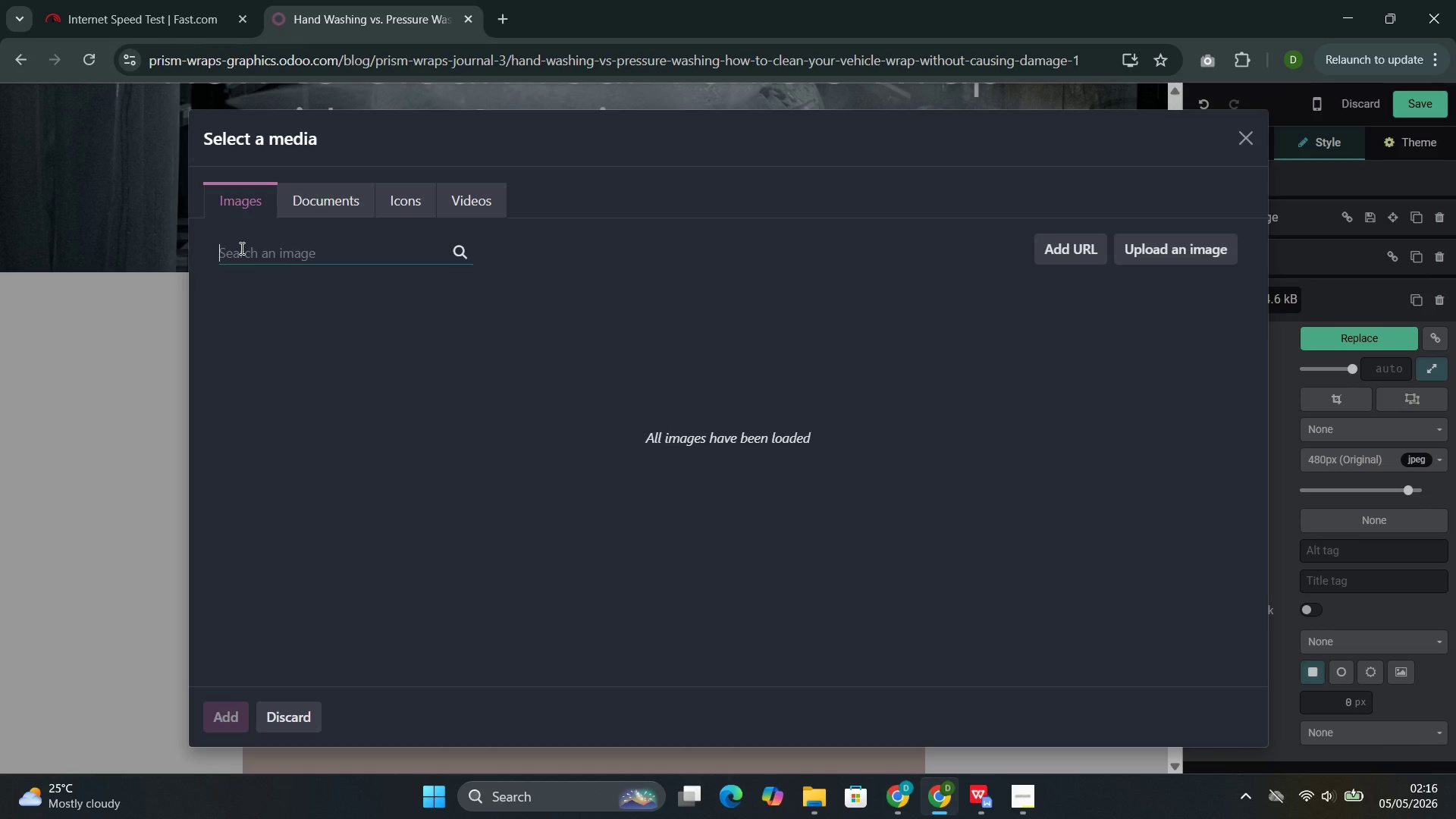 
key(Control+V)
 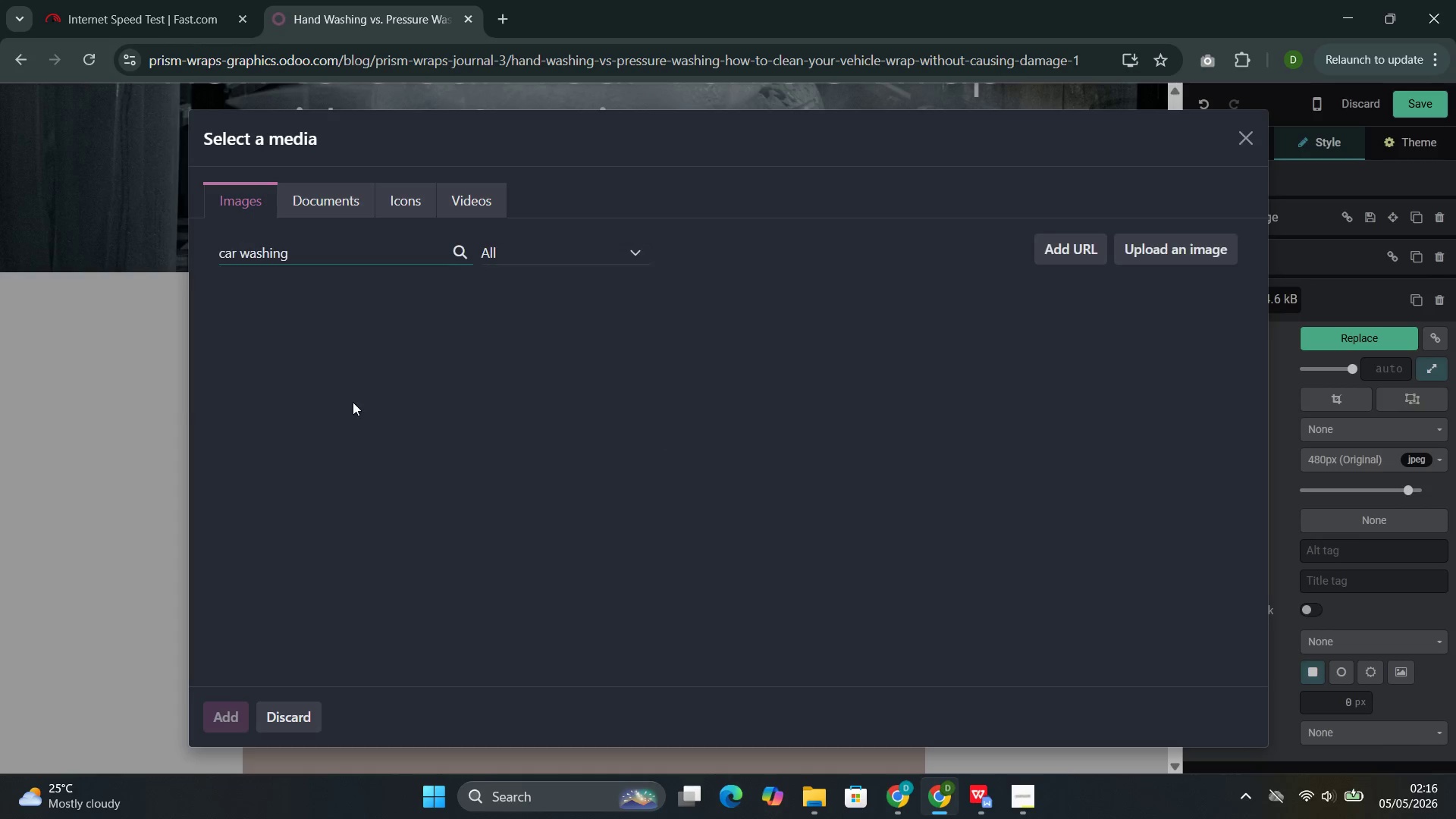 
scroll: coordinate [353, 403], scroll_direction: down, amount: 2.0
 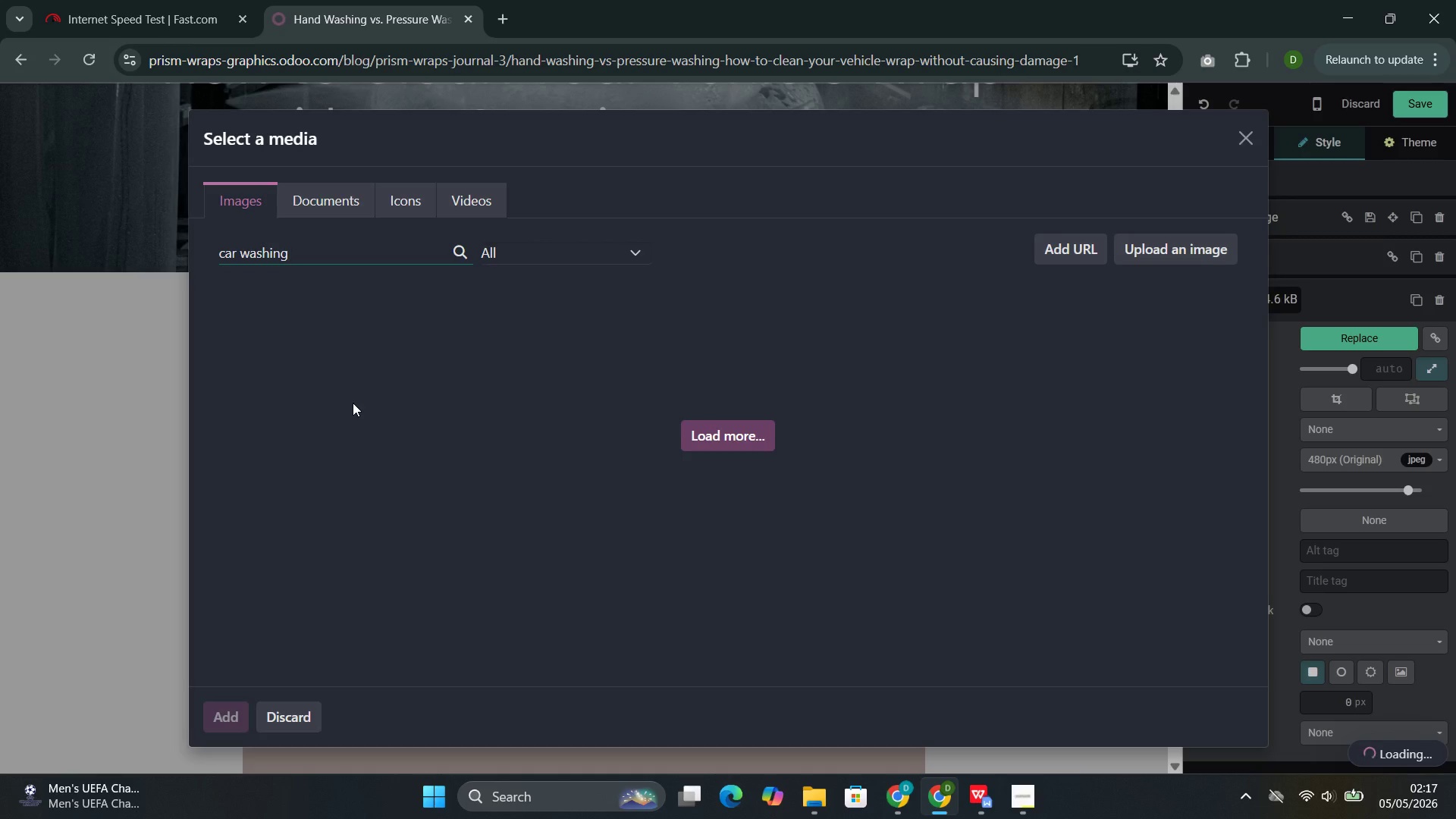 
wait(25.59)
 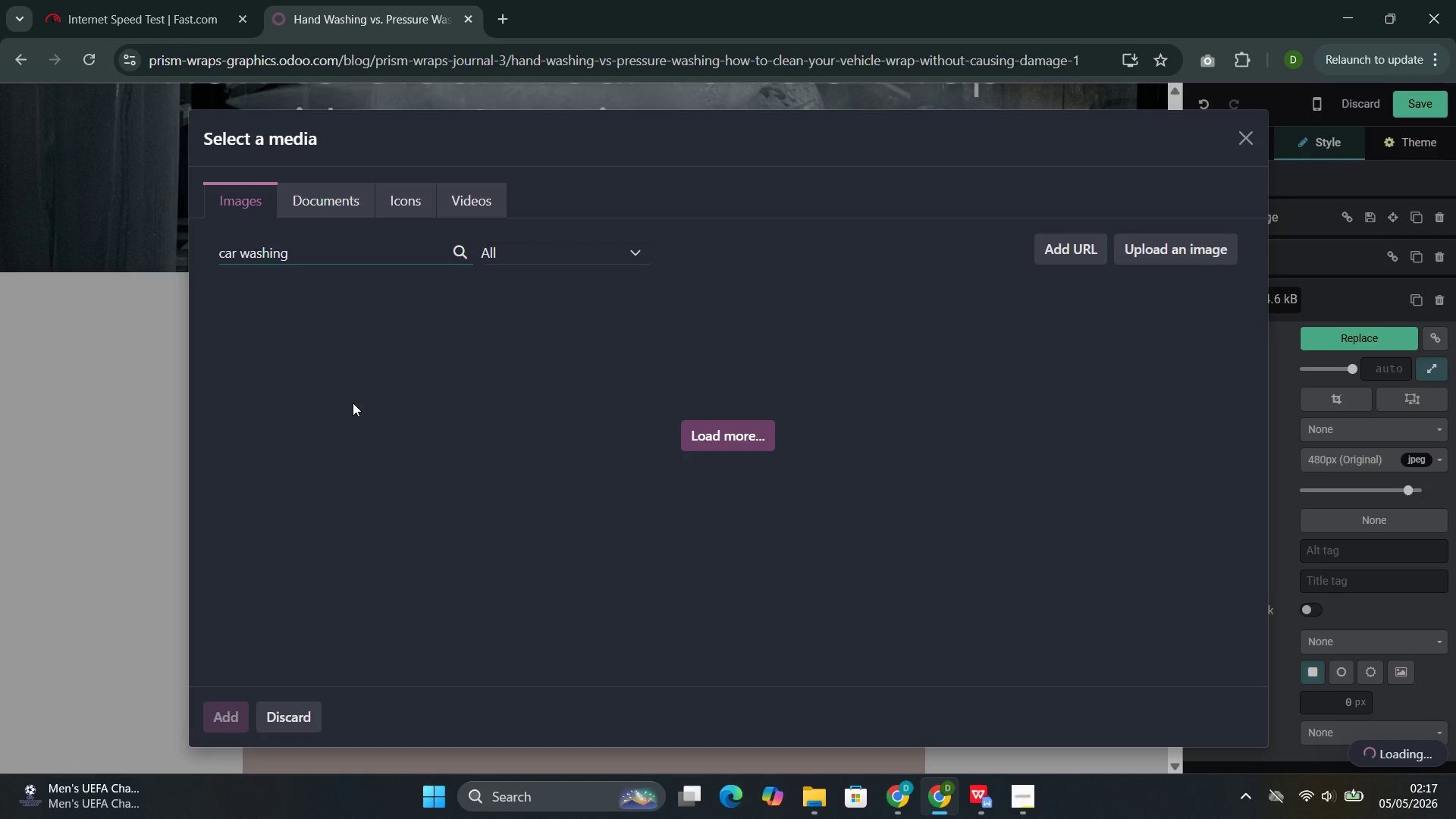 
scroll: coordinate [558, 538], scroll_direction: up, amount: 9.0
 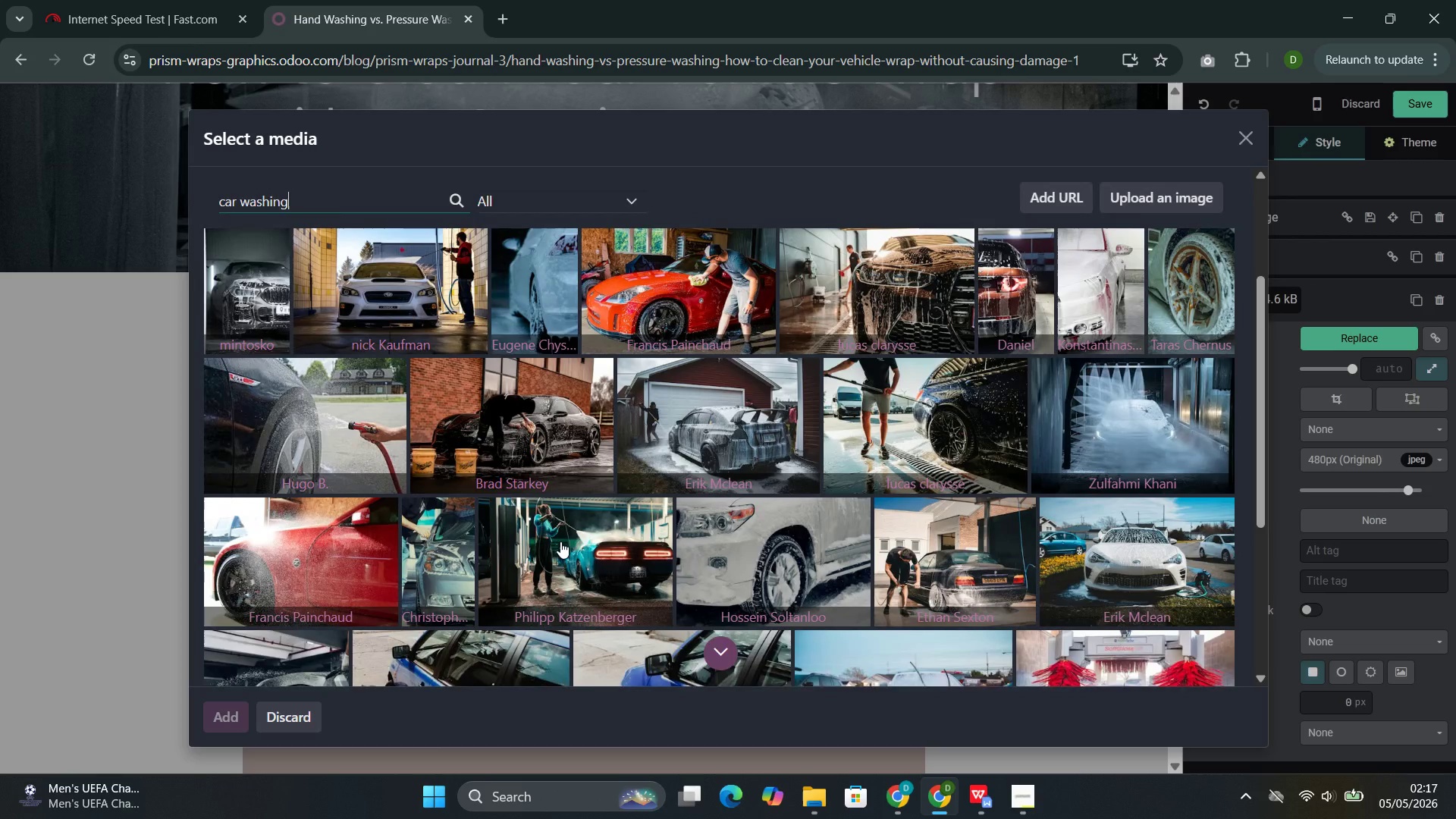 
scroll: coordinate [964, 520], scroll_direction: none, amount: 0.0
 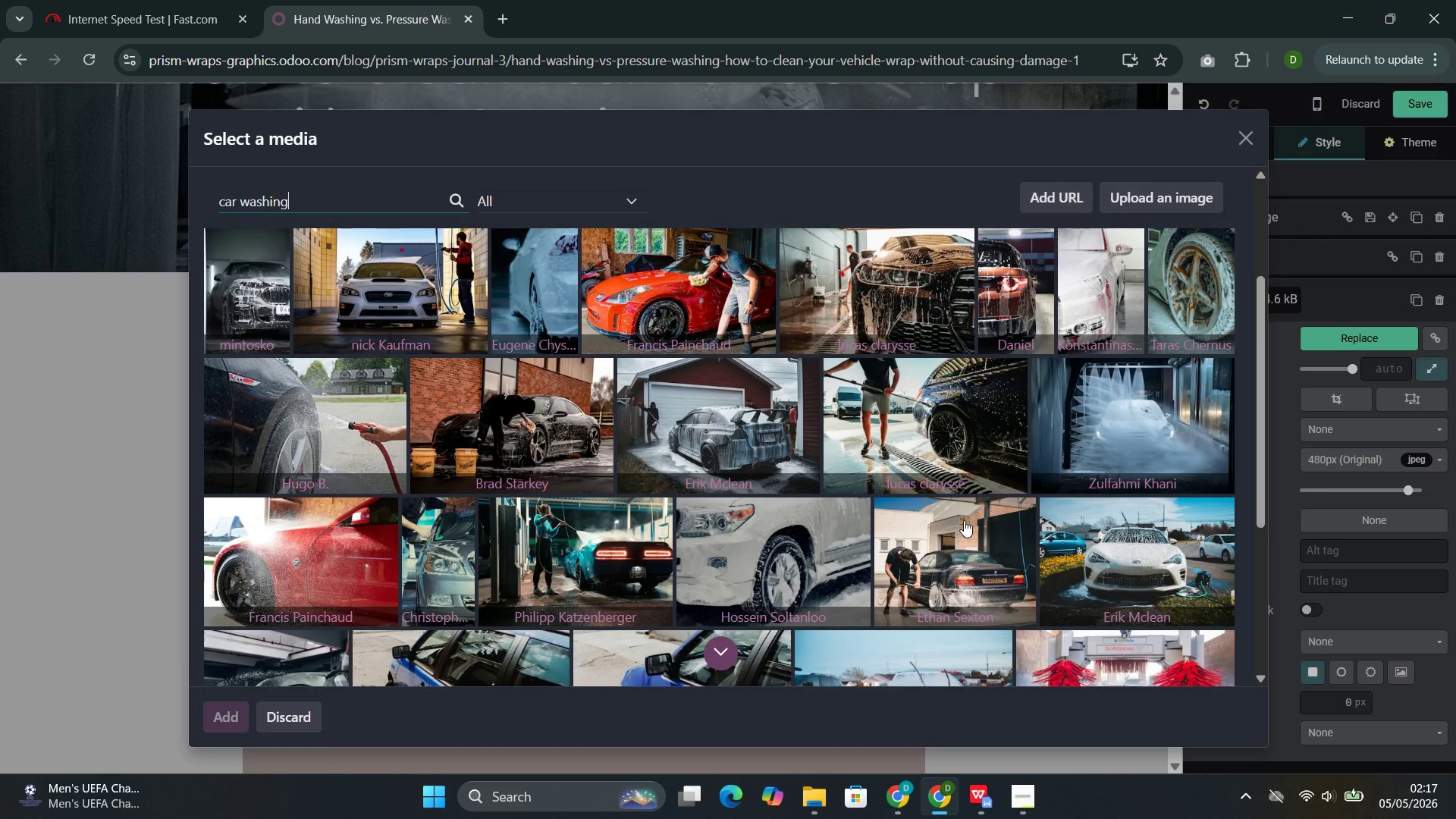 
scroll: coordinate [964, 520], scroll_direction: down, amount: 1.0
 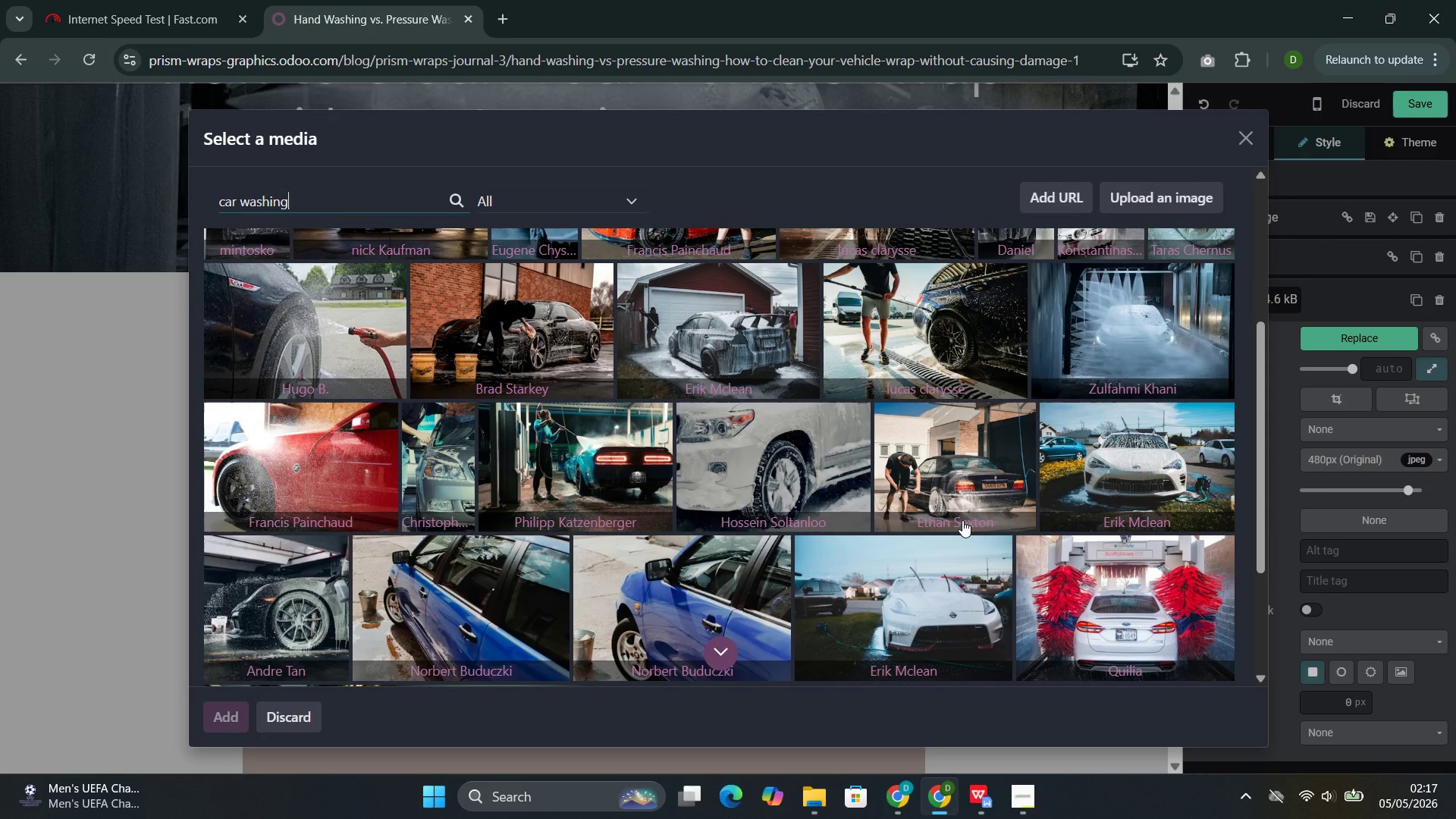 
scroll: coordinate [548, 454], scroll_direction: up, amount: 3.0
 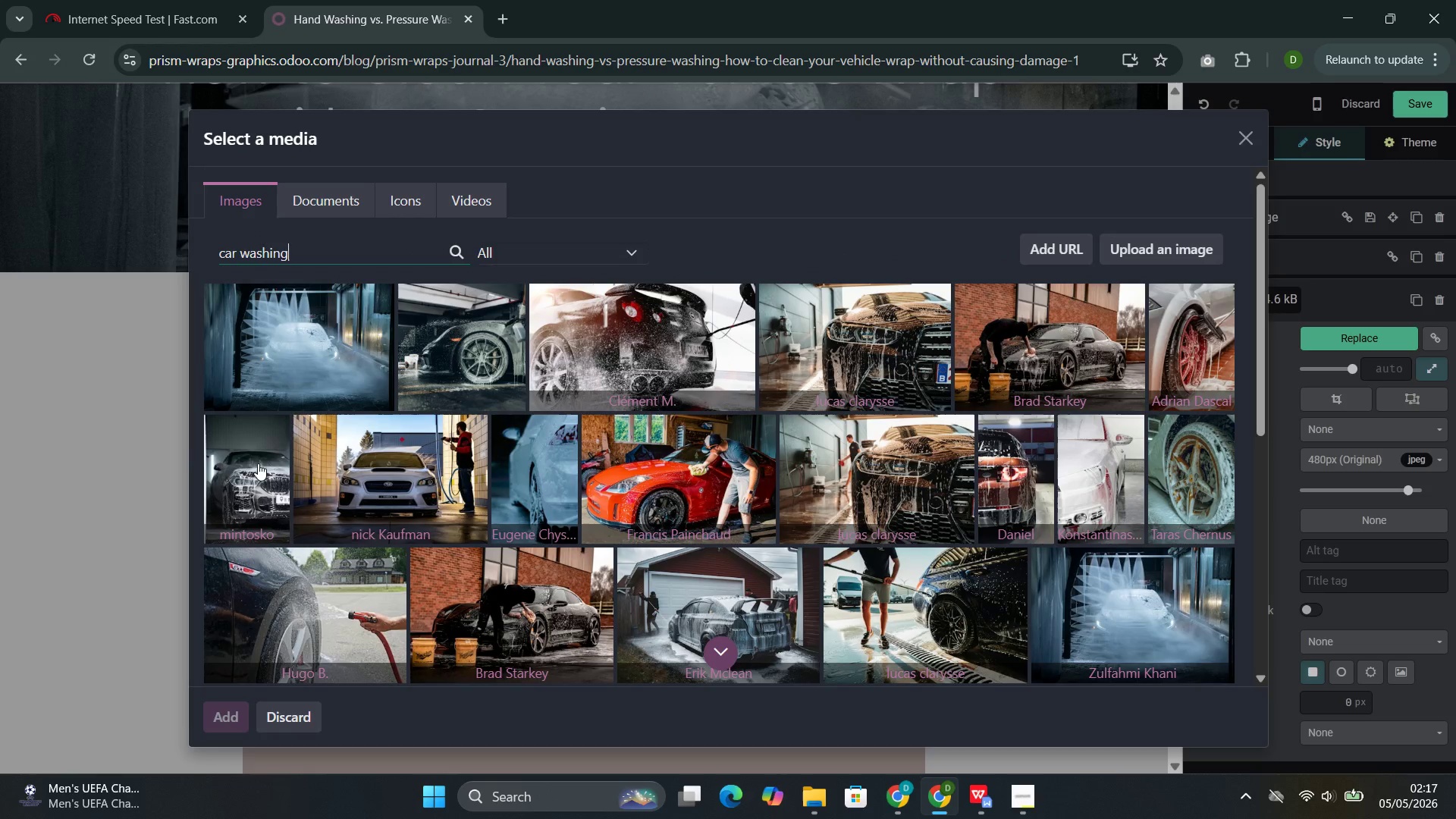 
wait(7.03)
 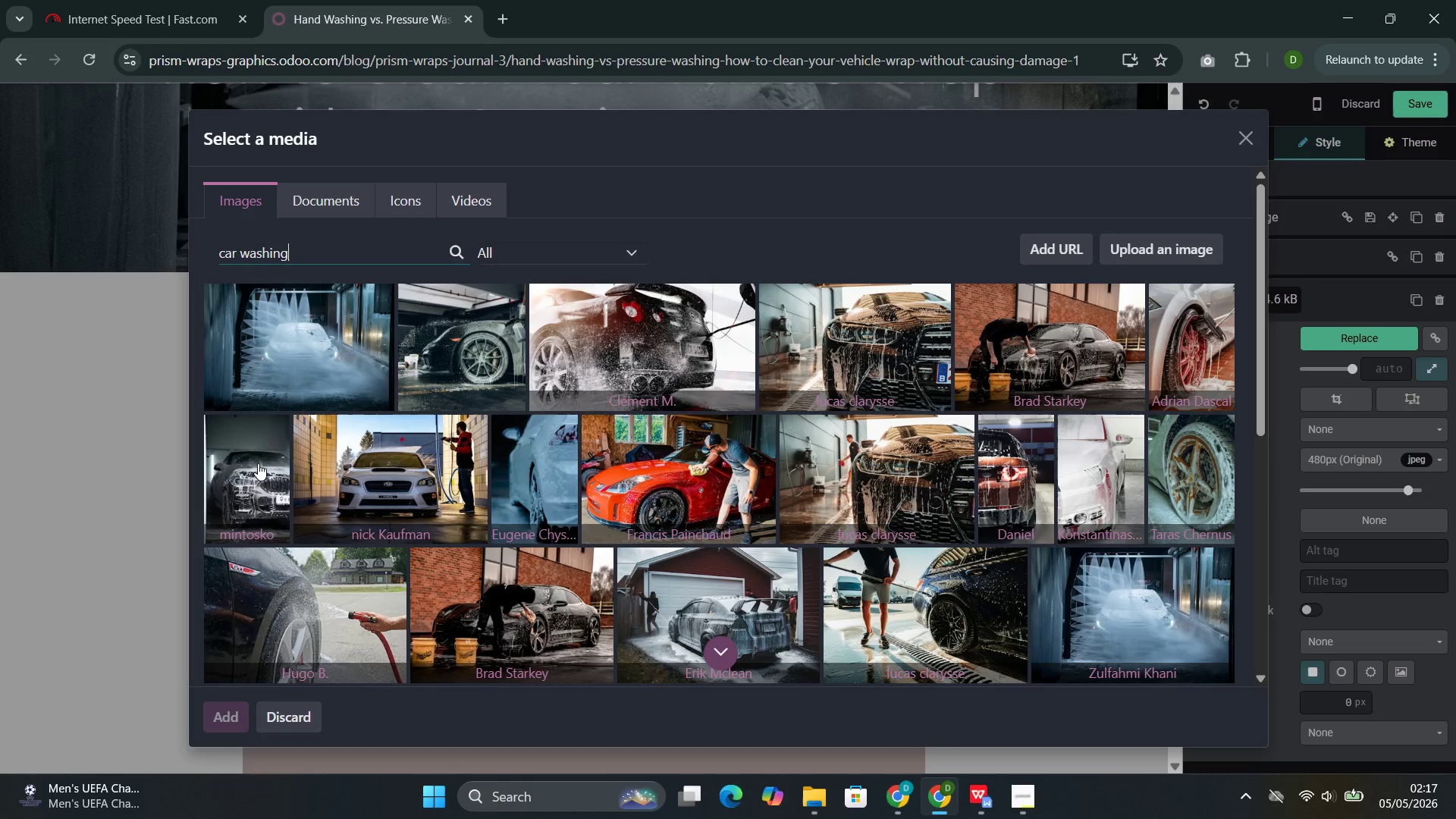 
left_click([1020, 464])
 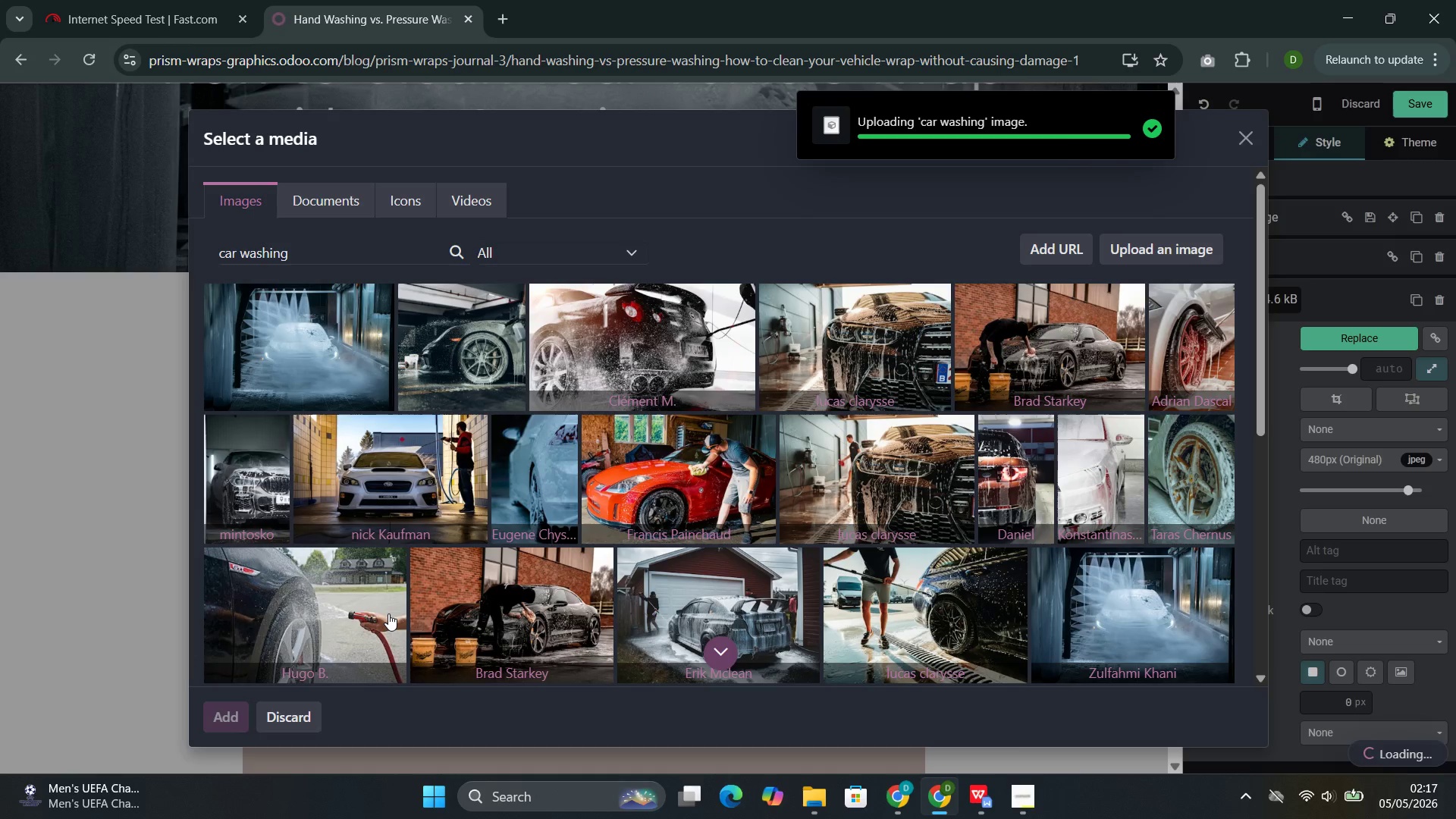 
wait(5.31)
 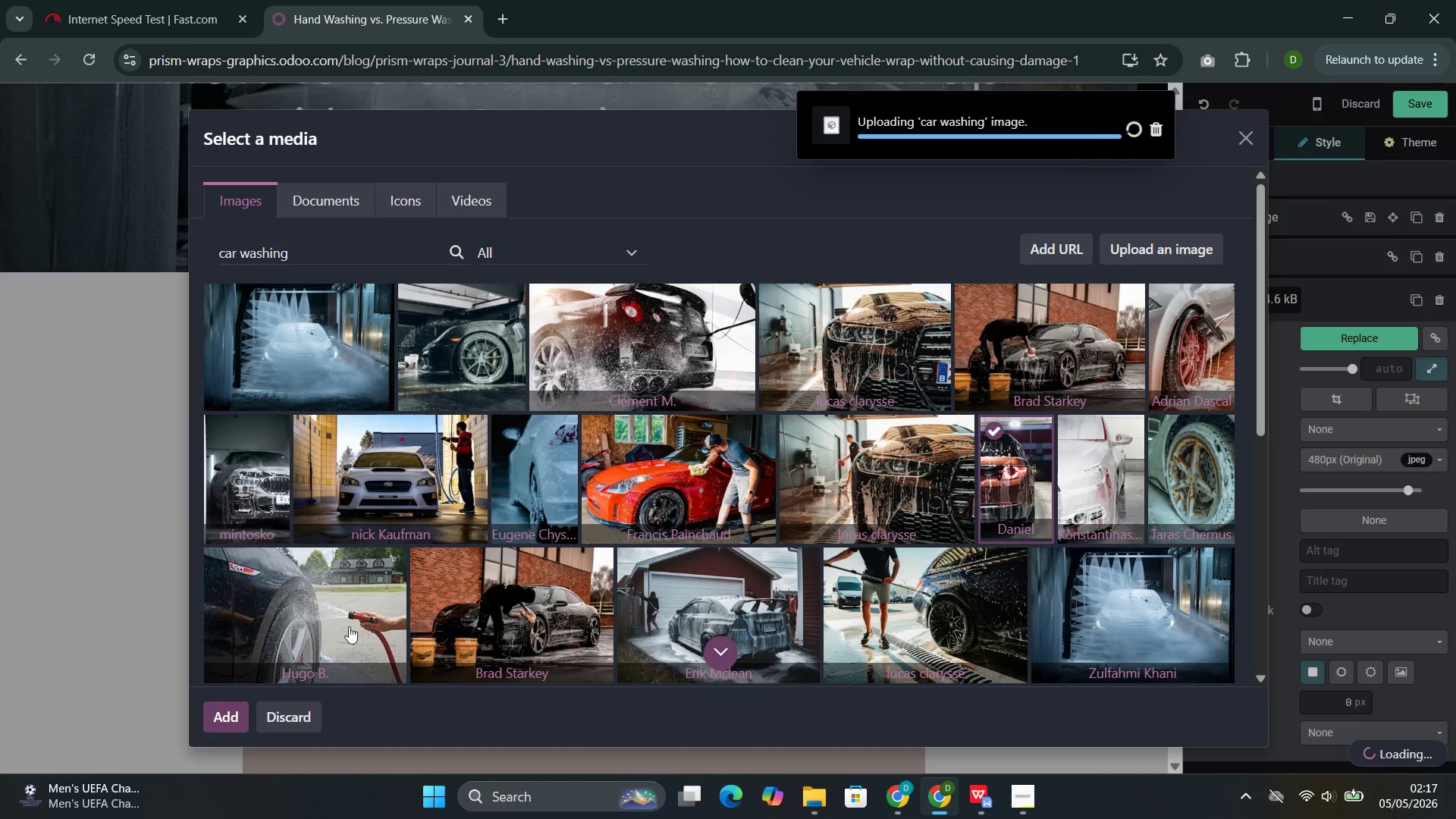 
scroll: coordinate [671, 601], scroll_direction: down, amount: 3.0
 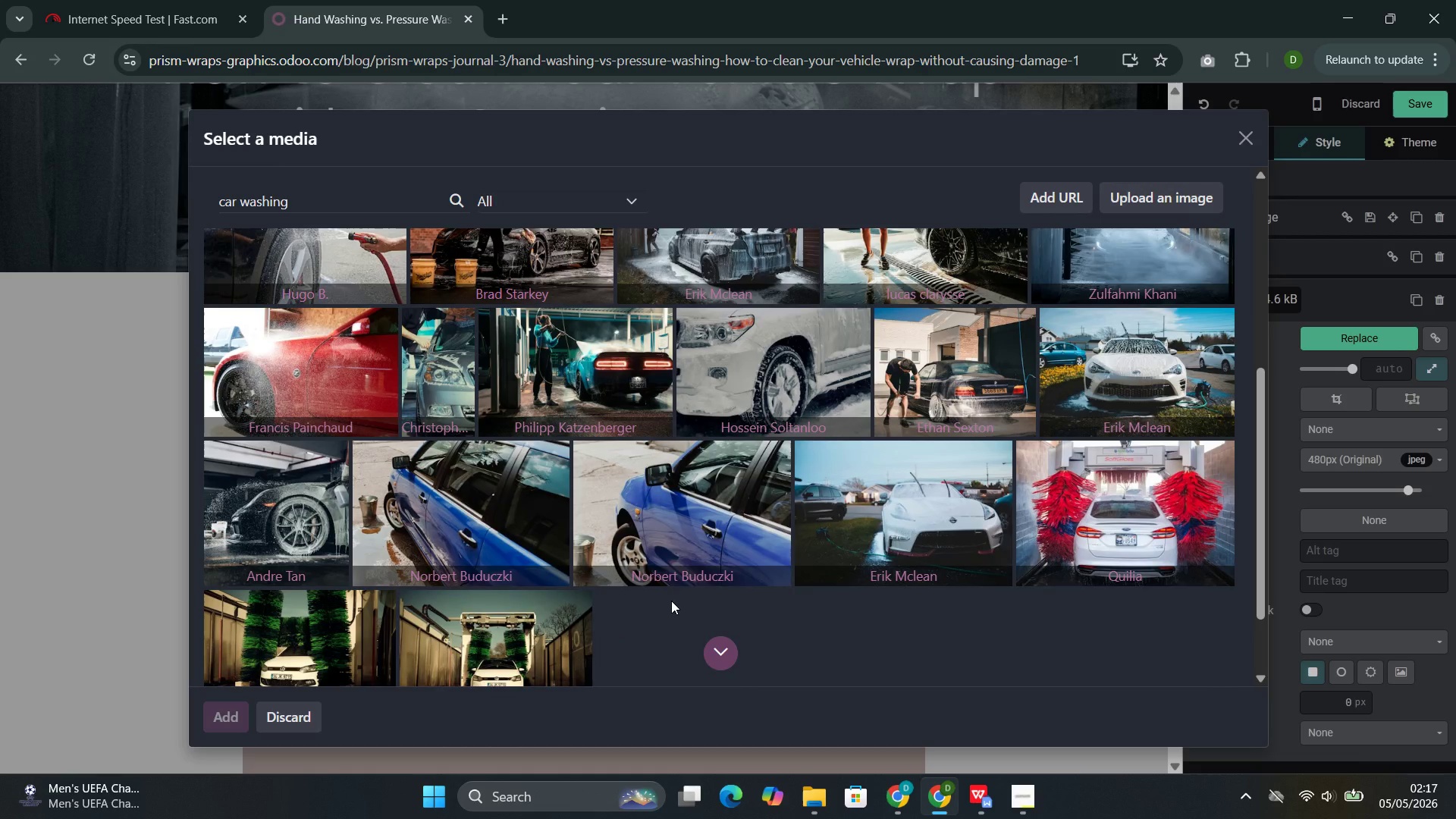 
scroll: coordinate [671, 601], scroll_direction: up, amount: 3.0
 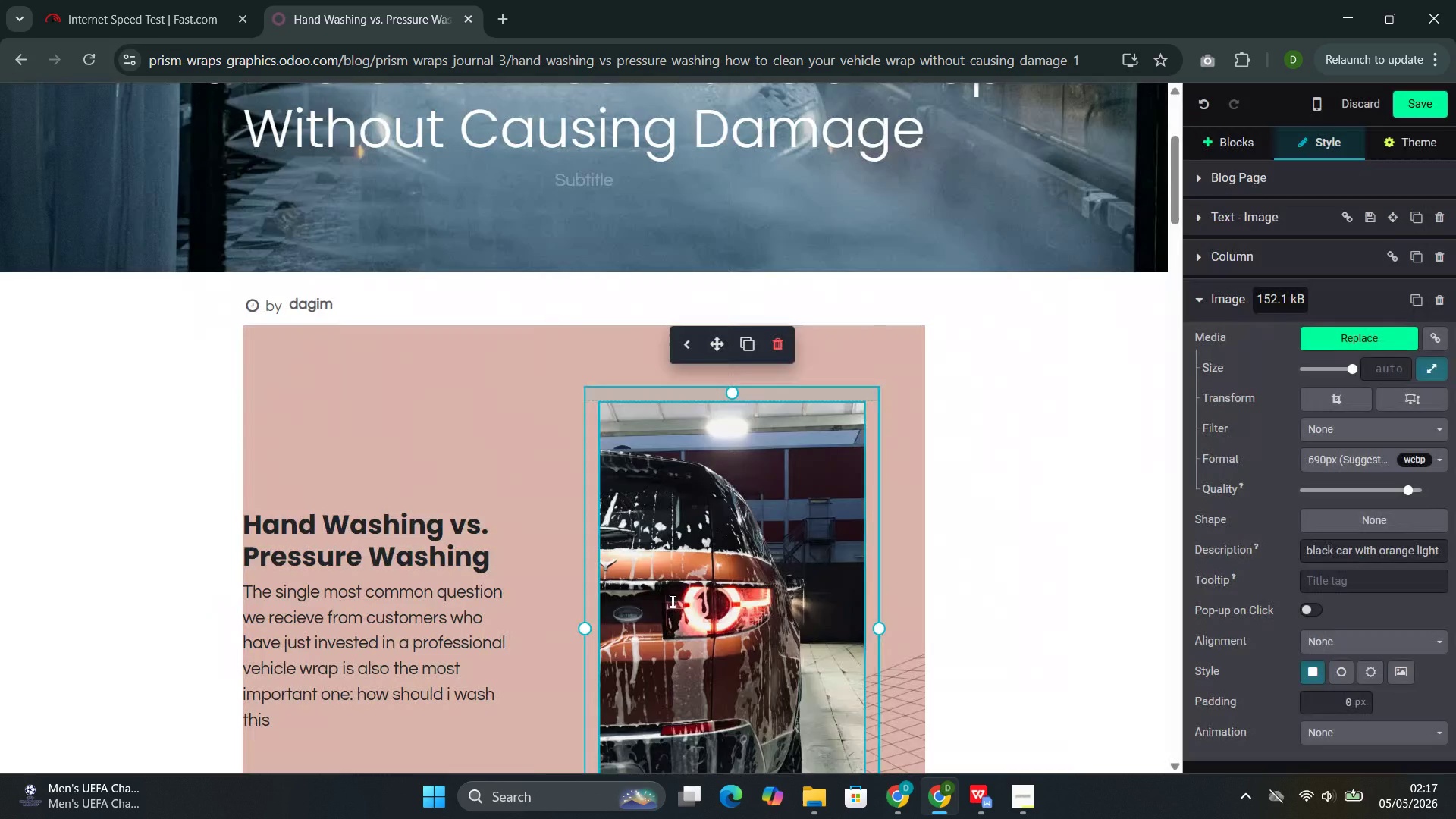 
left_click([480, 576])
 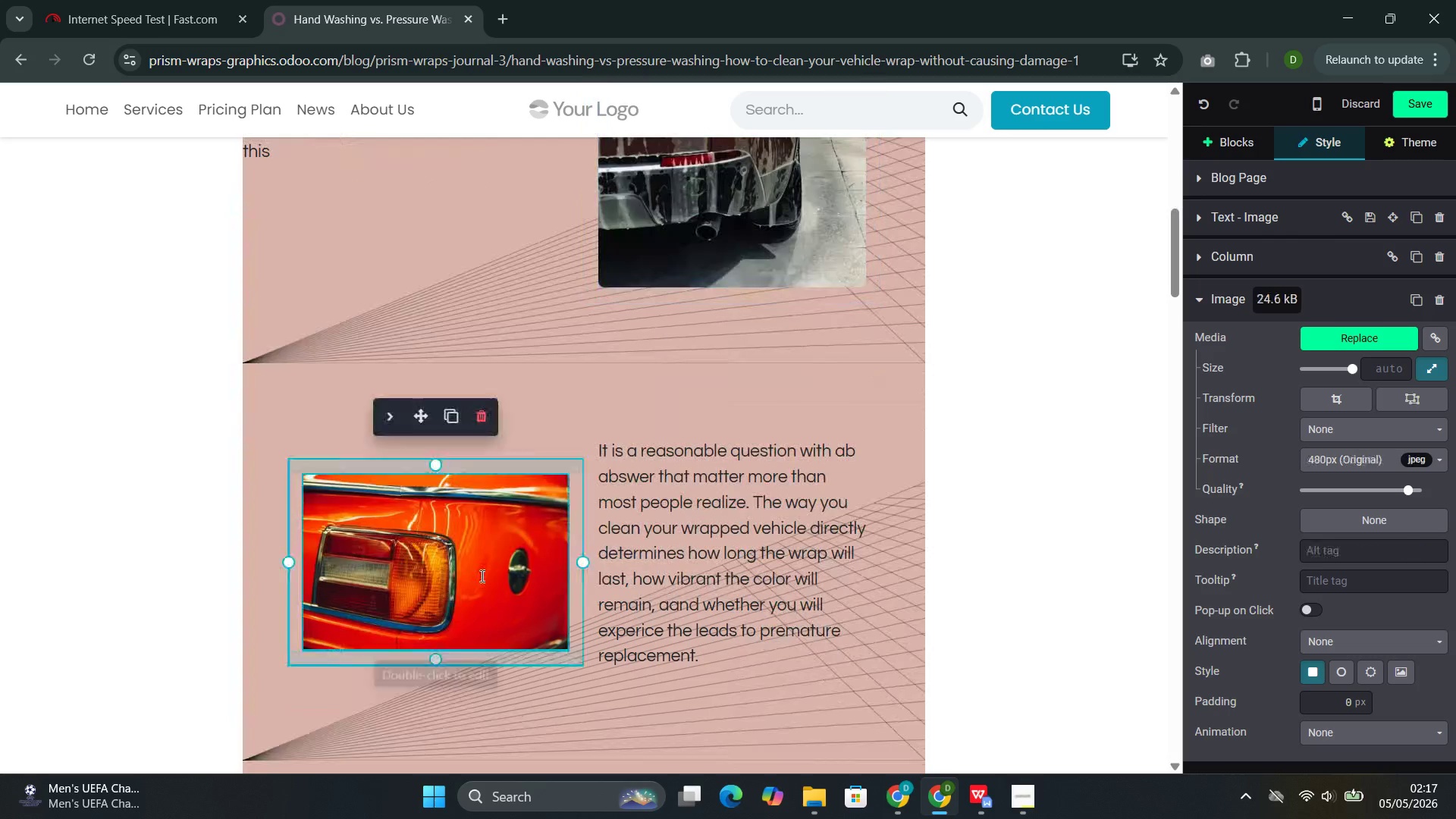 
scroll: coordinate [669, 599], scroll_direction: down, amount: 5.0
 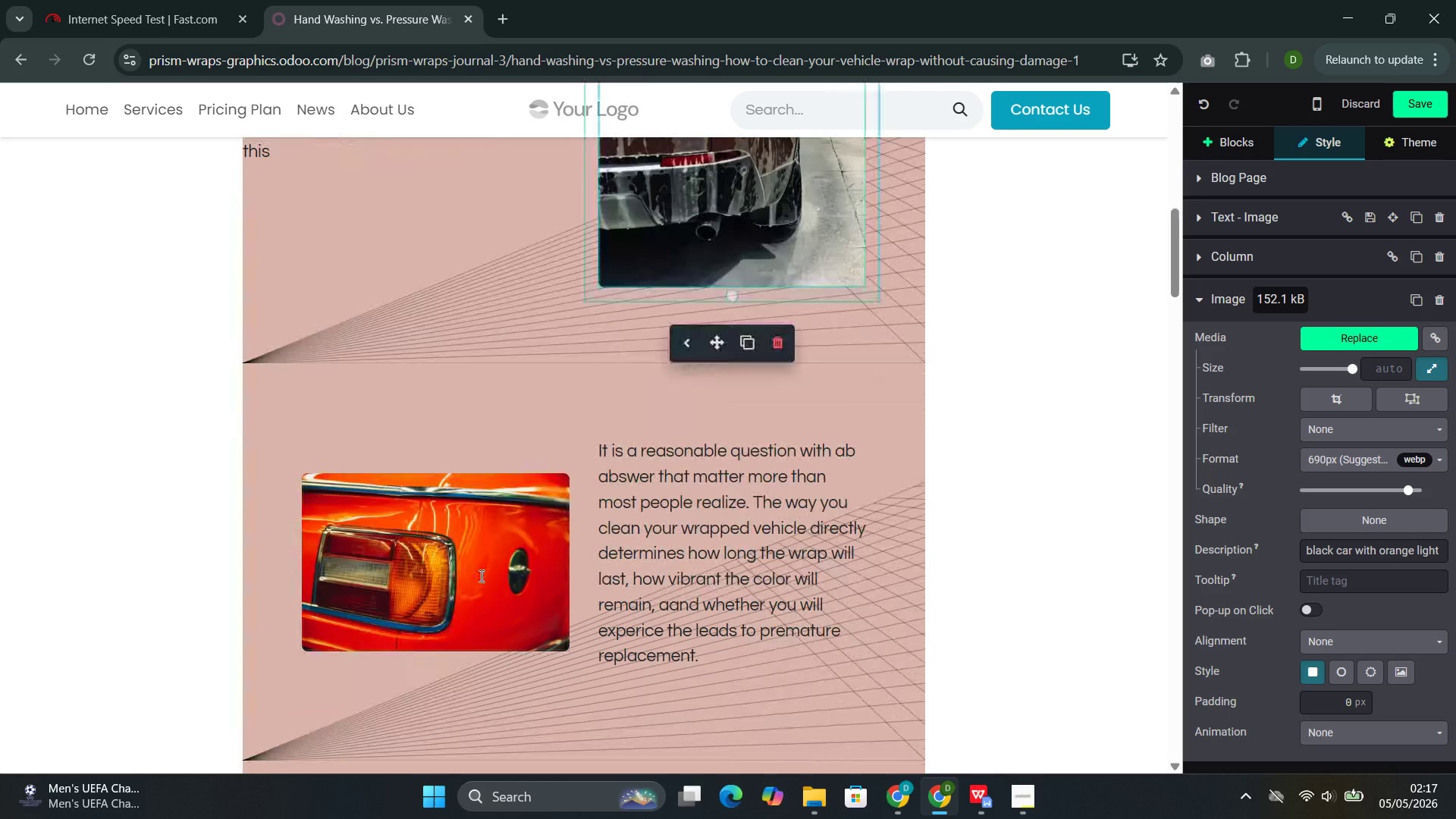 
double_click([481, 576])
 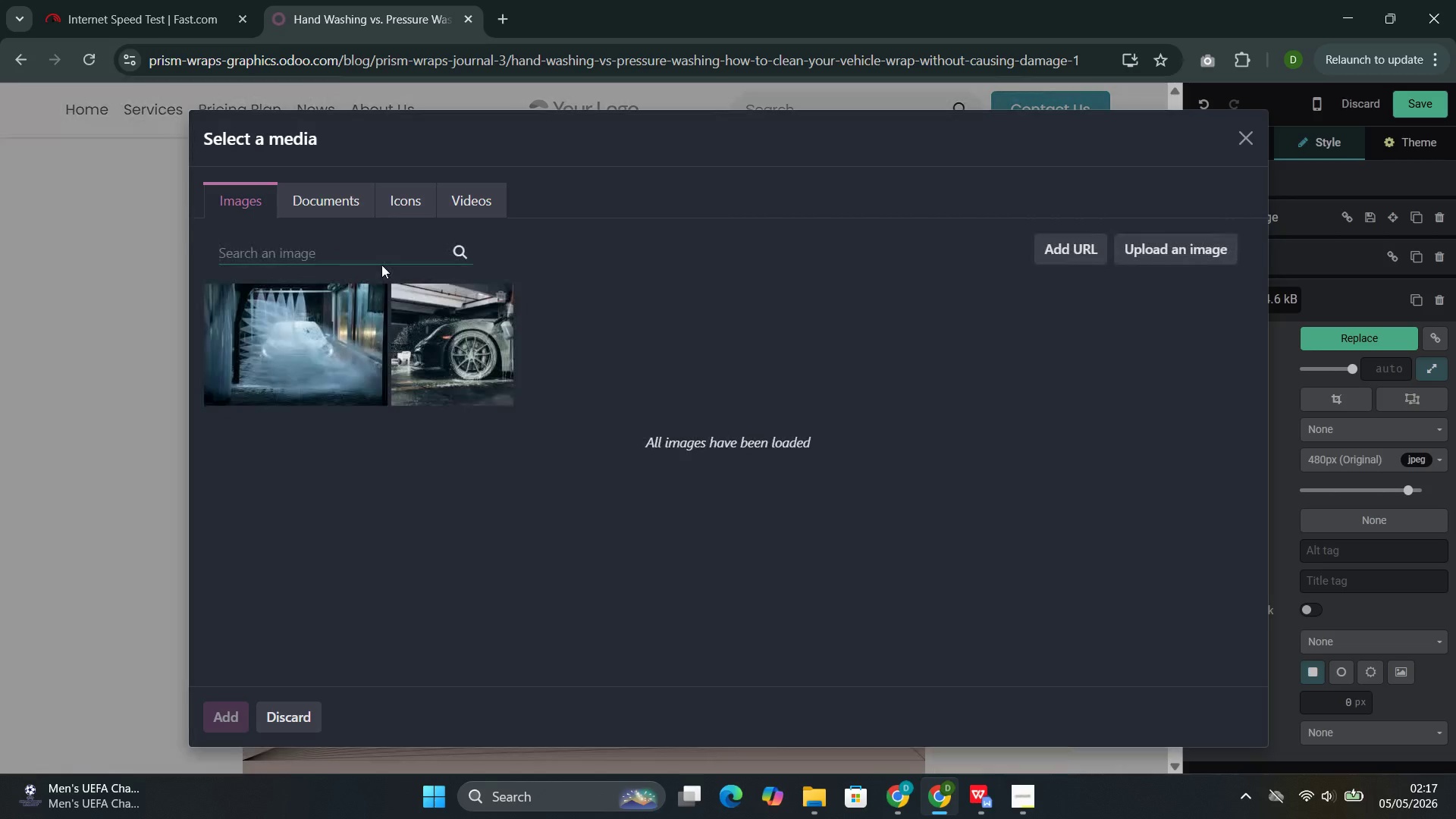 
left_click([388, 246])
 